 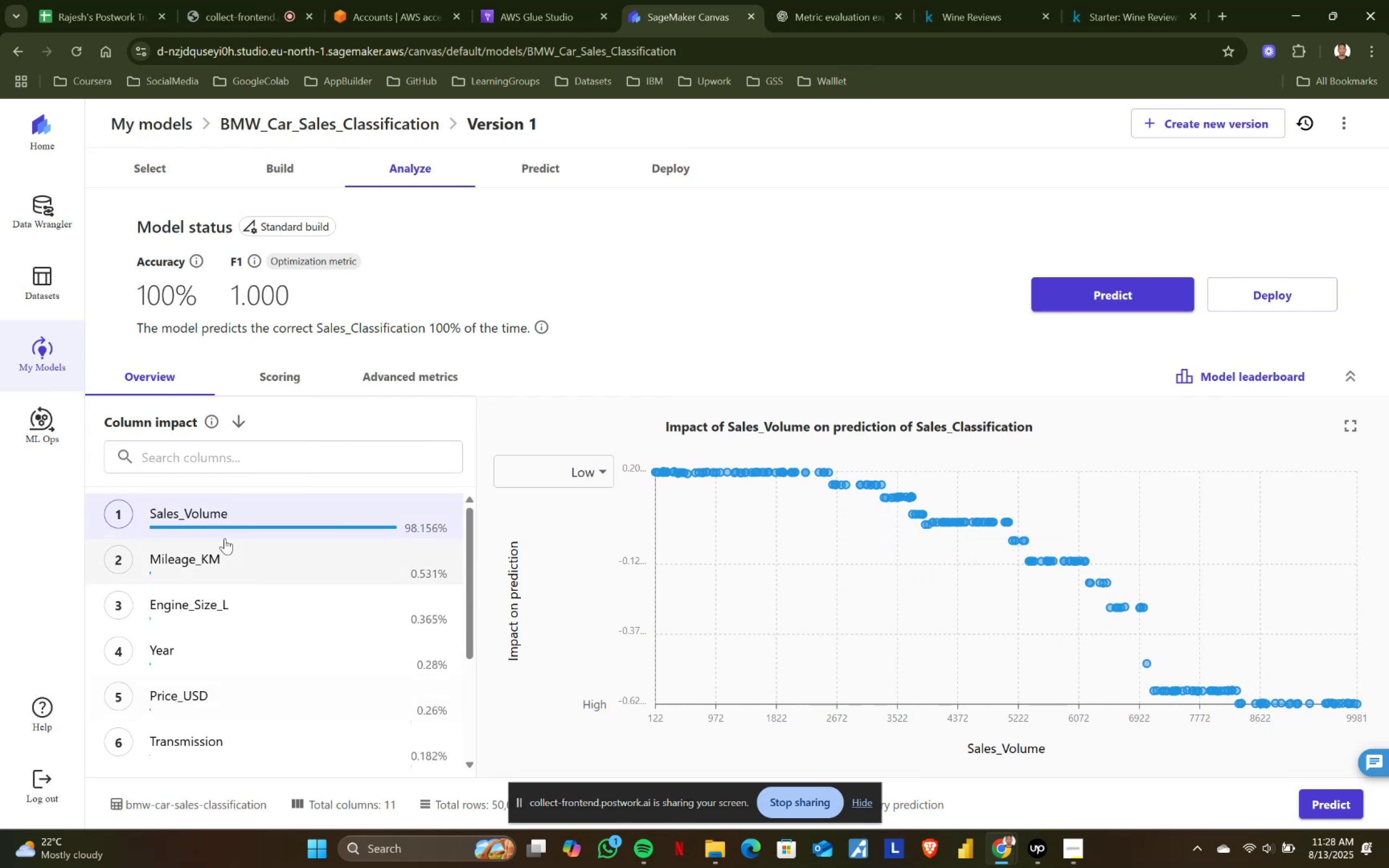 
left_click([271, 380])
 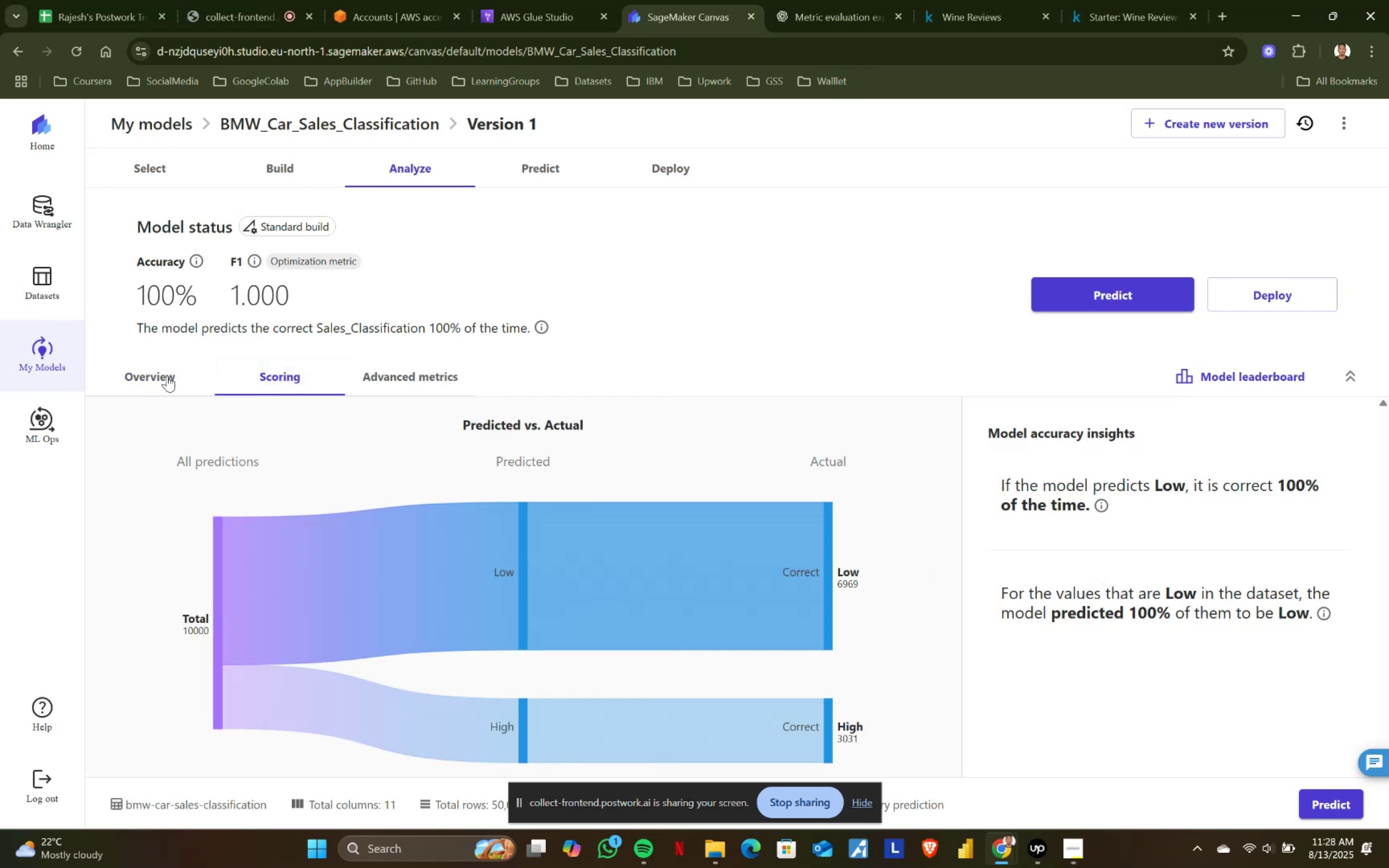 
scroll: coordinate [937, 640], scroll_direction: down, amount: 2.0
 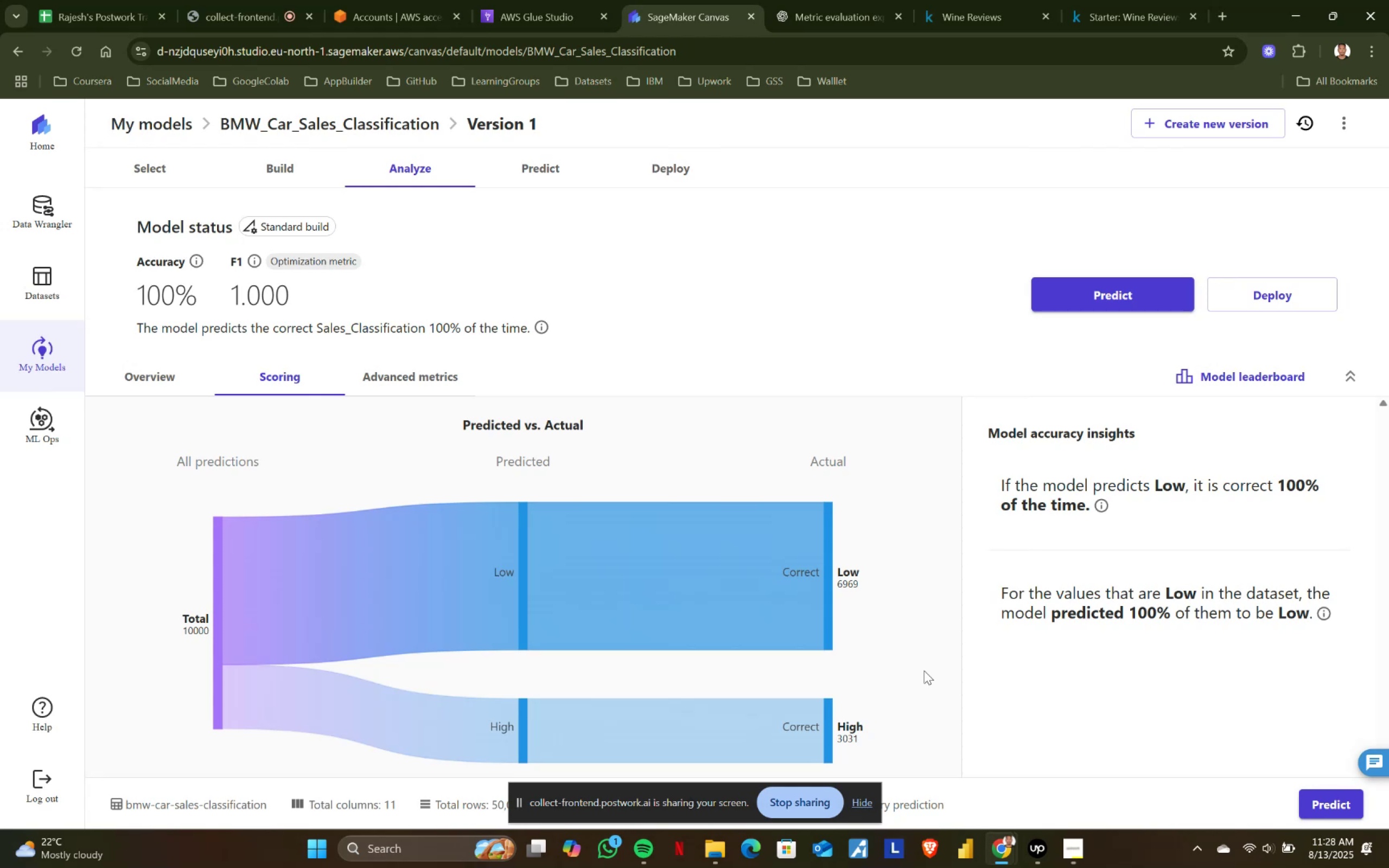 
wait(6.69)
 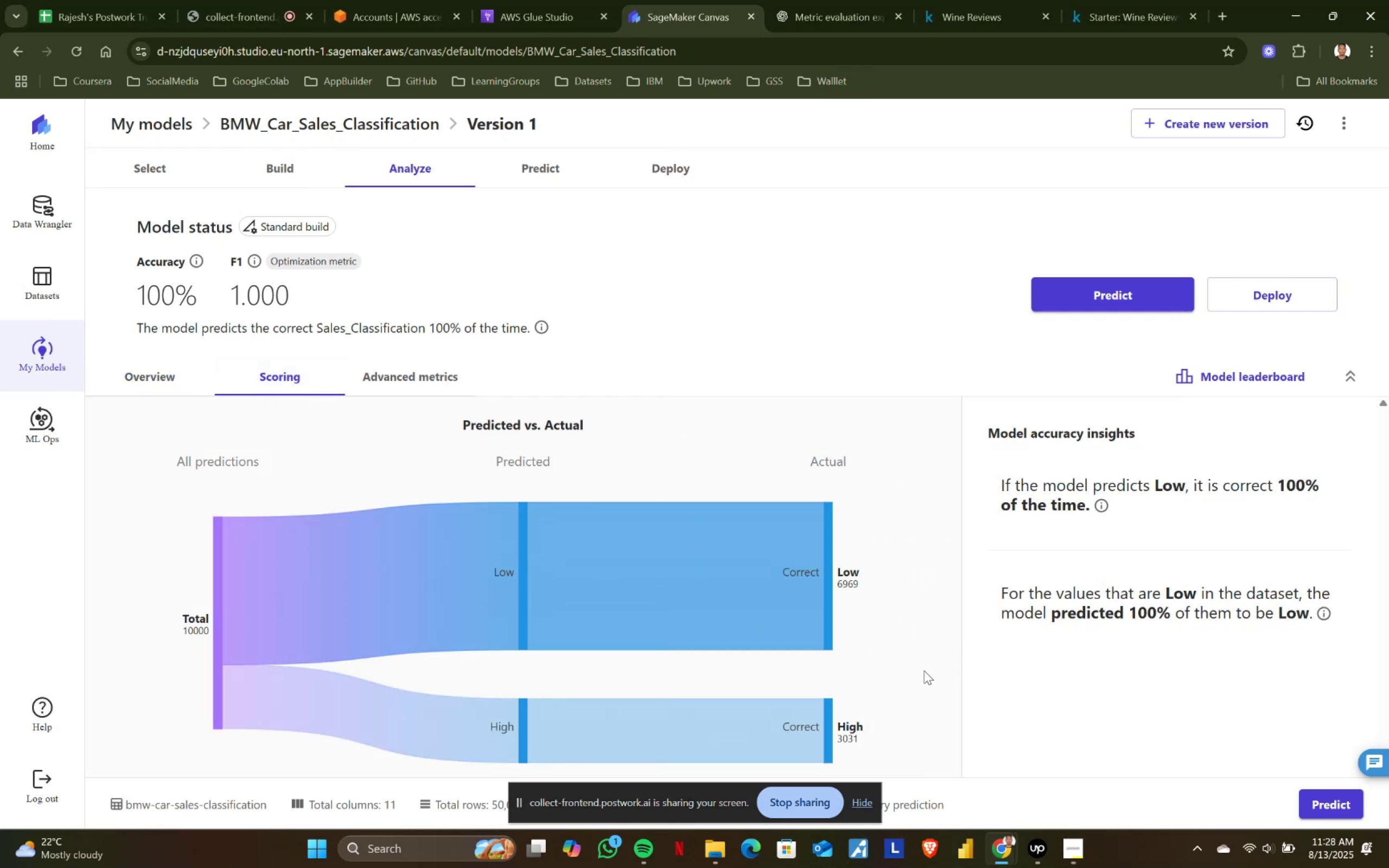 
left_click_drag(start_coordinate=[992, 483], to_coordinate=[1181, 483])
 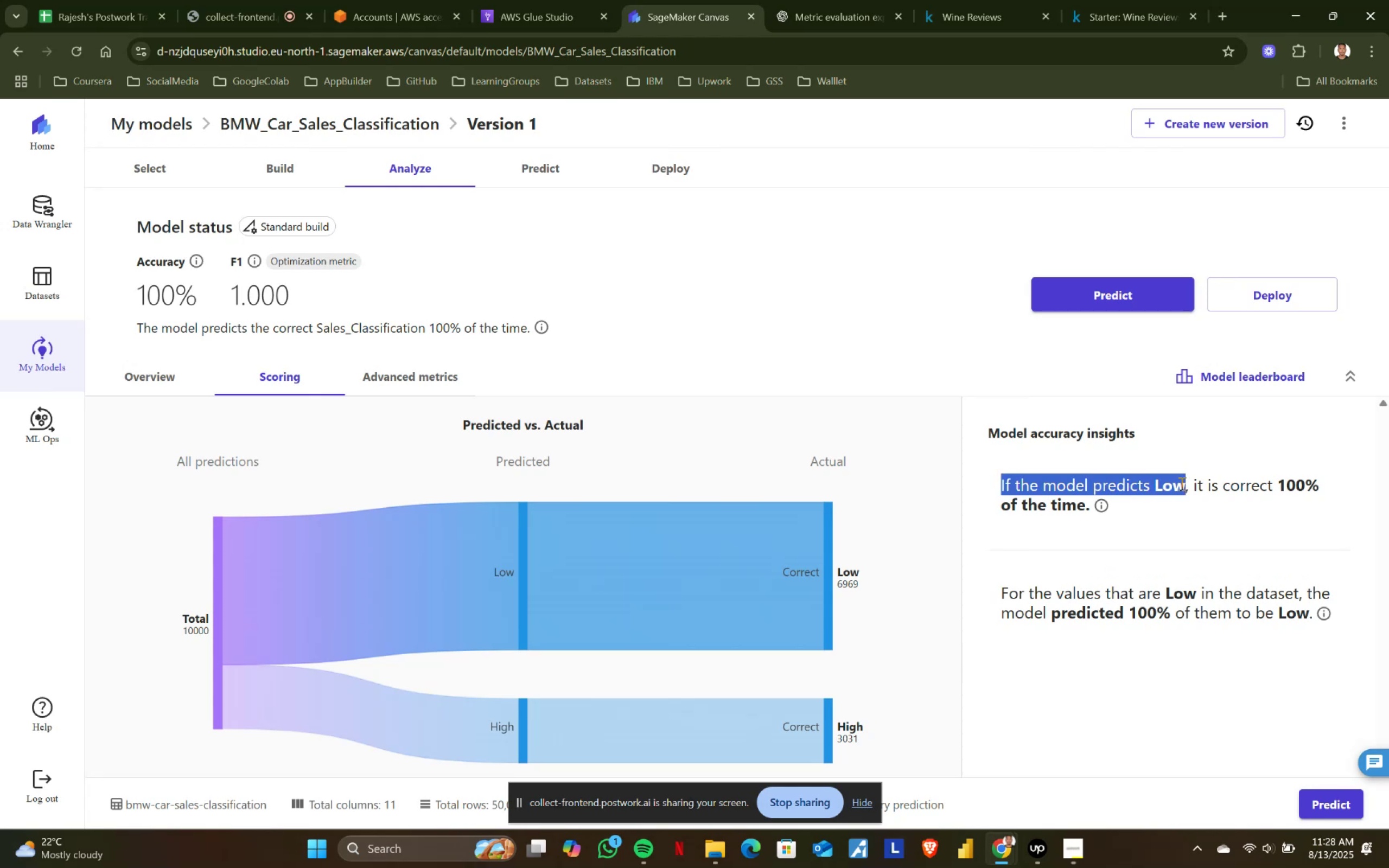 
double_click([1181, 483])
 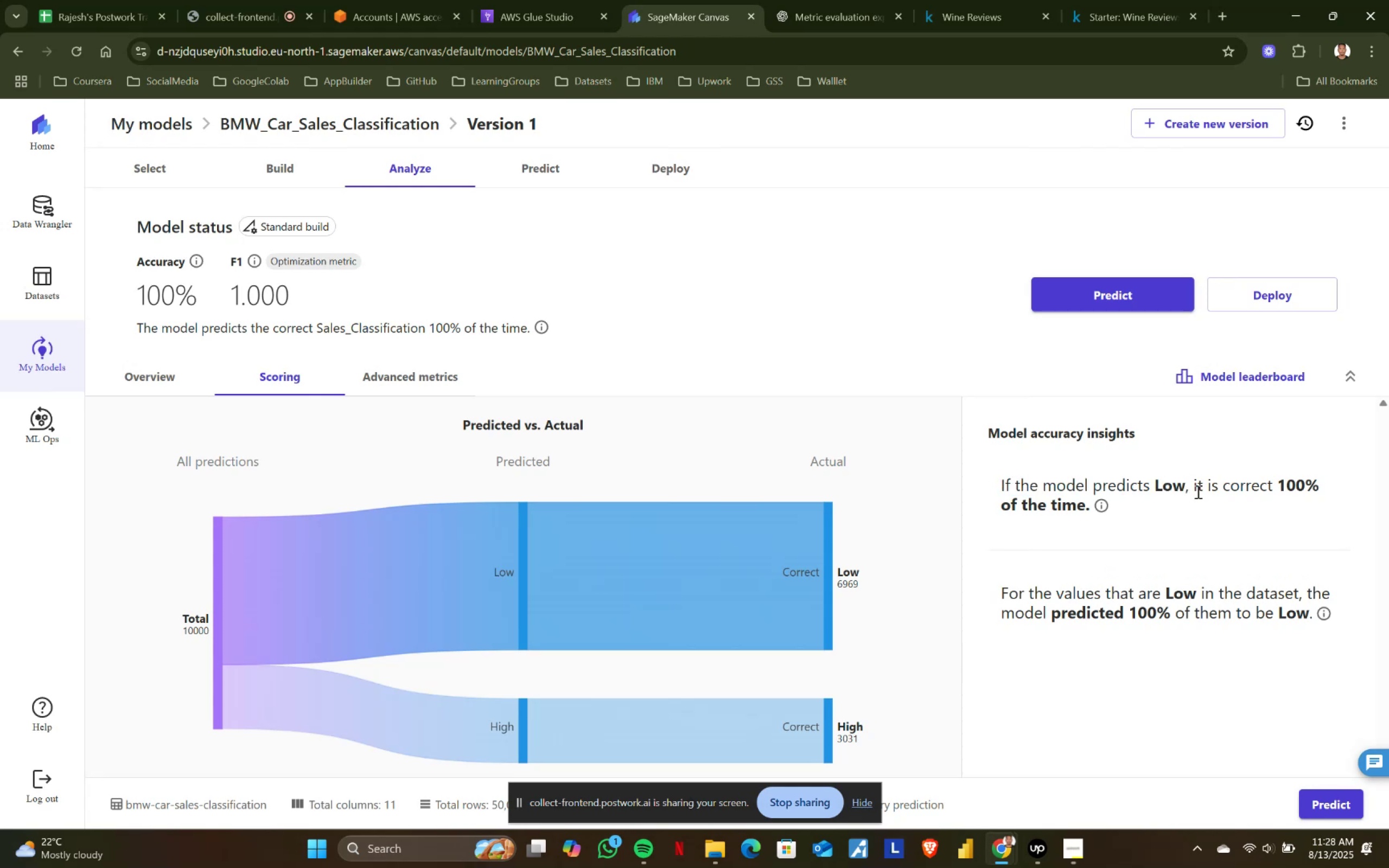 
left_click_drag(start_coordinate=[1199, 488], to_coordinate=[1304, 488])
 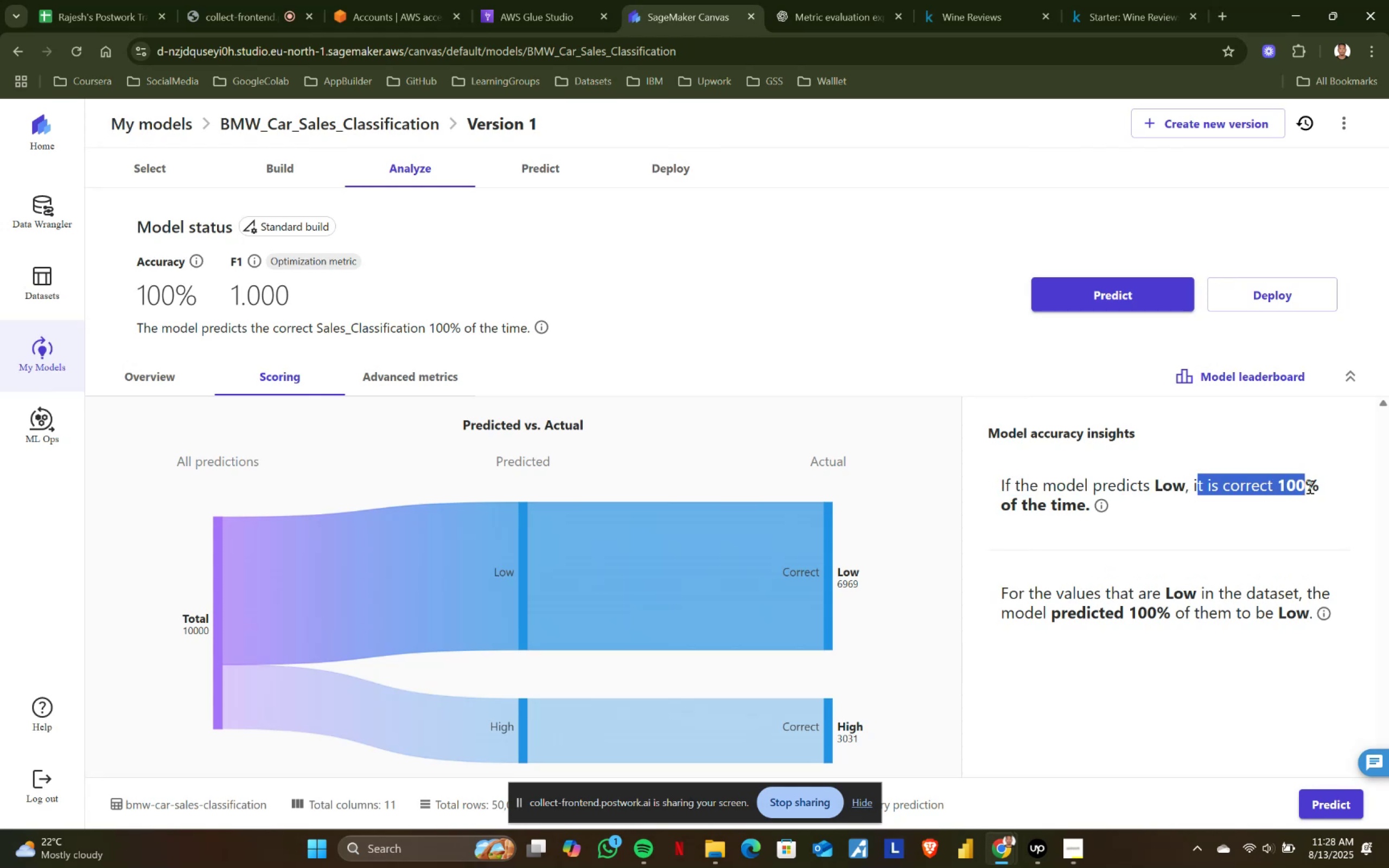 
triple_click([1313, 485])
 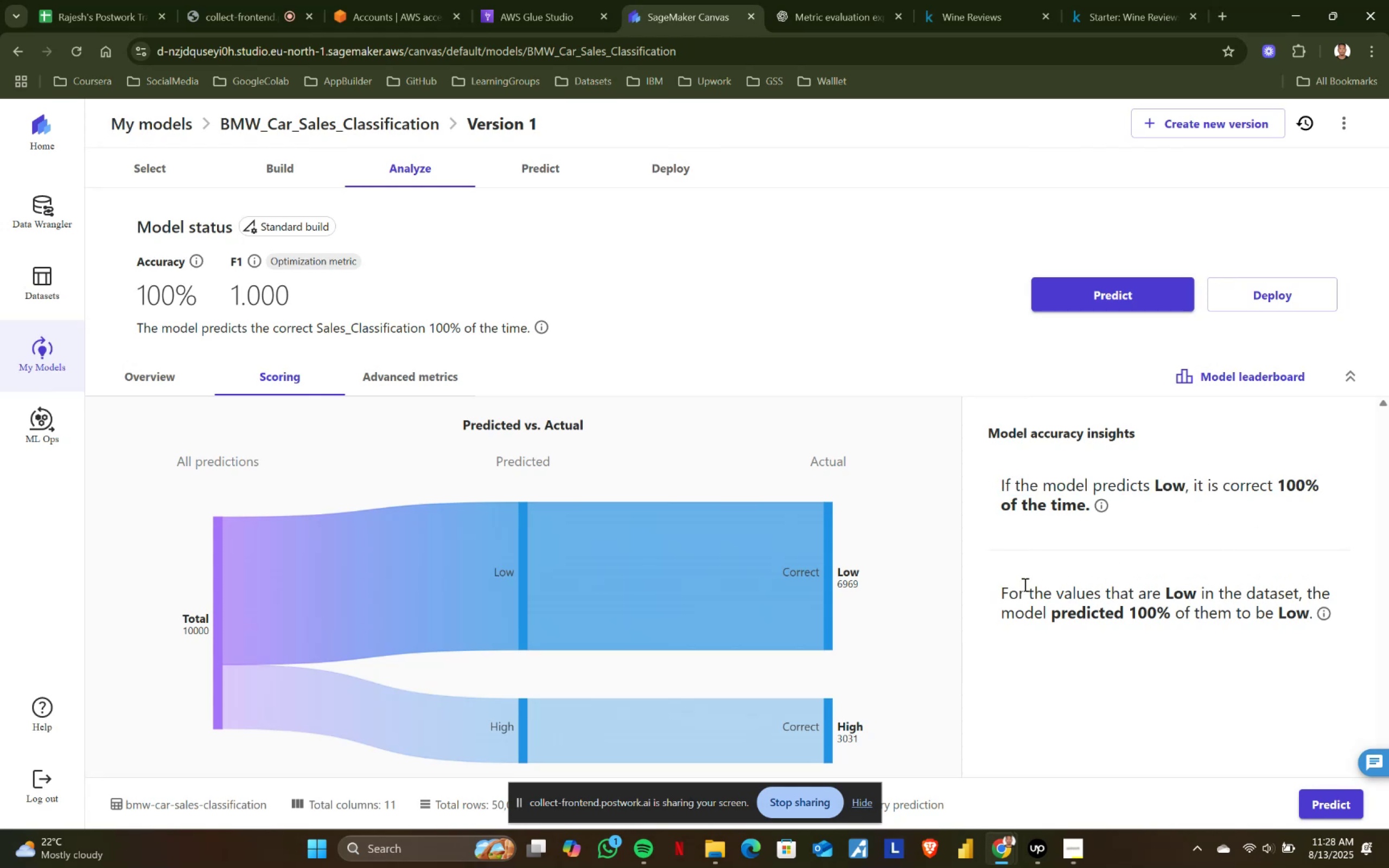 
left_click_drag(start_coordinate=[989, 591], to_coordinate=[1124, 595])
 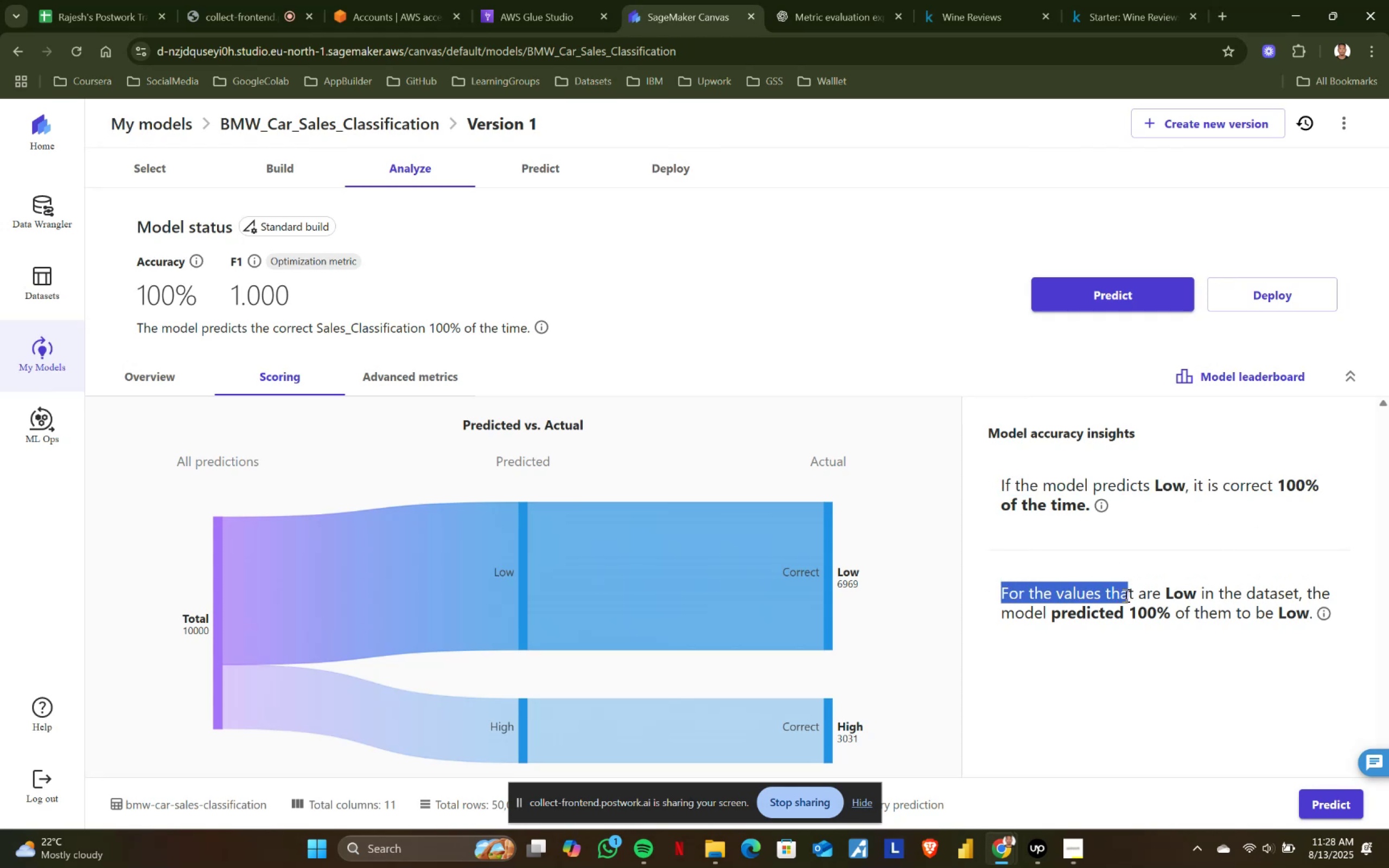 
double_click([1125, 595])
 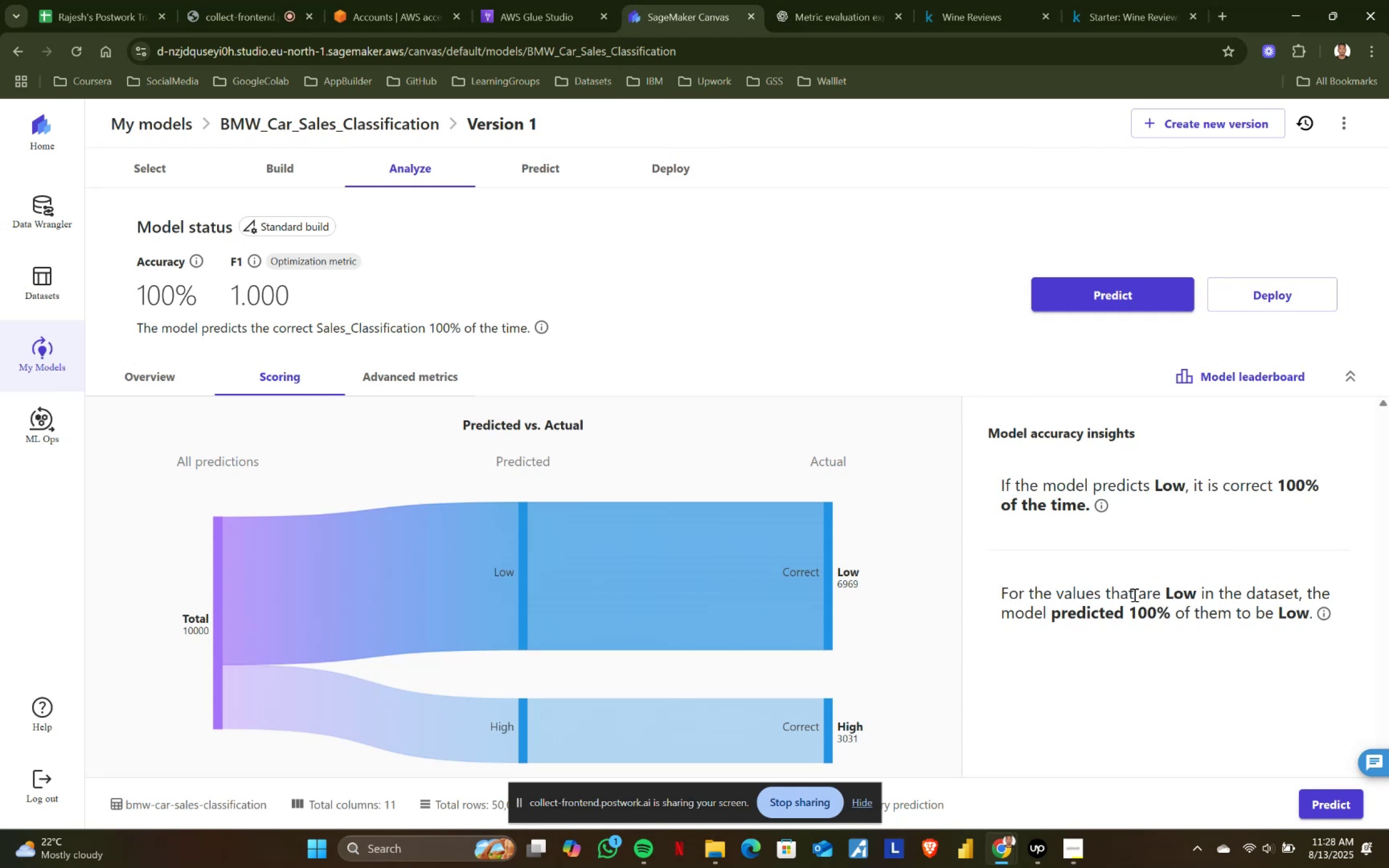 
left_click_drag(start_coordinate=[1151, 595], to_coordinate=[1159, 595])
 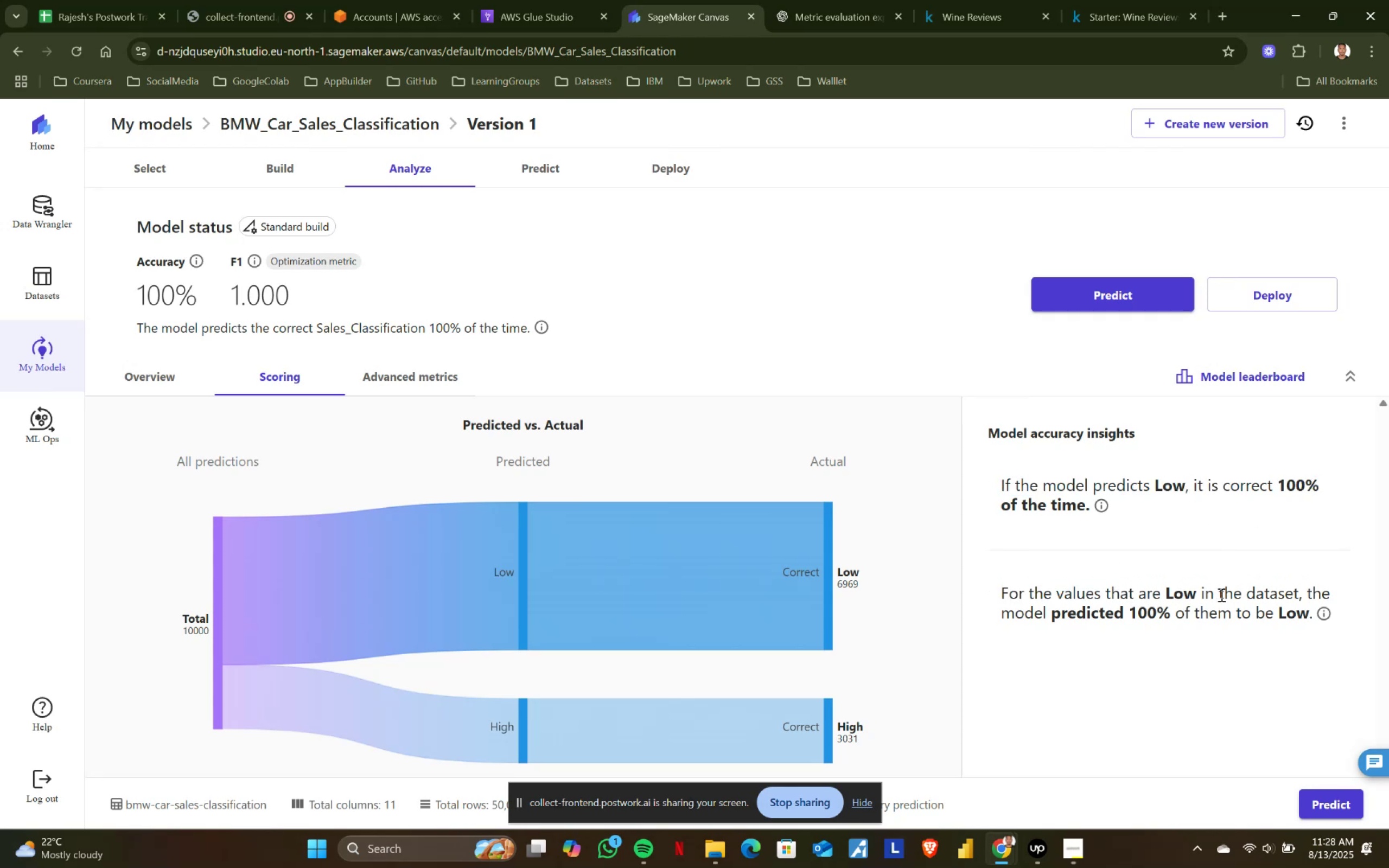 
left_click_drag(start_coordinate=[1160, 595], to_coordinate=[1295, 595])
 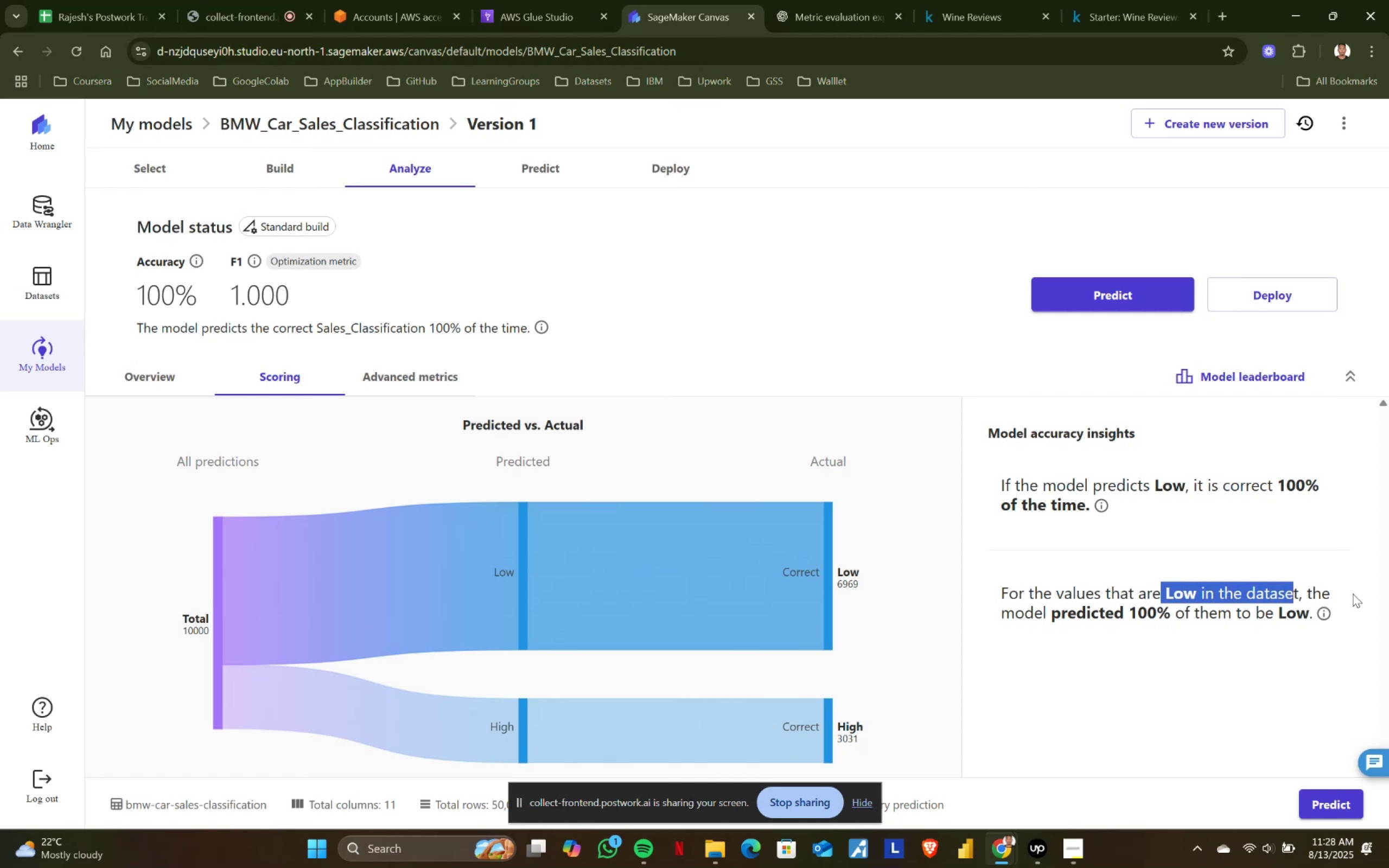 
double_click([1356, 592])
 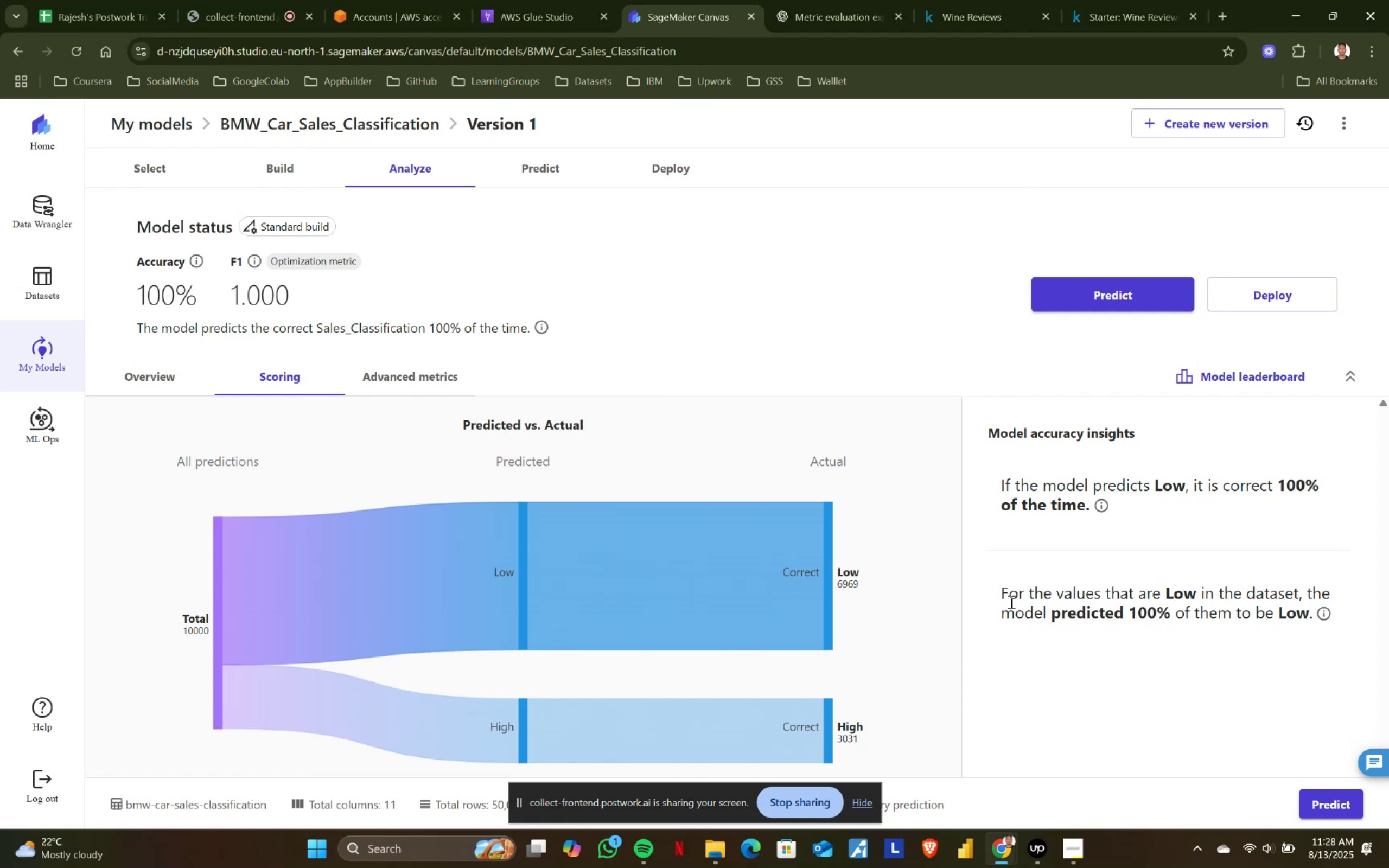 
left_click_drag(start_coordinate=[1005, 604], to_coordinate=[1185, 611])
 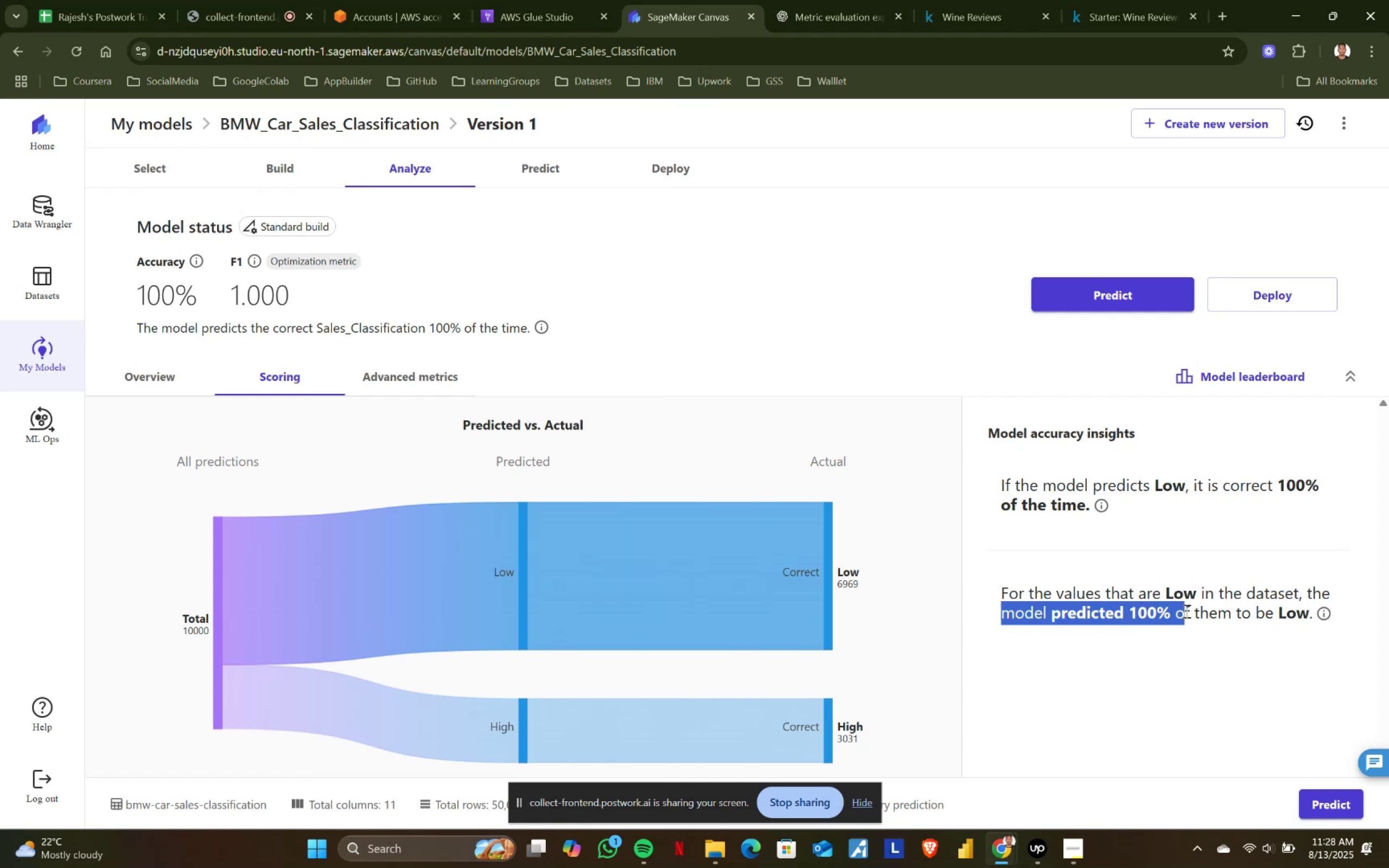 
left_click_drag(start_coordinate=[1194, 611], to_coordinate=[1203, 609])
 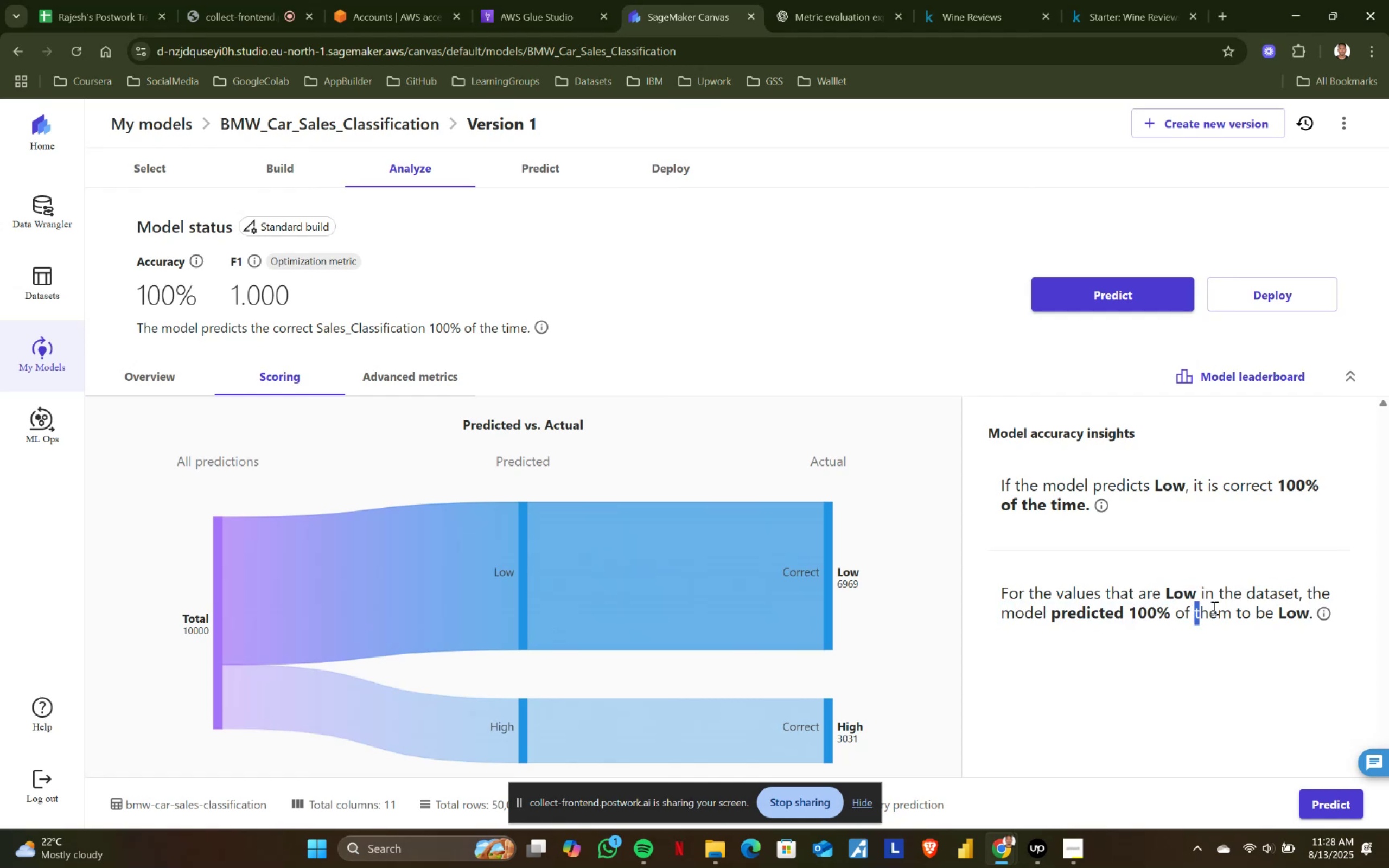 
left_click_drag(start_coordinate=[1219, 607], to_coordinate=[1222, 605])
 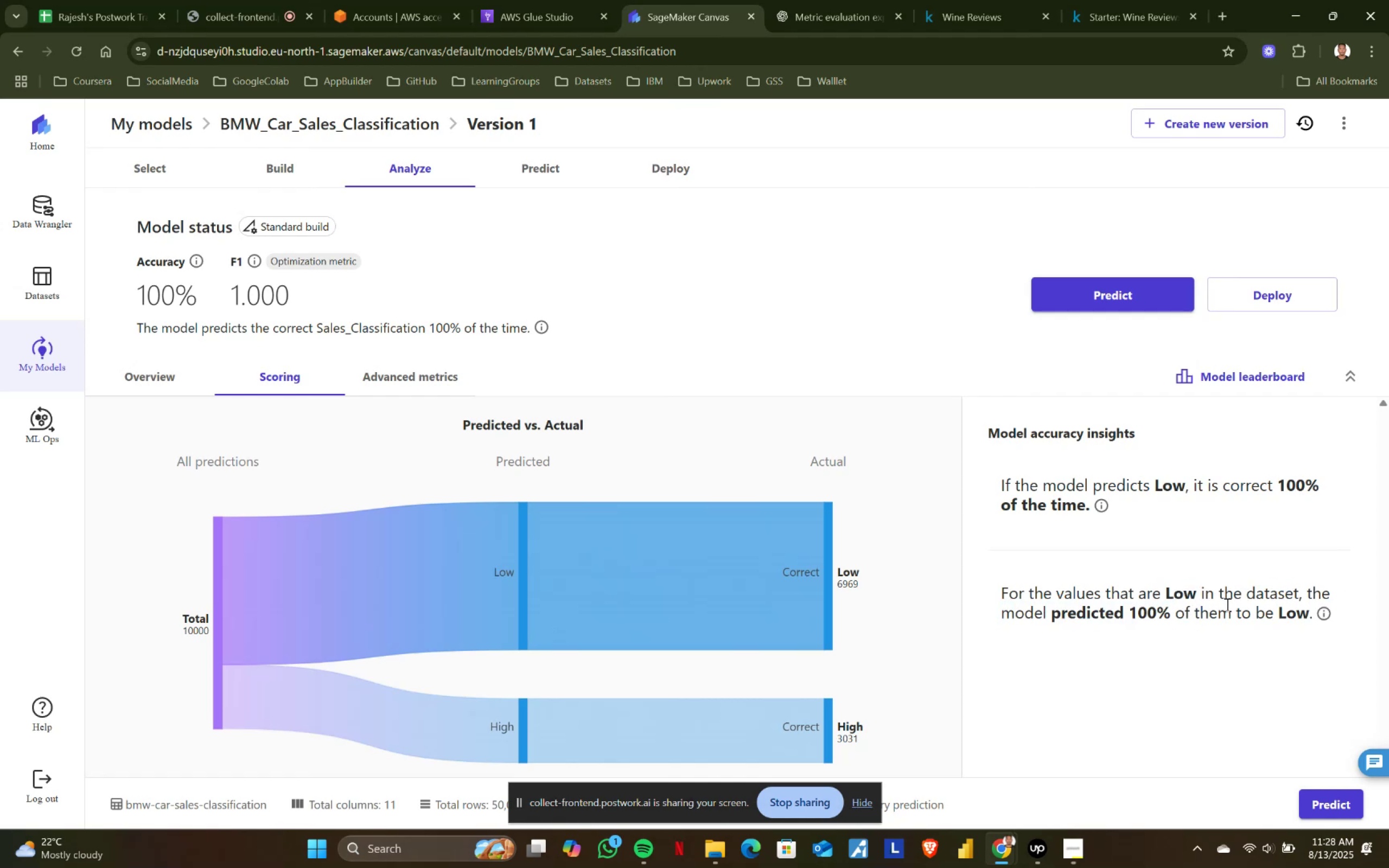 
triple_click([1226, 604])
 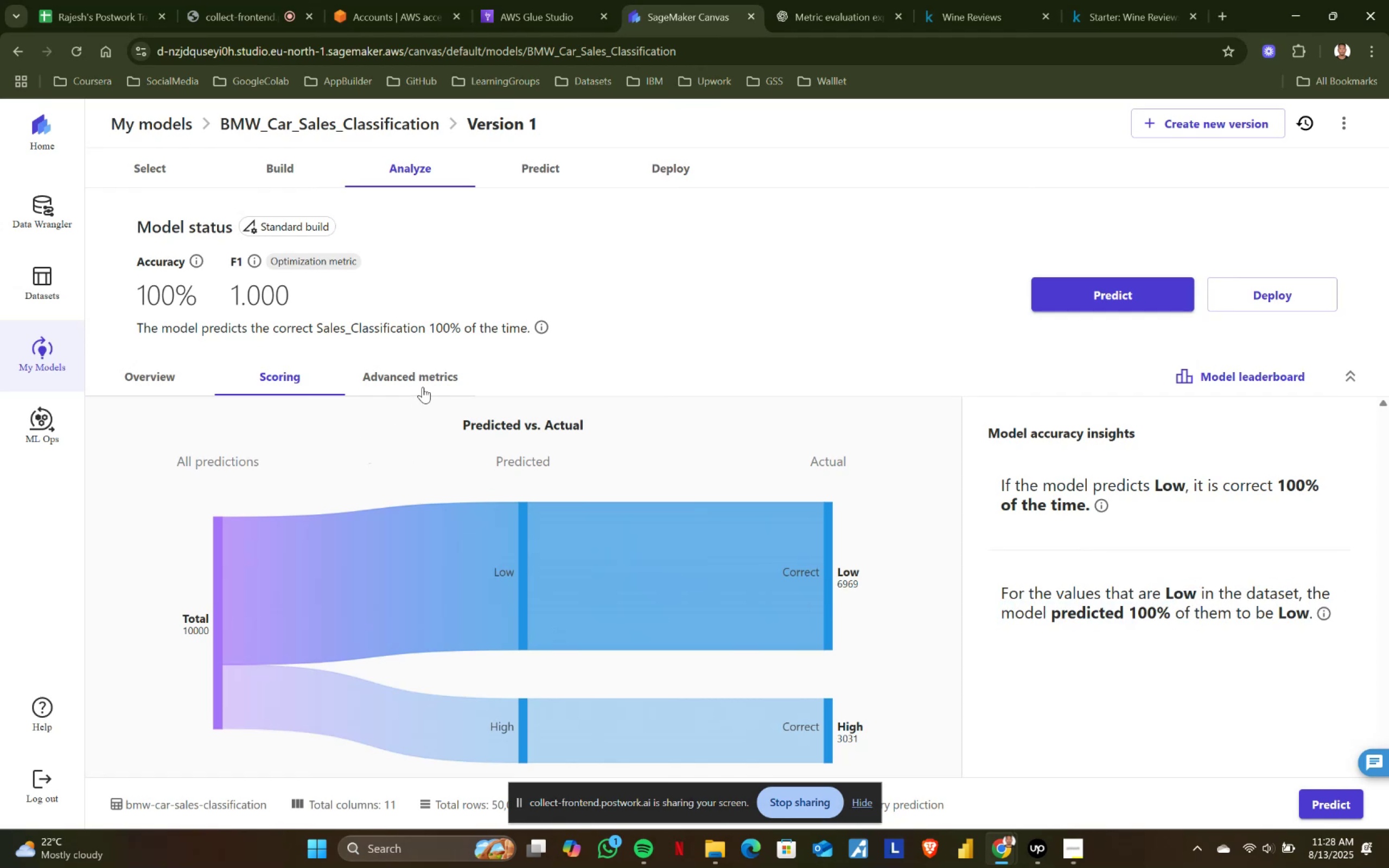 
scroll: coordinate [415, 570], scroll_direction: down, amount: 2.0
 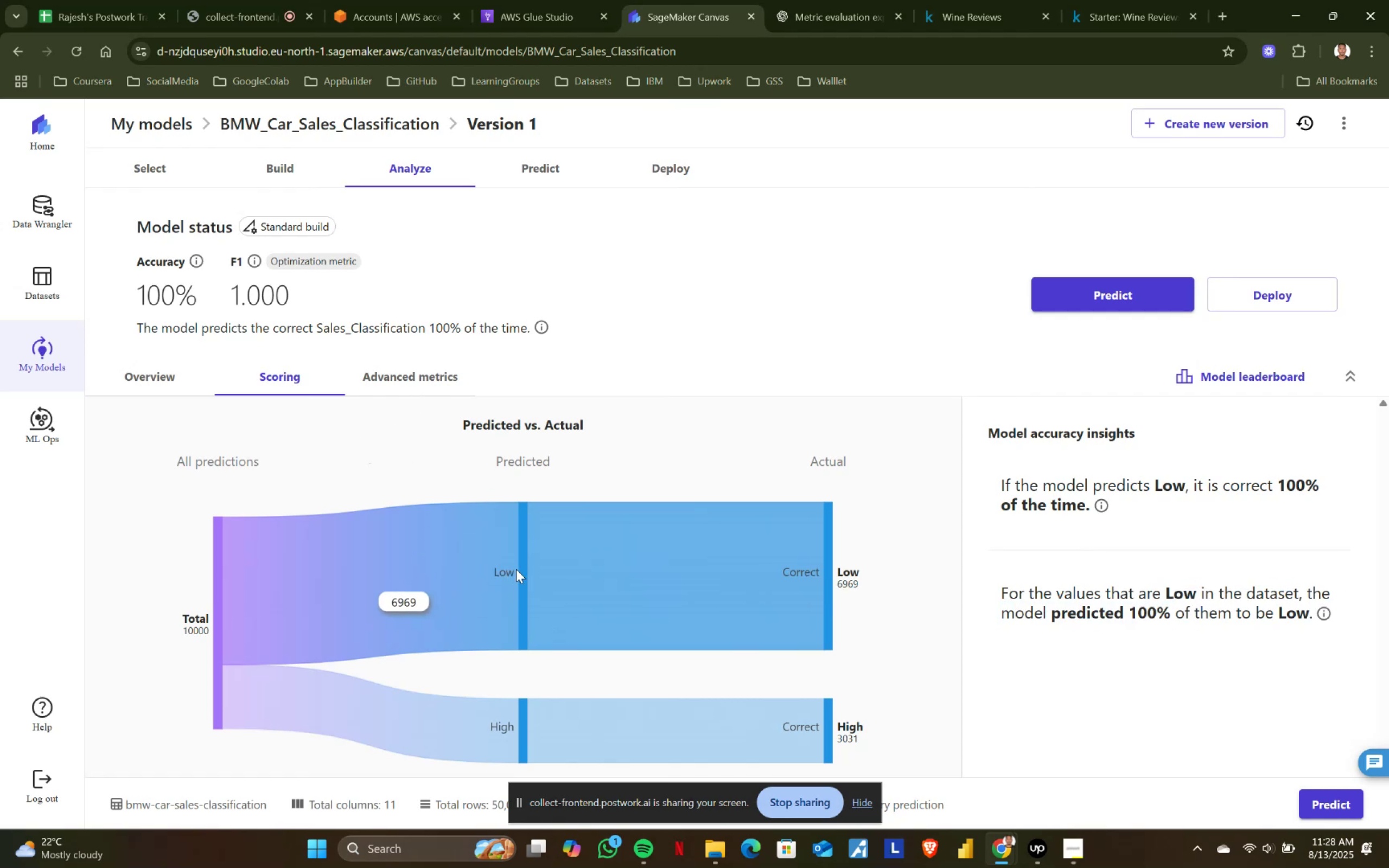 
mouse_move([527, 717])
 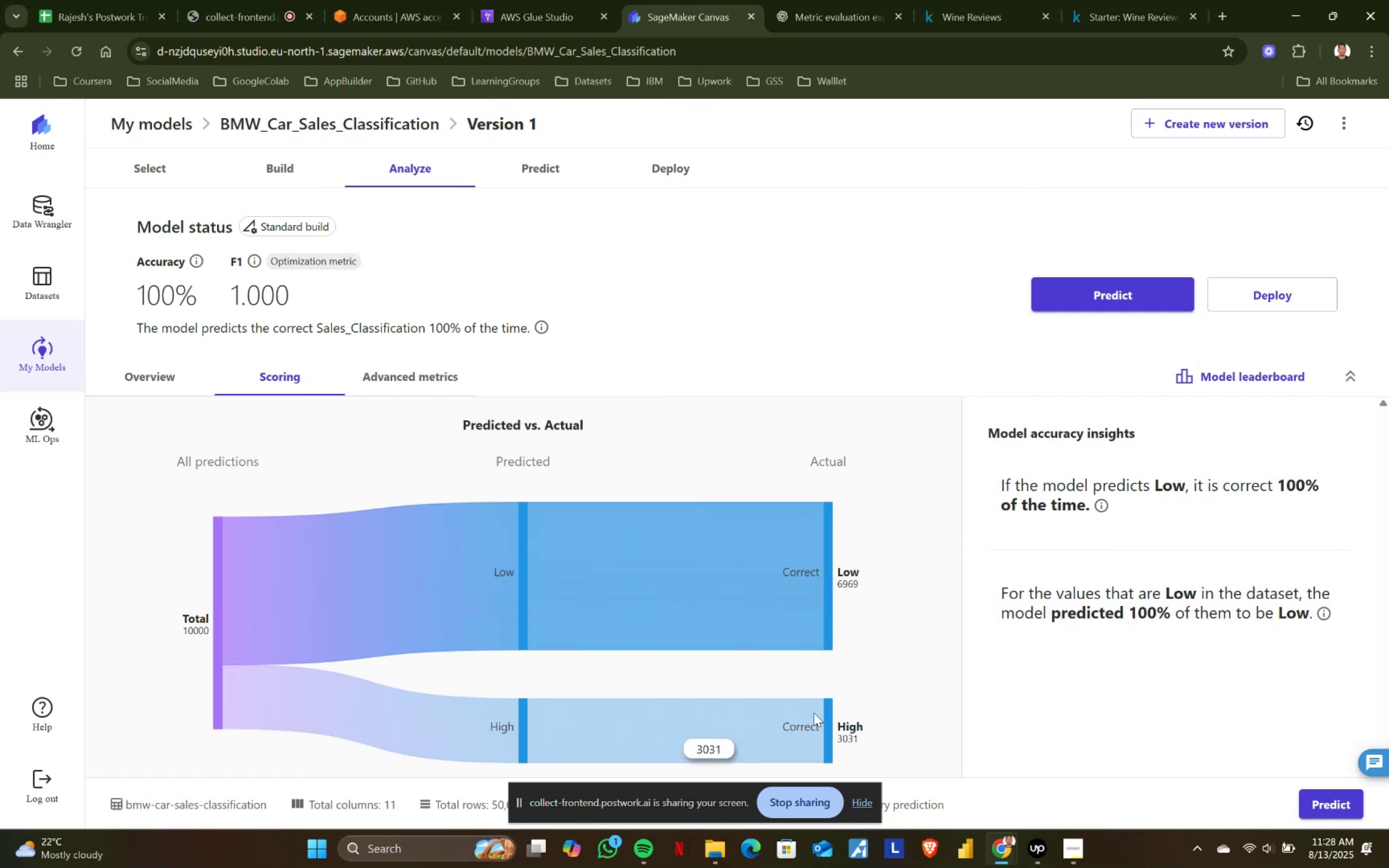 
mouse_move([825, 700])
 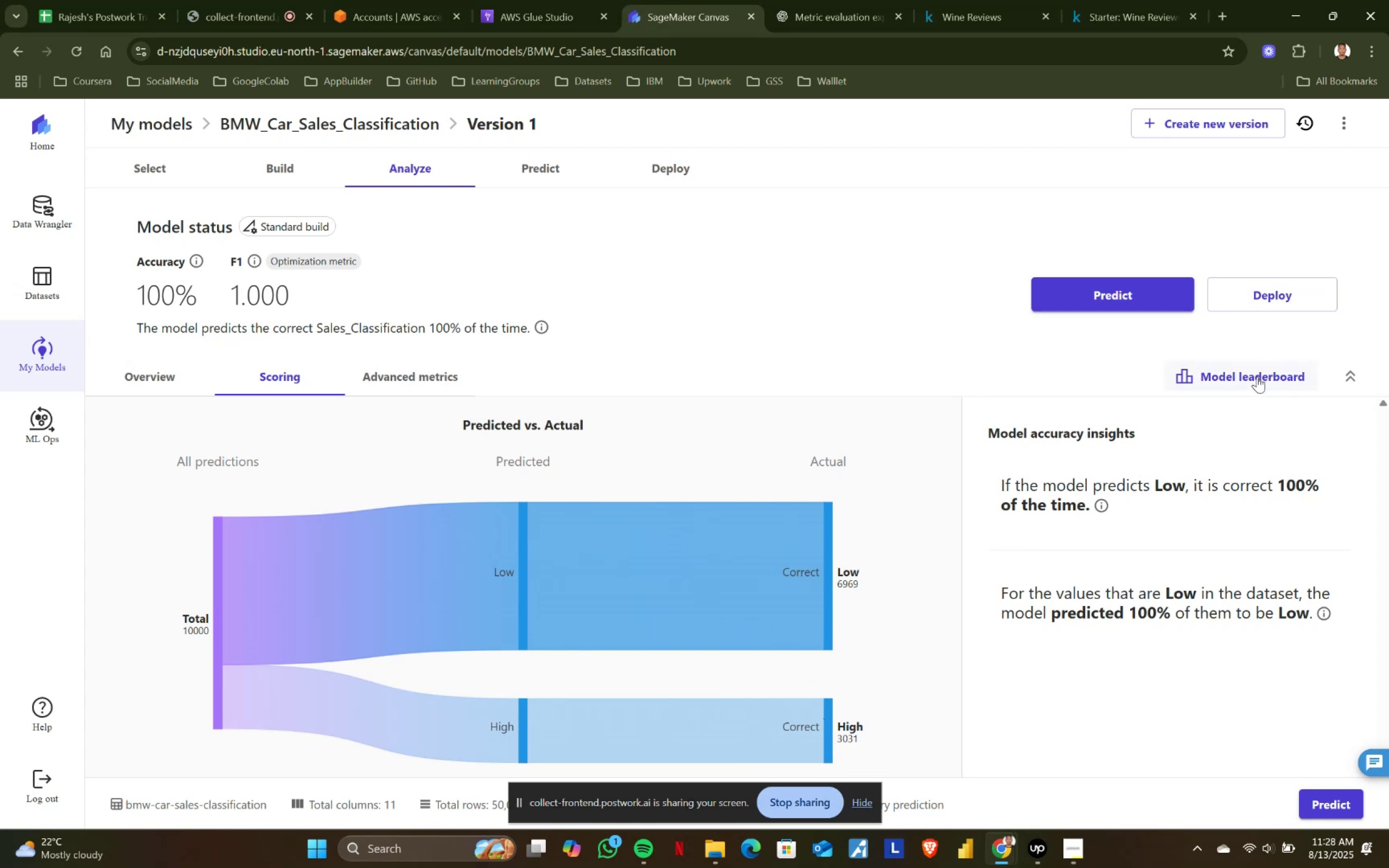 
left_click([412, 380])
 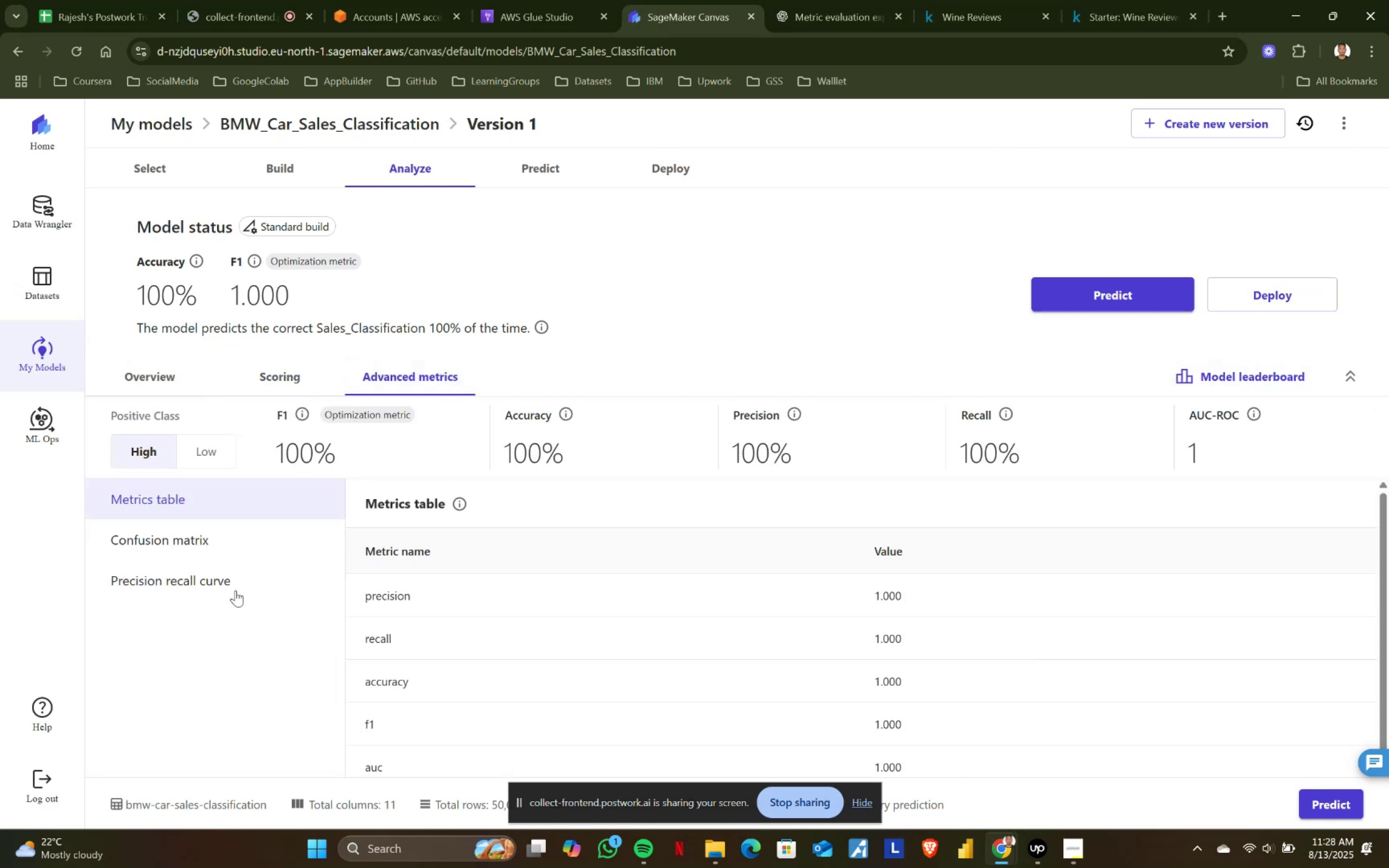 
scroll: coordinate [667, 626], scroll_direction: down, amount: 2.0
 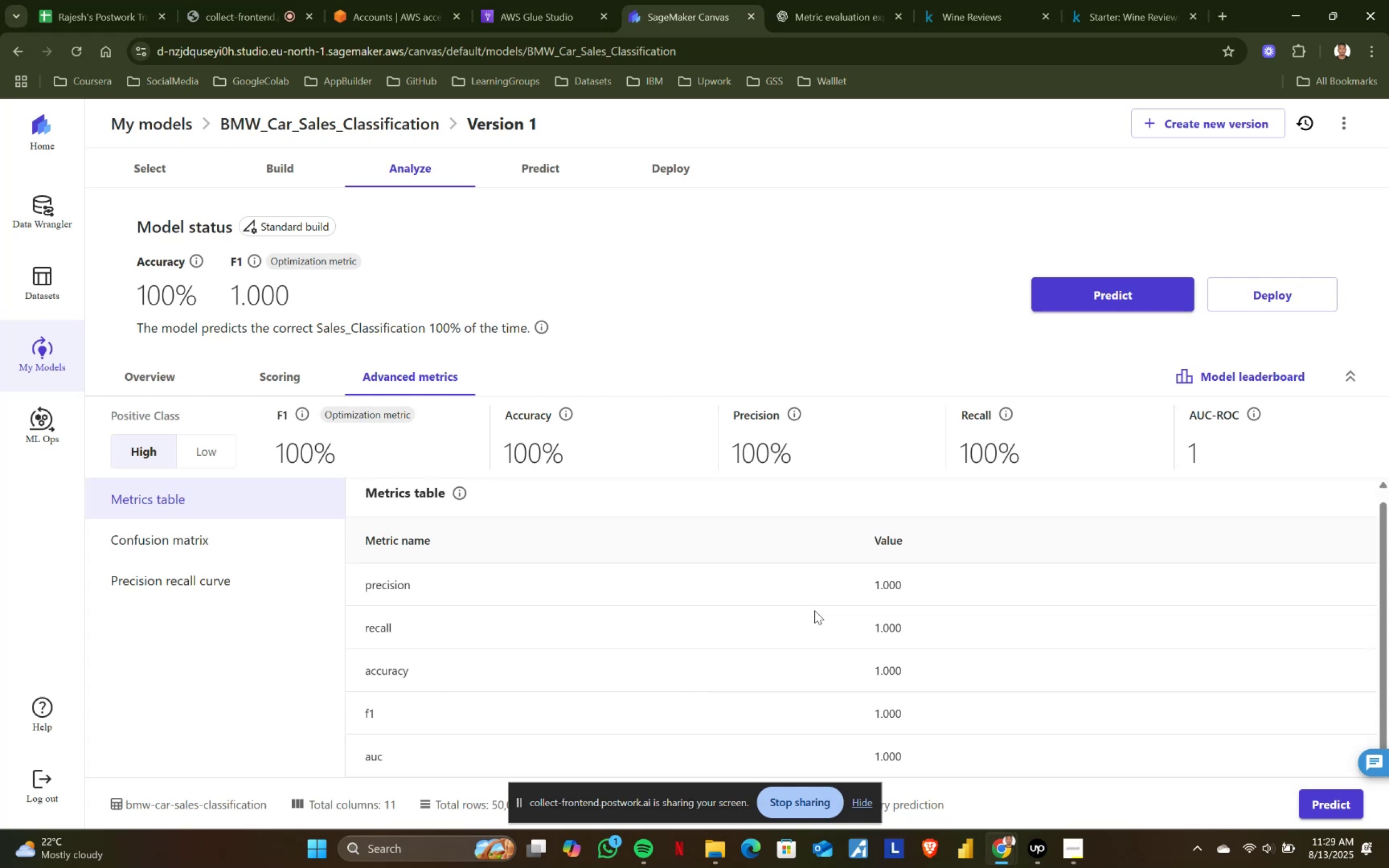 
wait(11.98)
 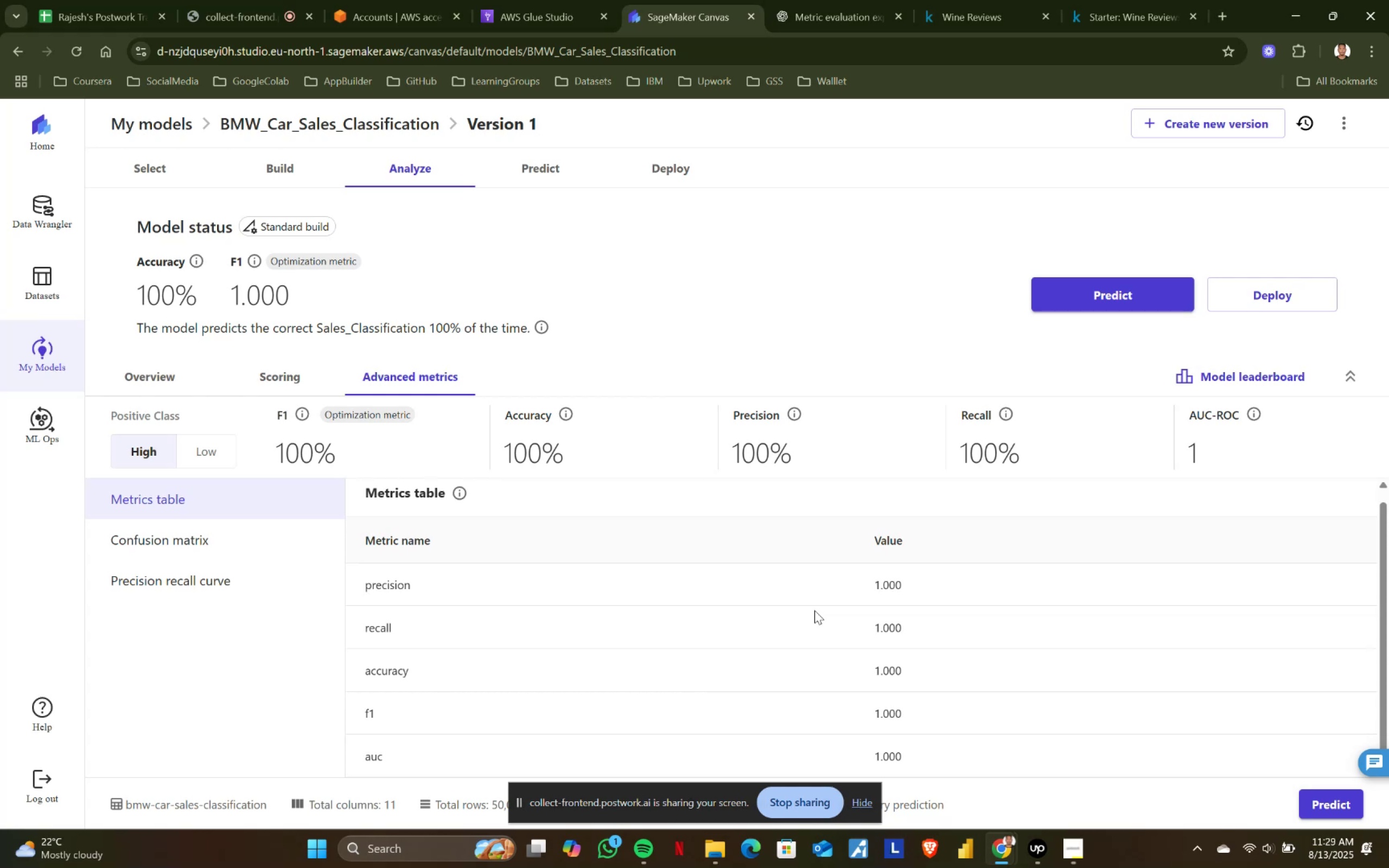 
left_click([209, 455])
 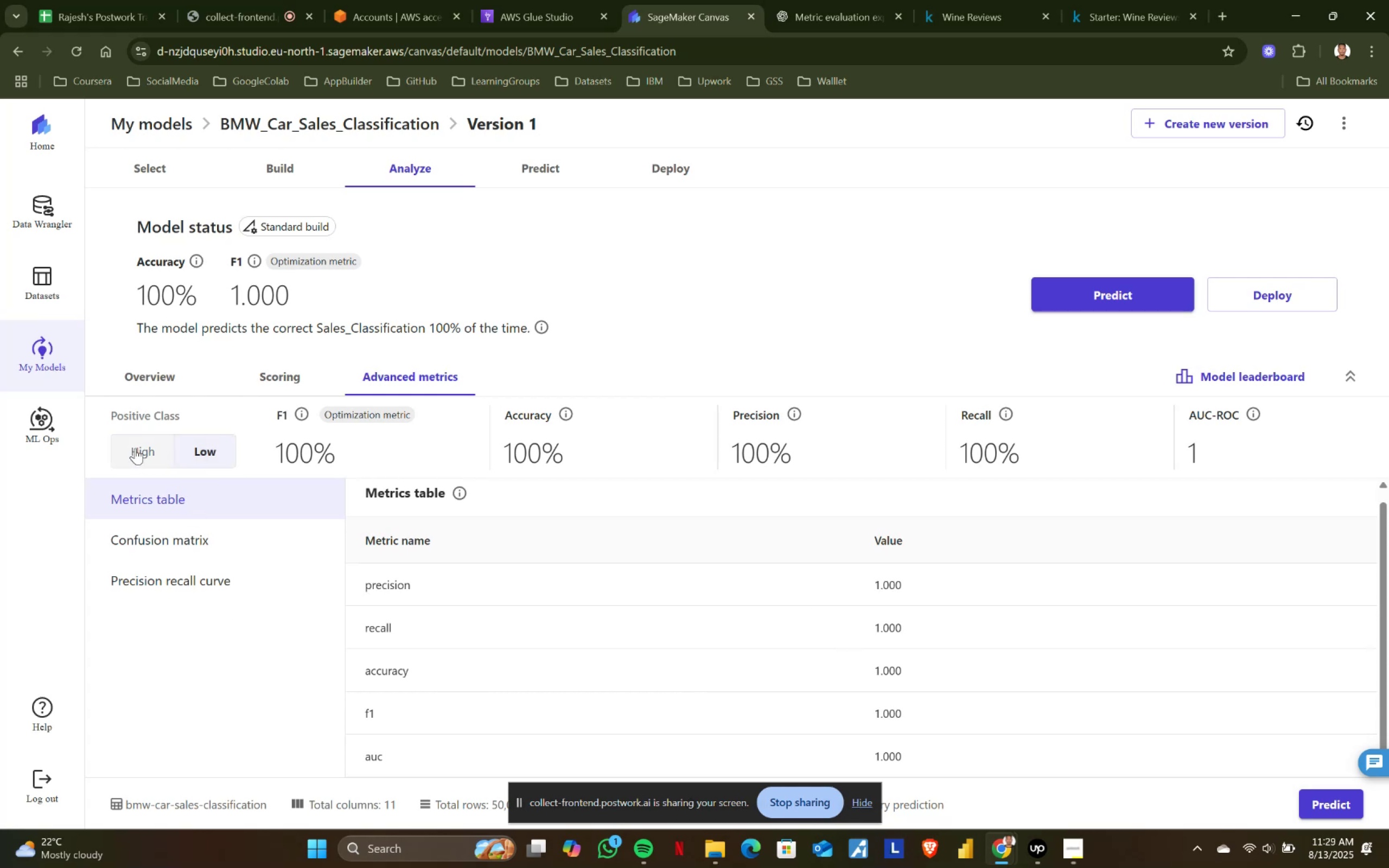 
left_click([143, 448])
 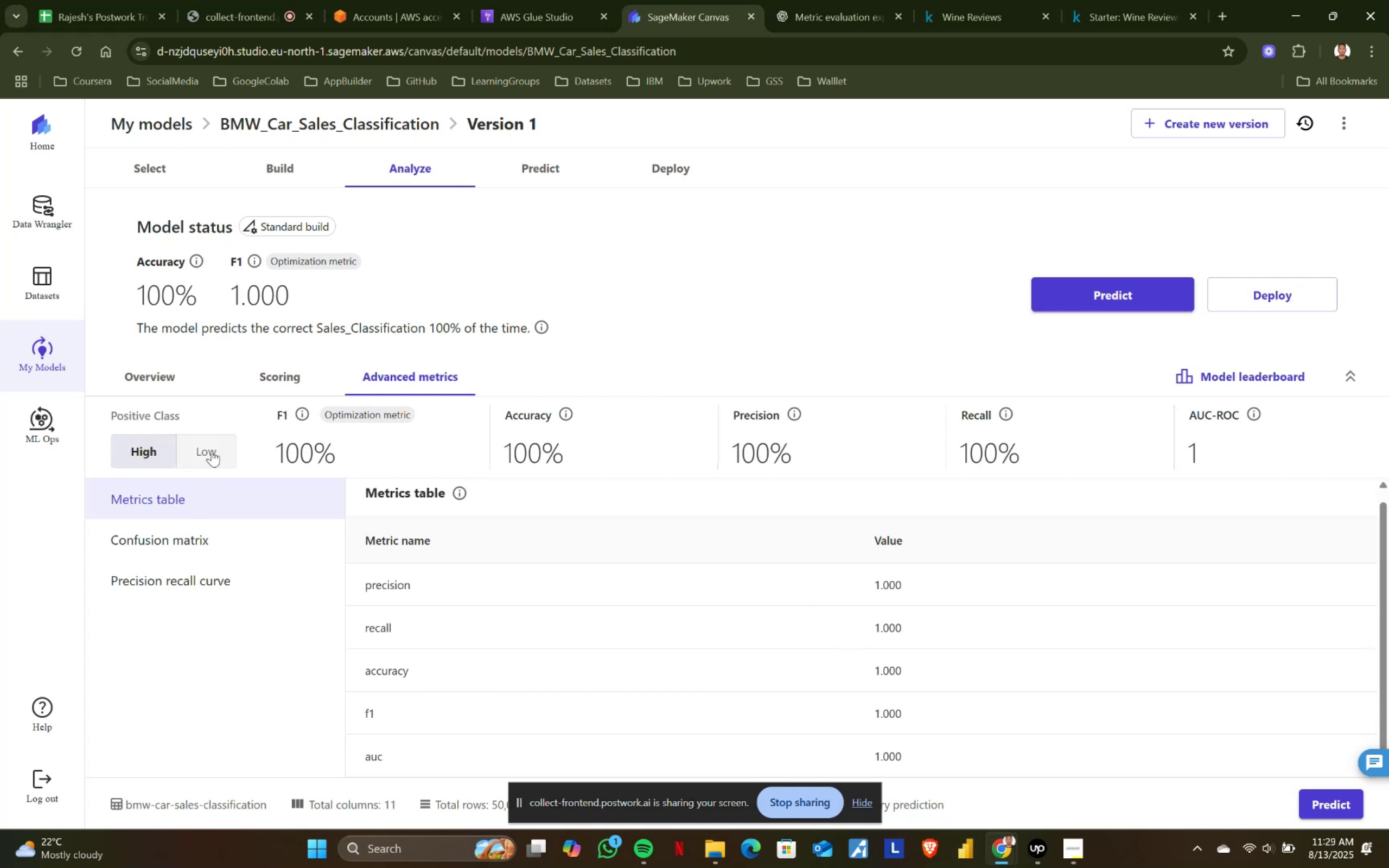 
left_click([218, 450])
 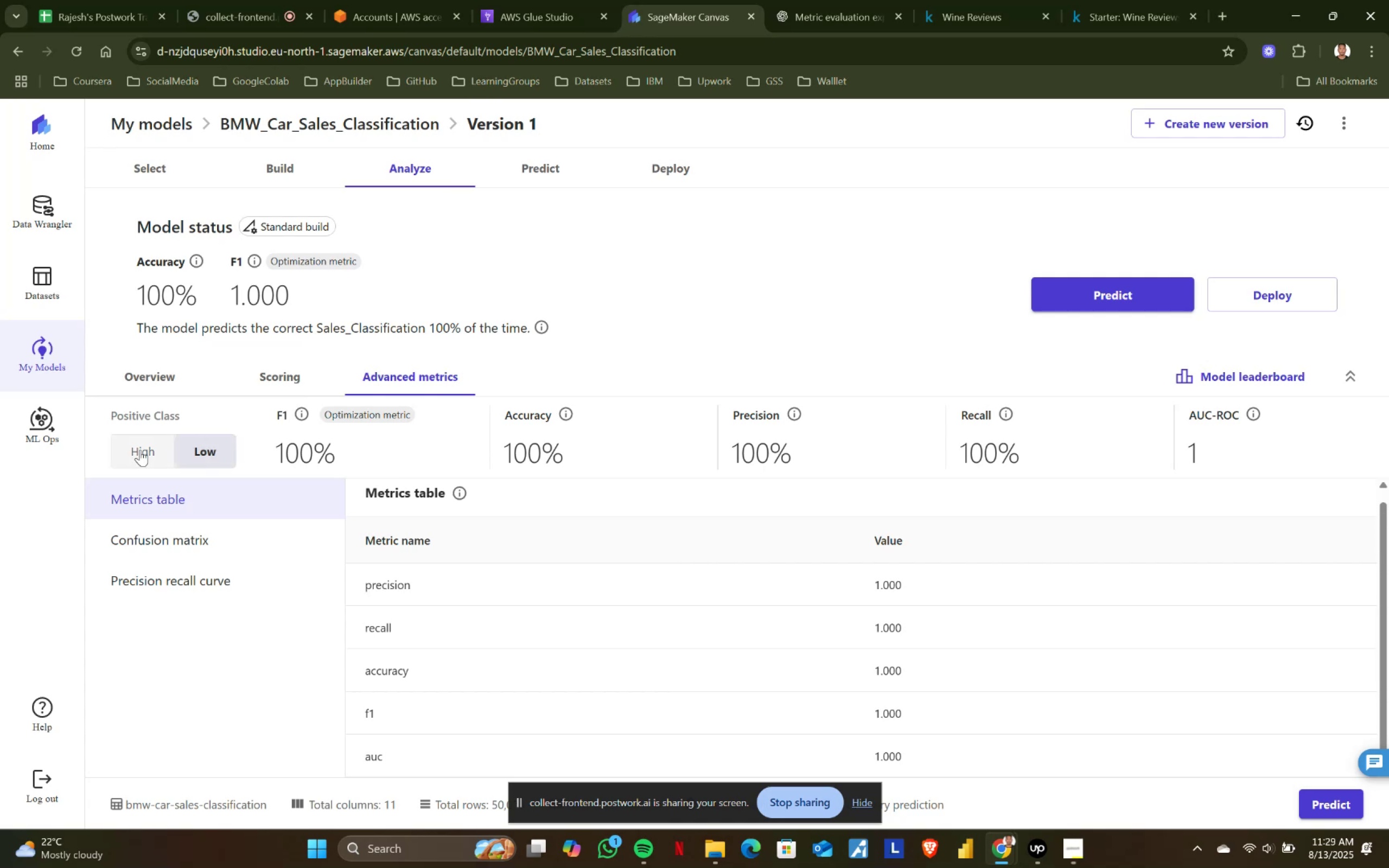 
double_click([118, 449])
 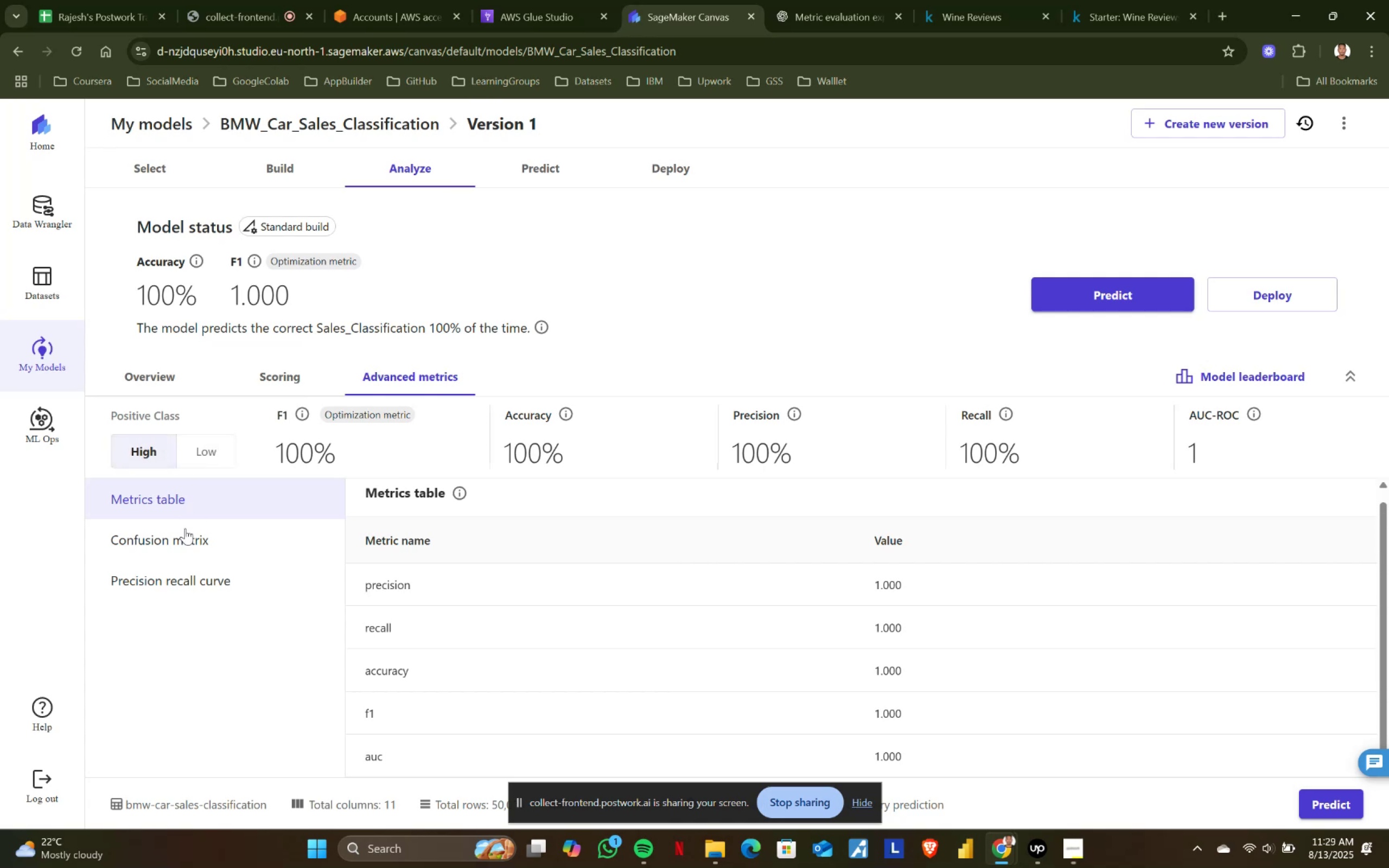 
left_click([179, 535])
 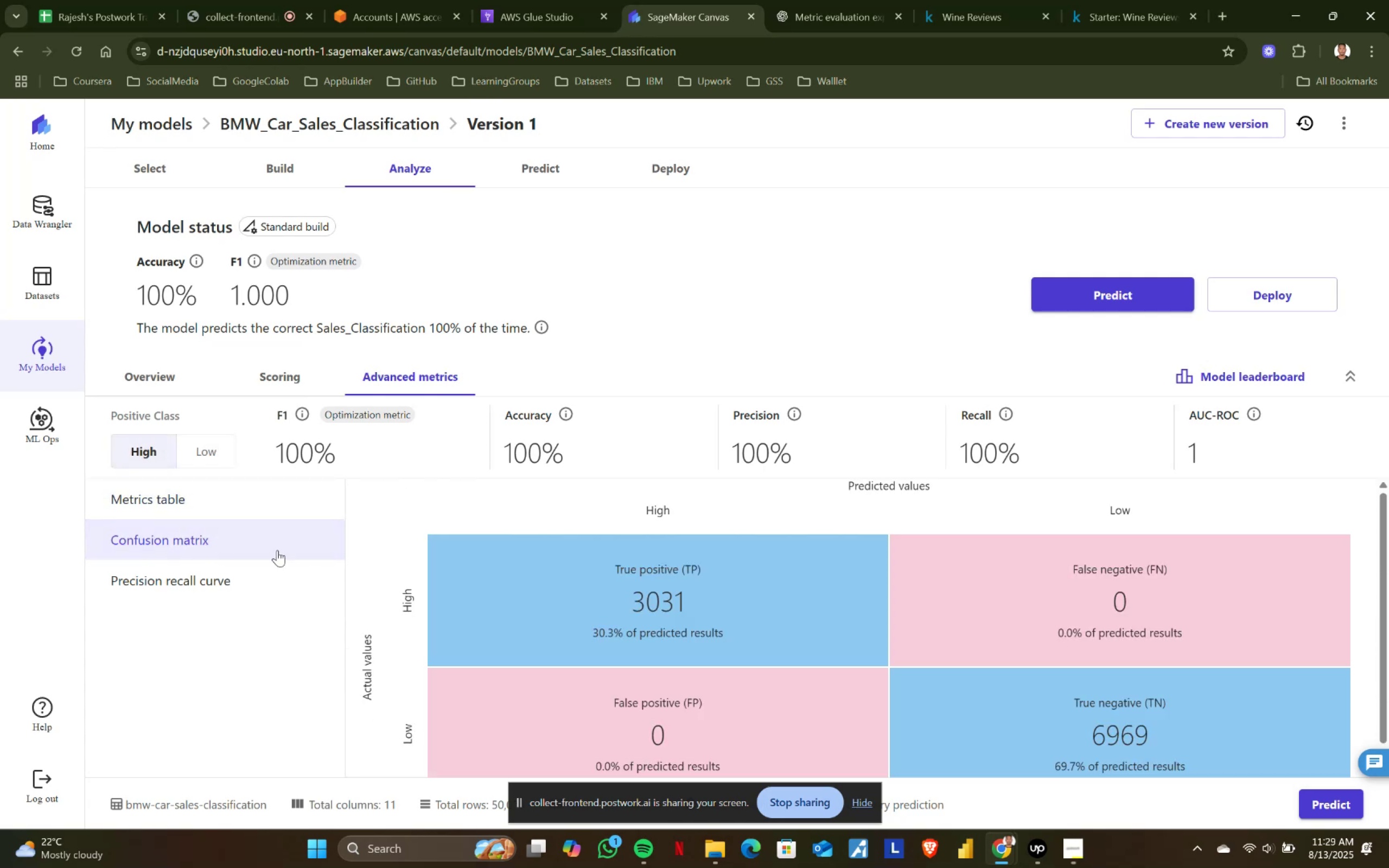 
scroll: coordinate [774, 678], scroll_direction: down, amount: 2.0
 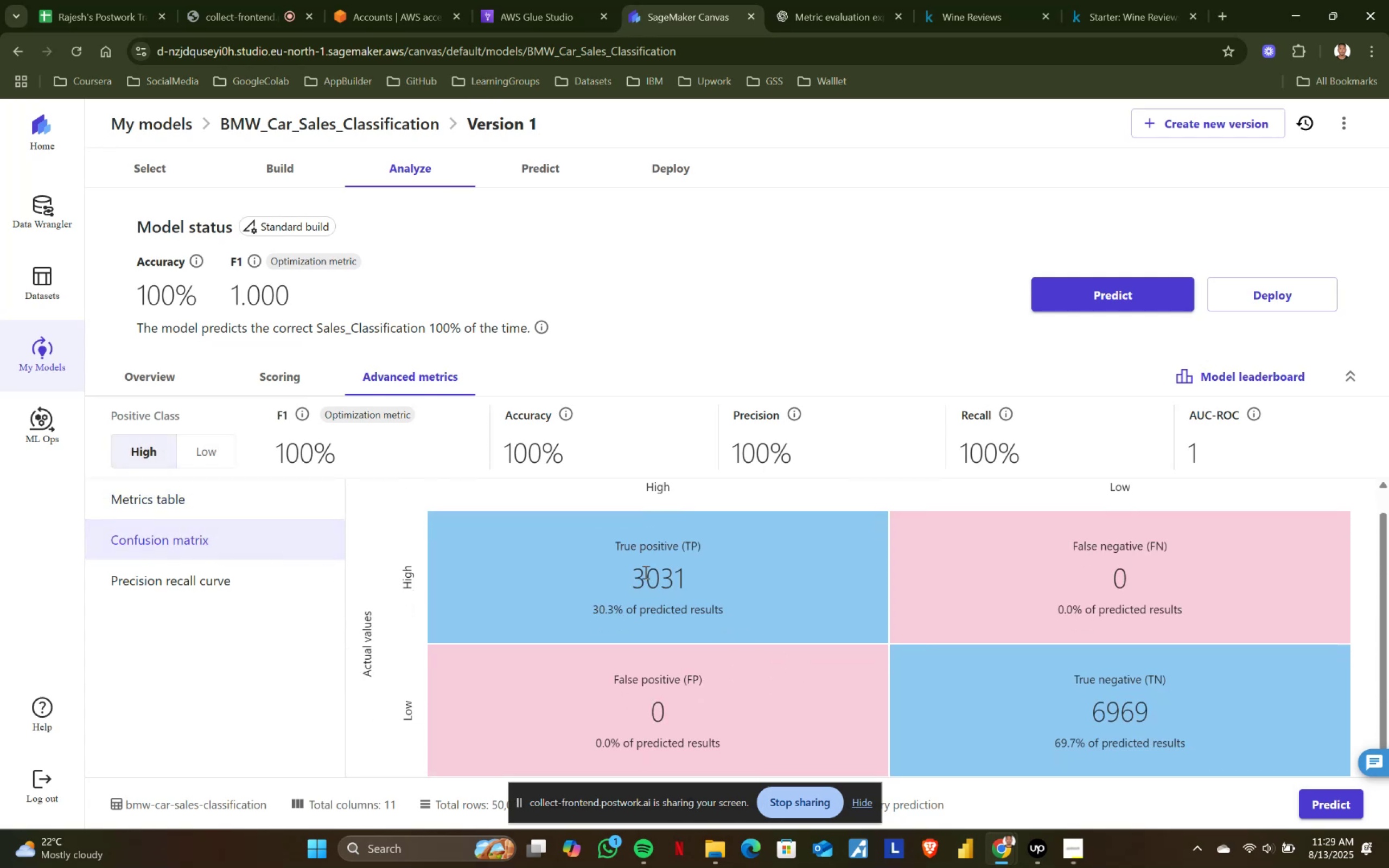 
wait(5.26)
 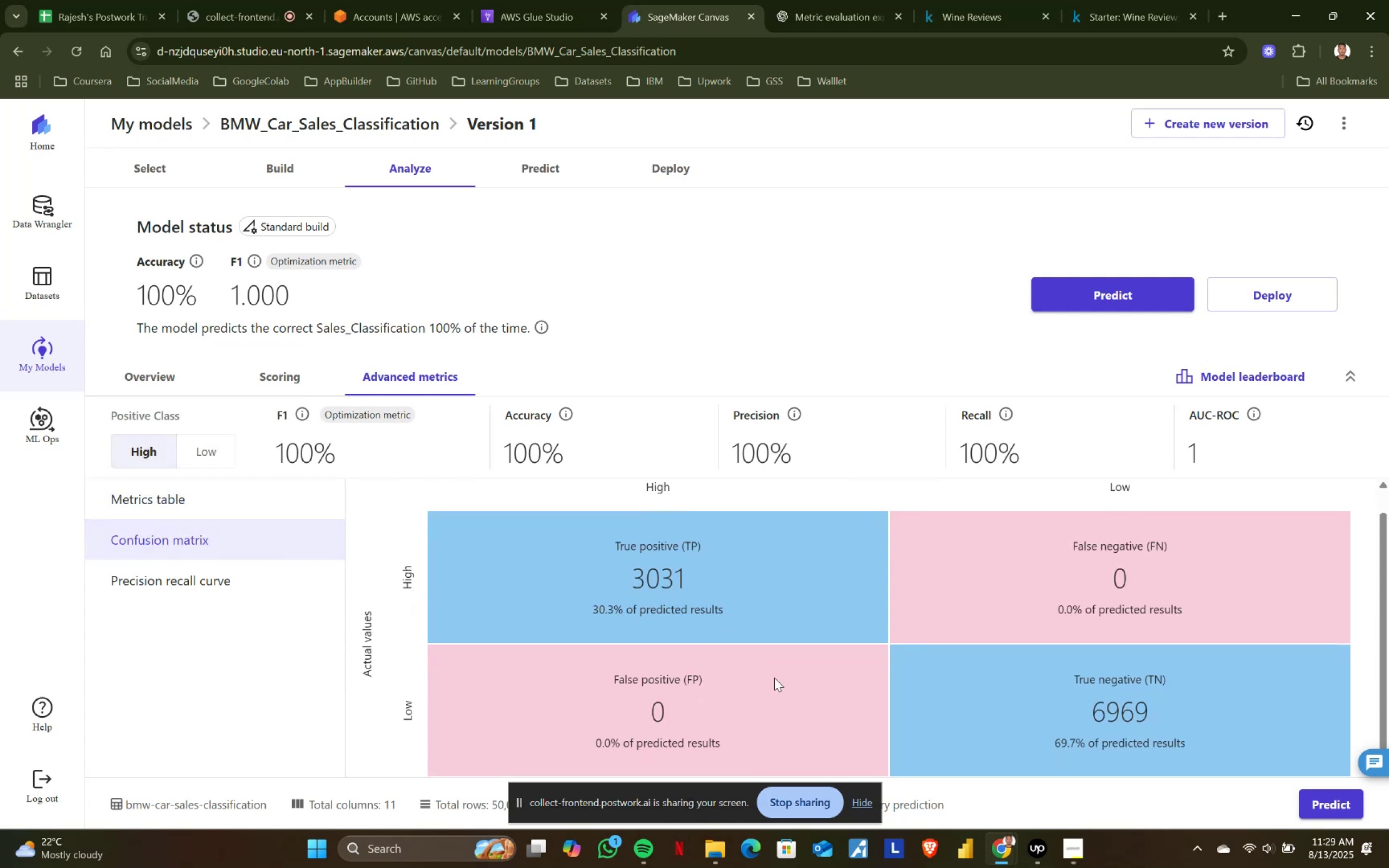 
scroll: coordinate [644, 571], scroll_direction: down, amount: 2.0
 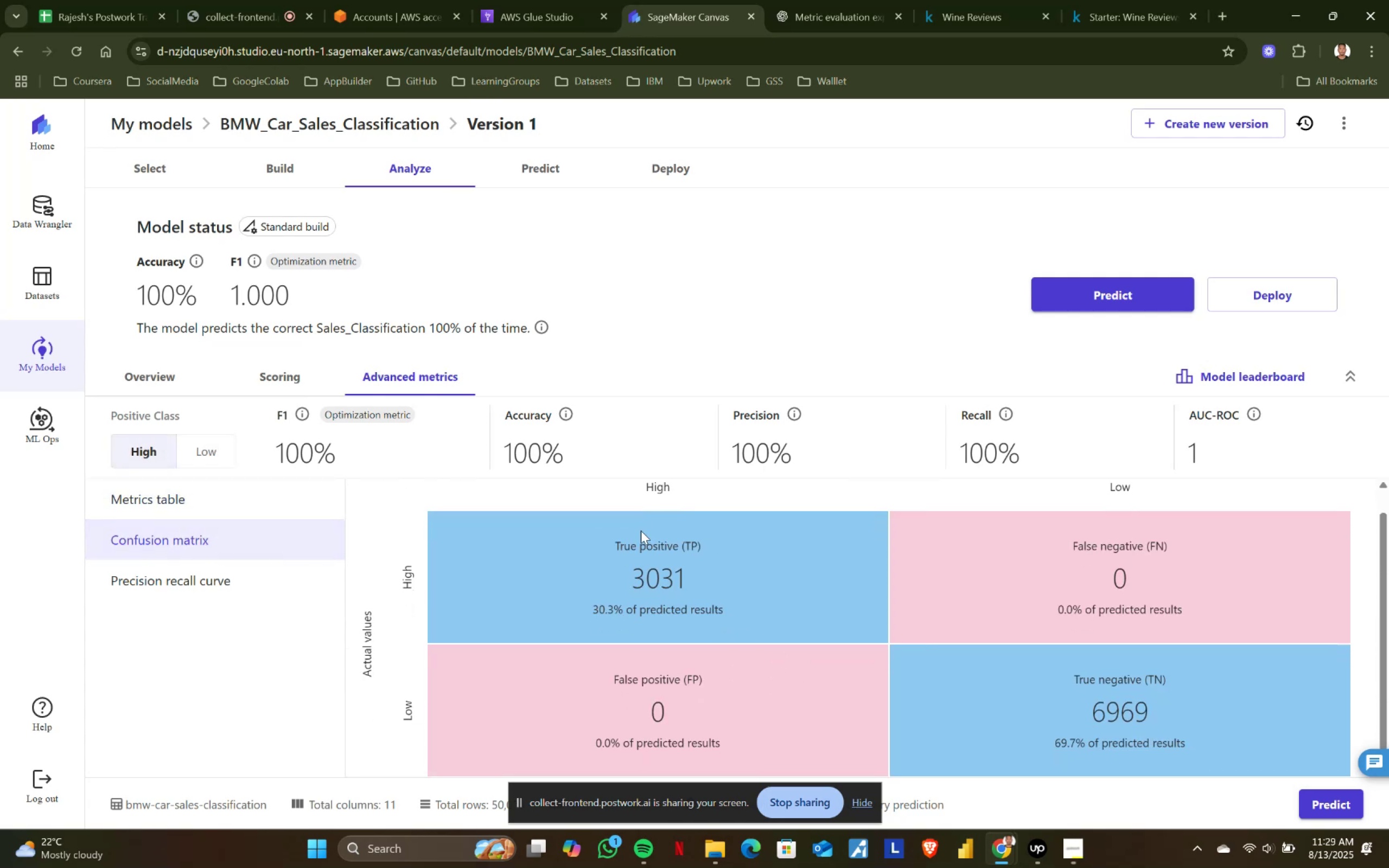 
left_click_drag(start_coordinate=[609, 541], to_coordinate=[737, 538])
 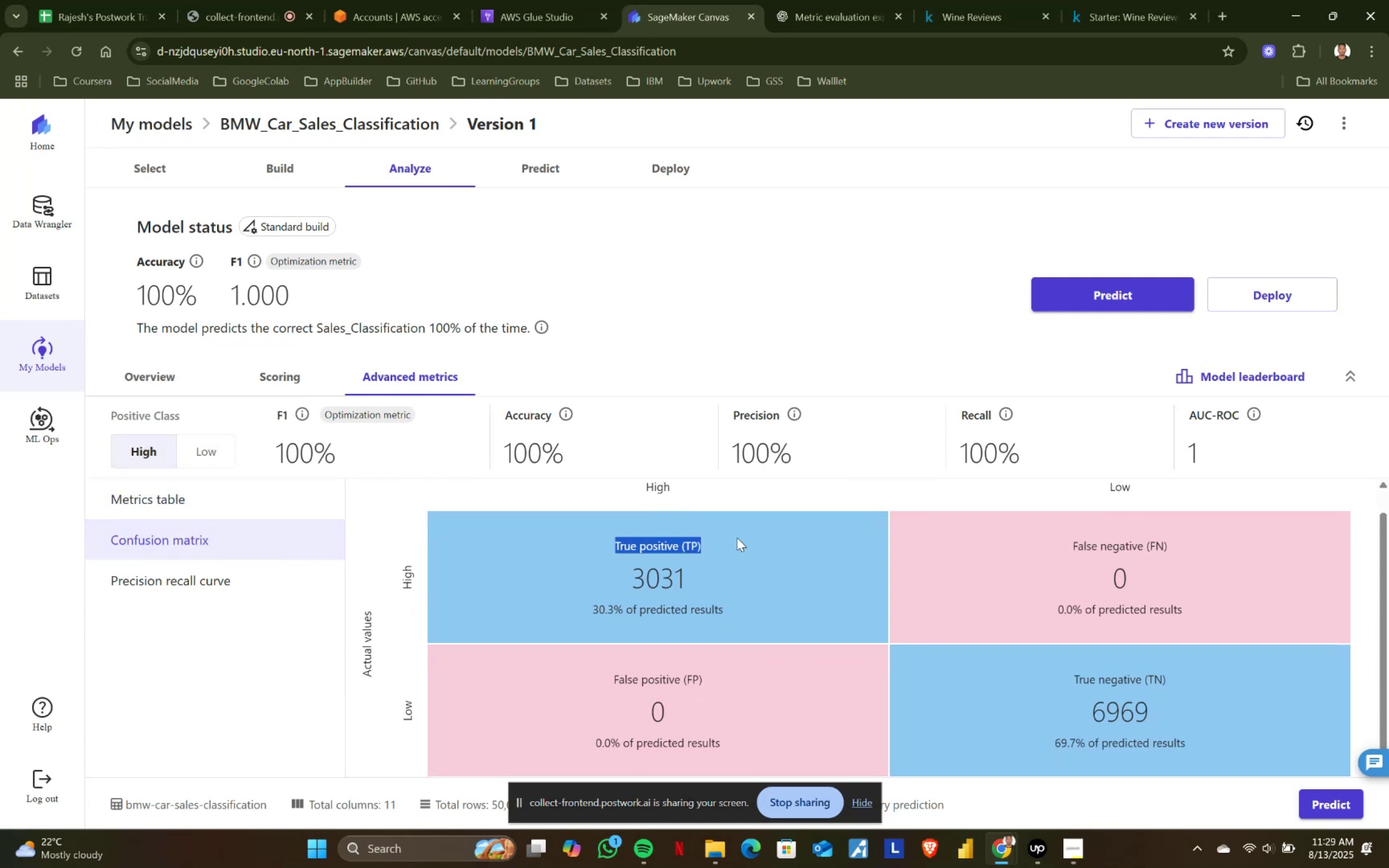 
double_click([737, 538])
 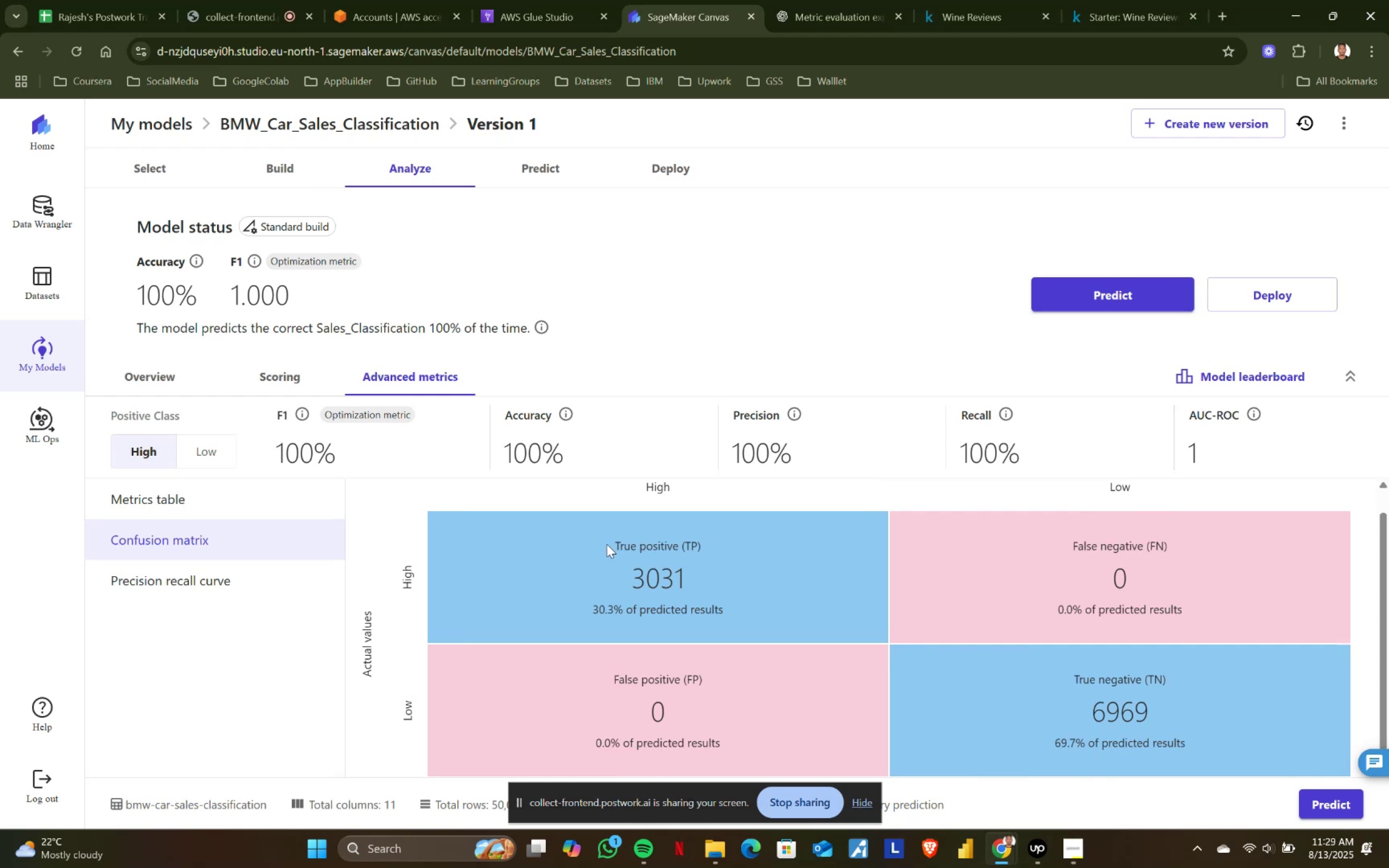 
left_click_drag(start_coordinate=[606, 544], to_coordinate=[763, 544])
 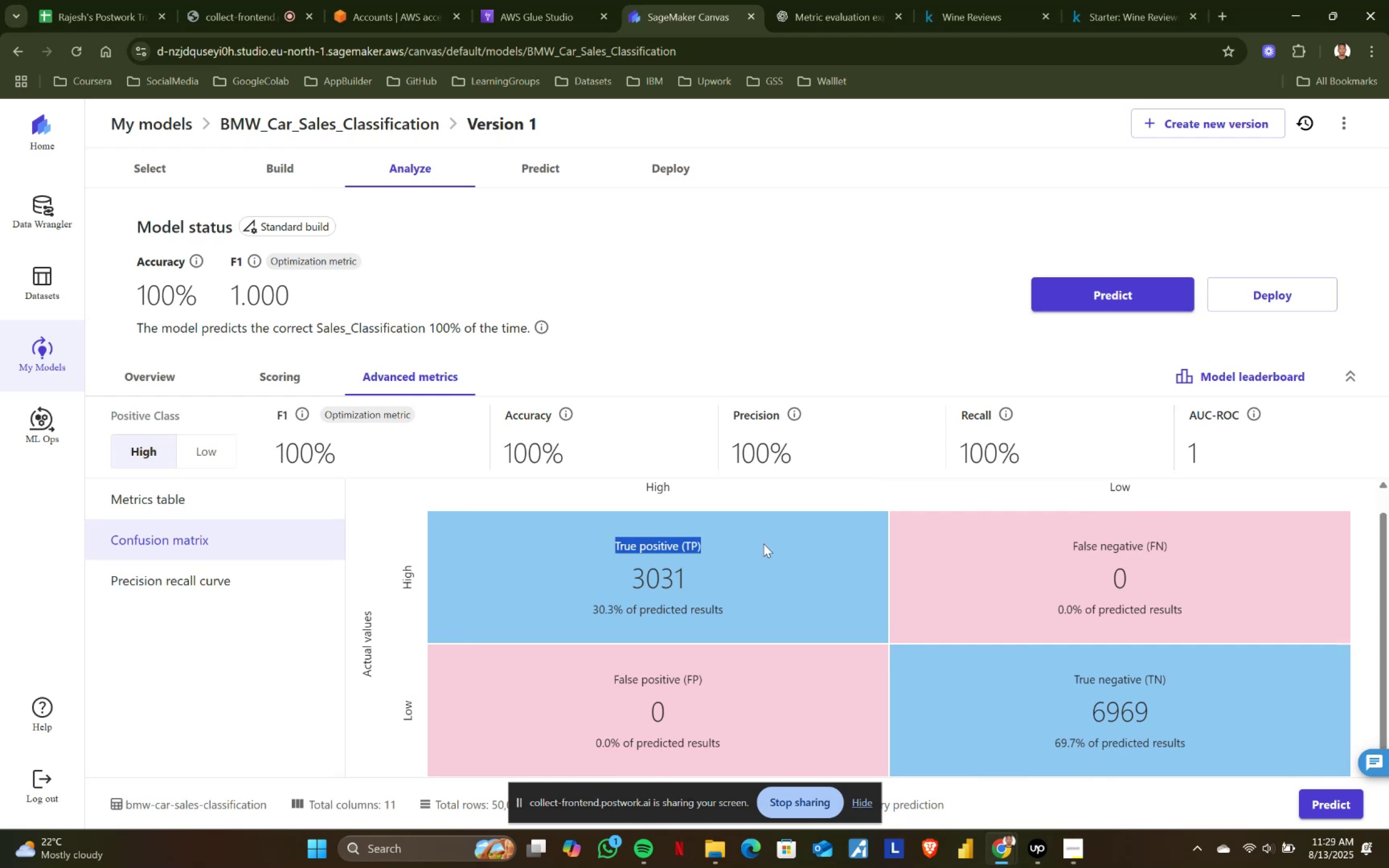 
double_click([763, 544])
 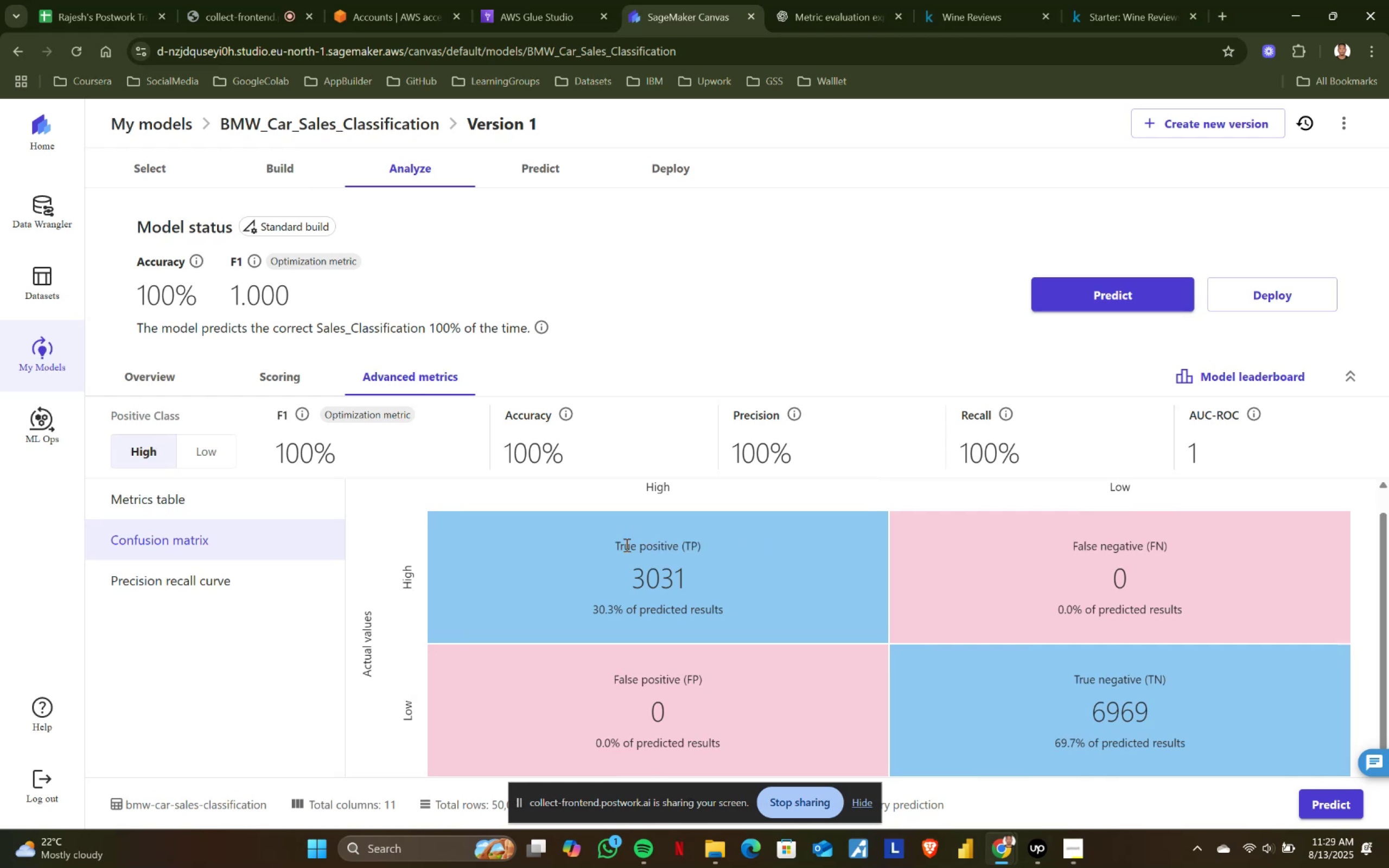 
left_click_drag(start_coordinate=[610, 547], to_coordinate=[754, 547])
 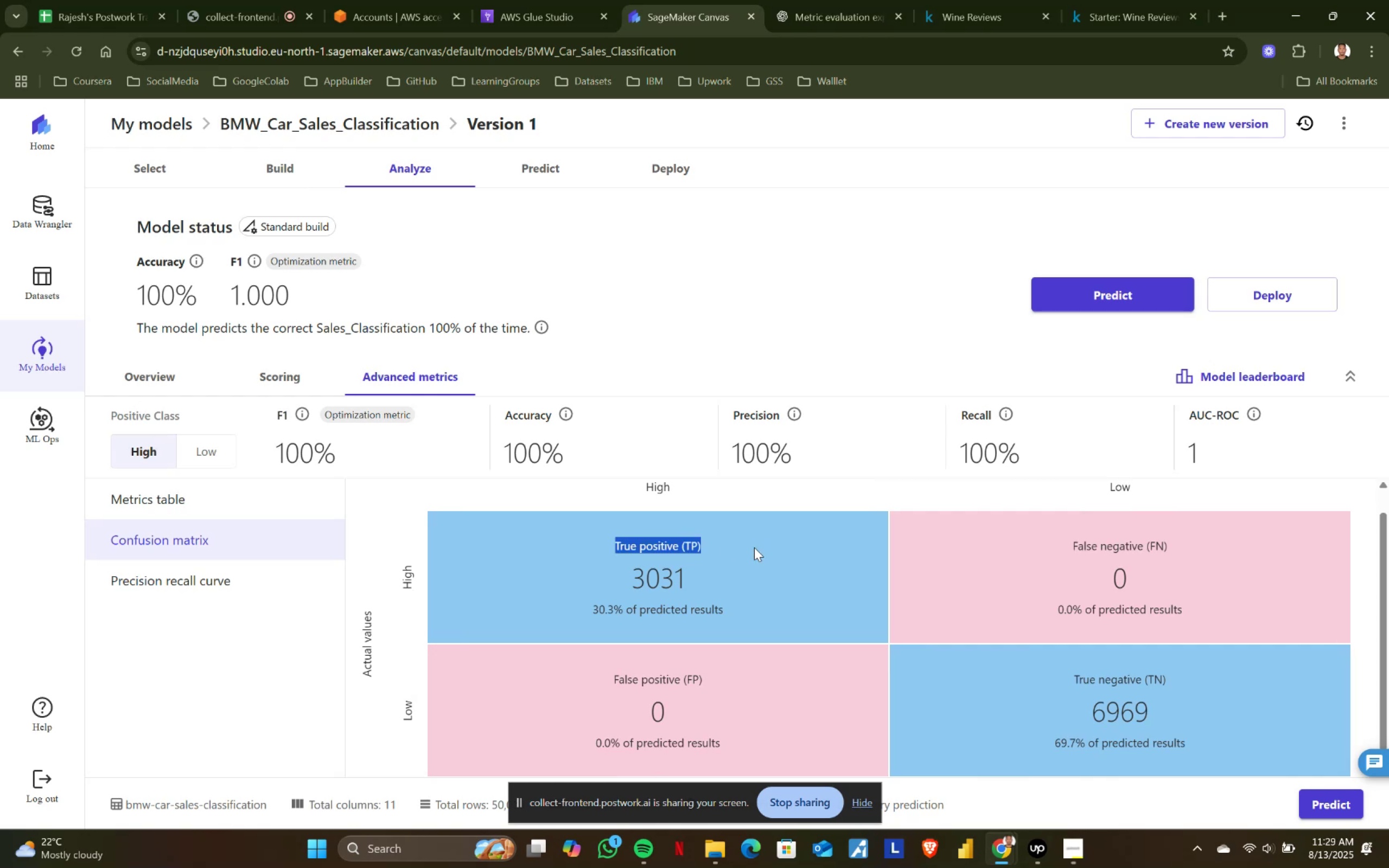 
double_click([754, 547])
 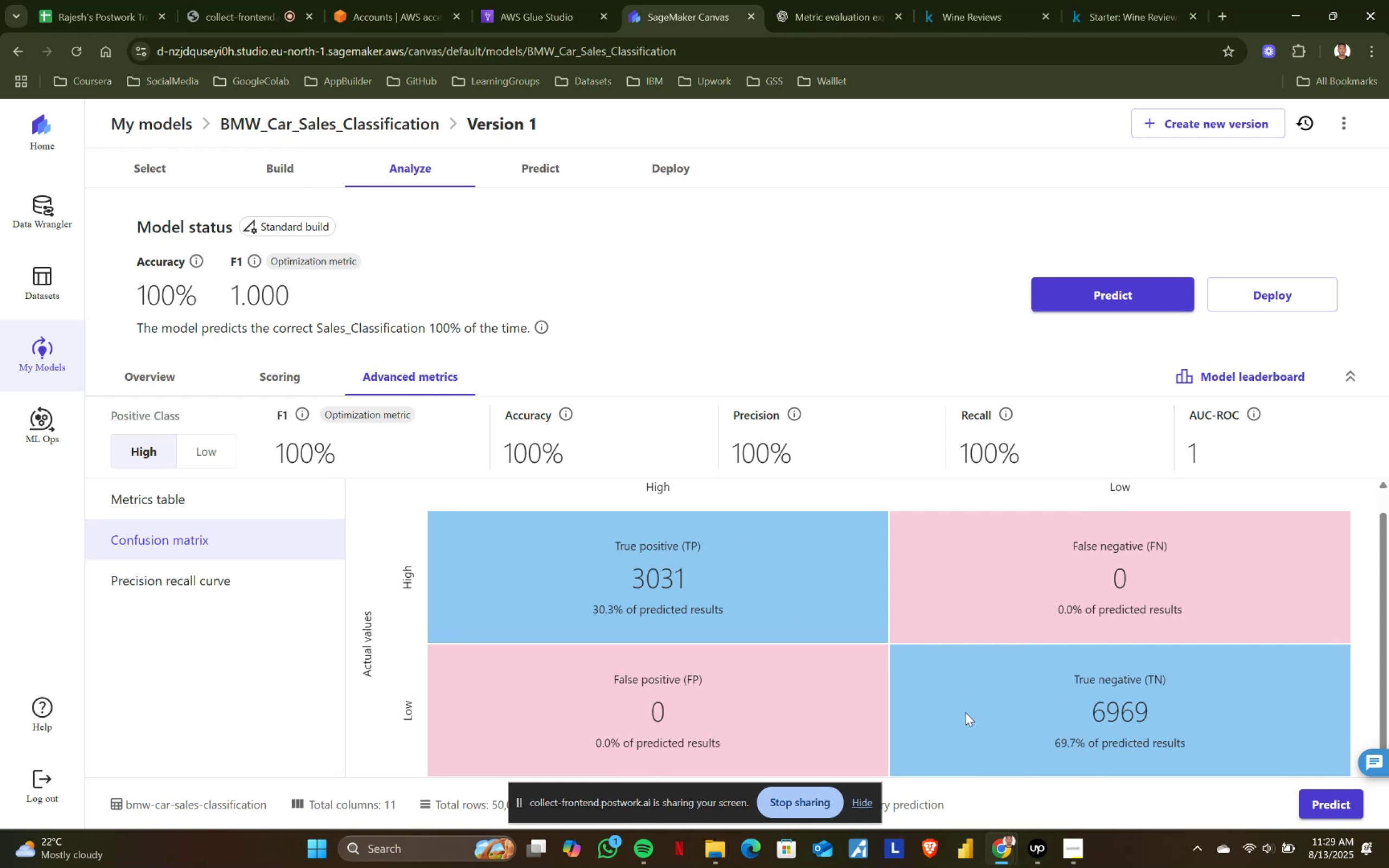 
left_click_drag(start_coordinate=[1062, 669], to_coordinate=[1245, 685])
 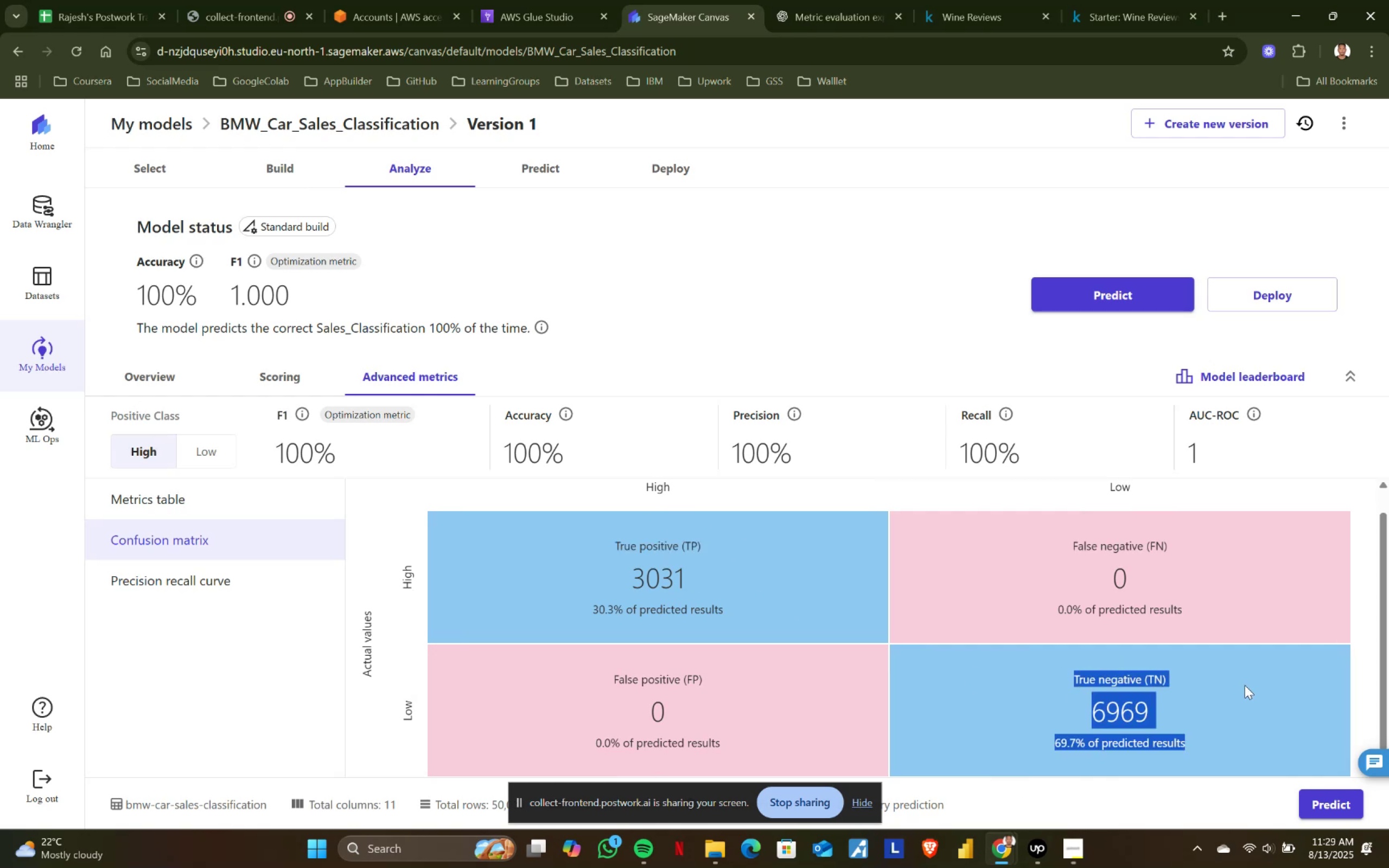 
double_click([1245, 685])
 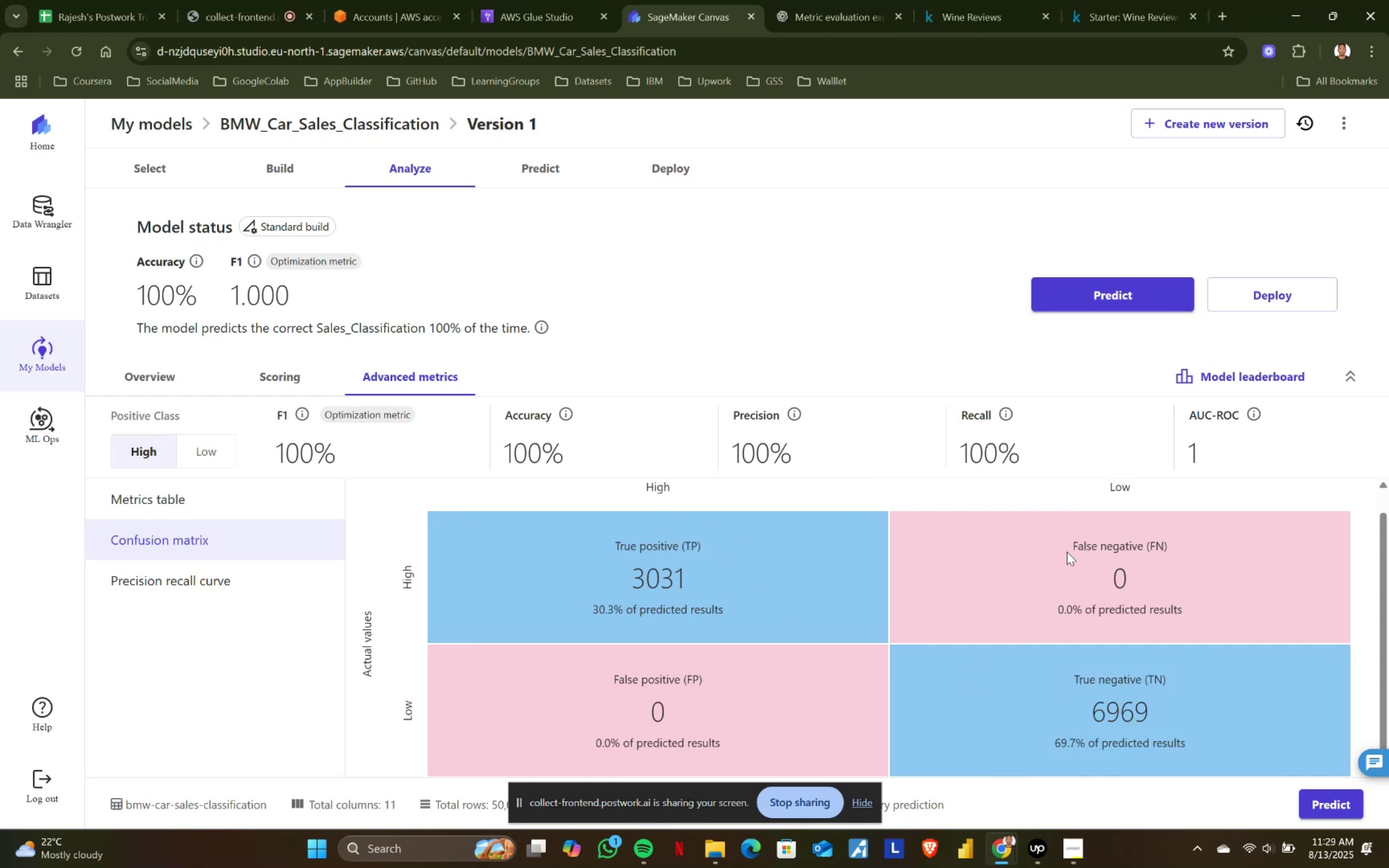 
left_click_drag(start_coordinate=[1066, 545], to_coordinate=[1188, 544])
 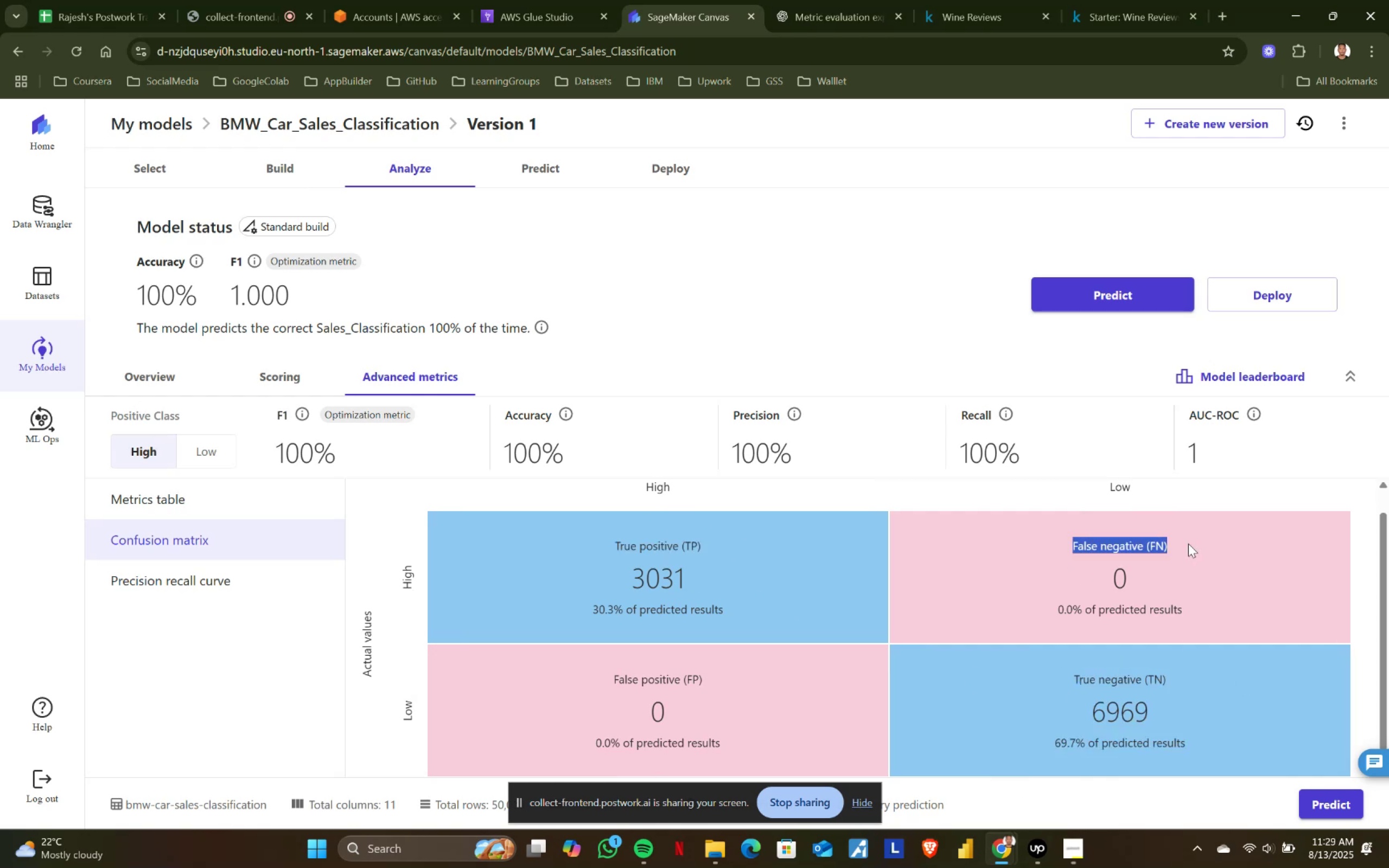 
double_click([1188, 544])
 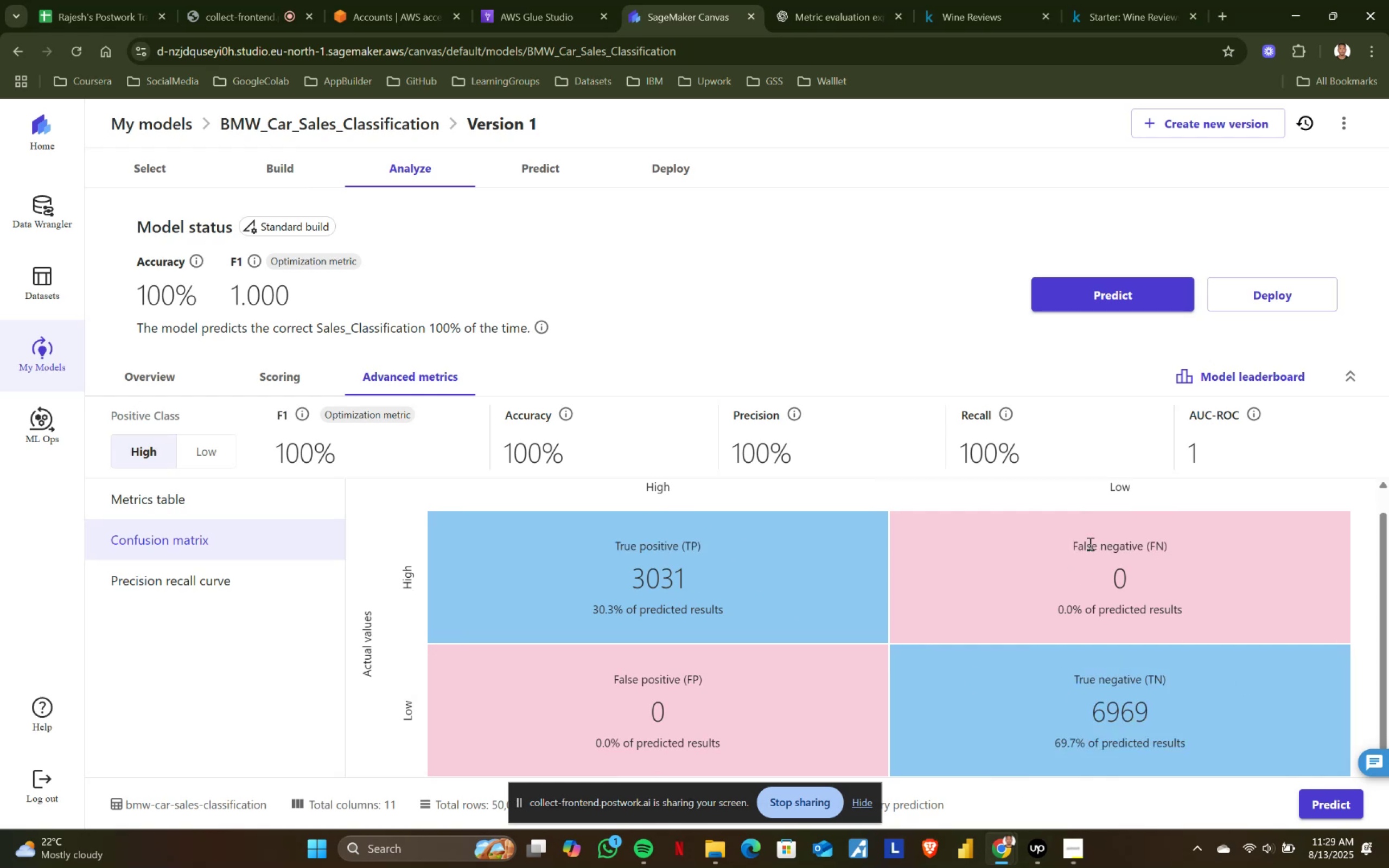 
left_click_drag(start_coordinate=[1058, 542], to_coordinate=[1174, 541])
 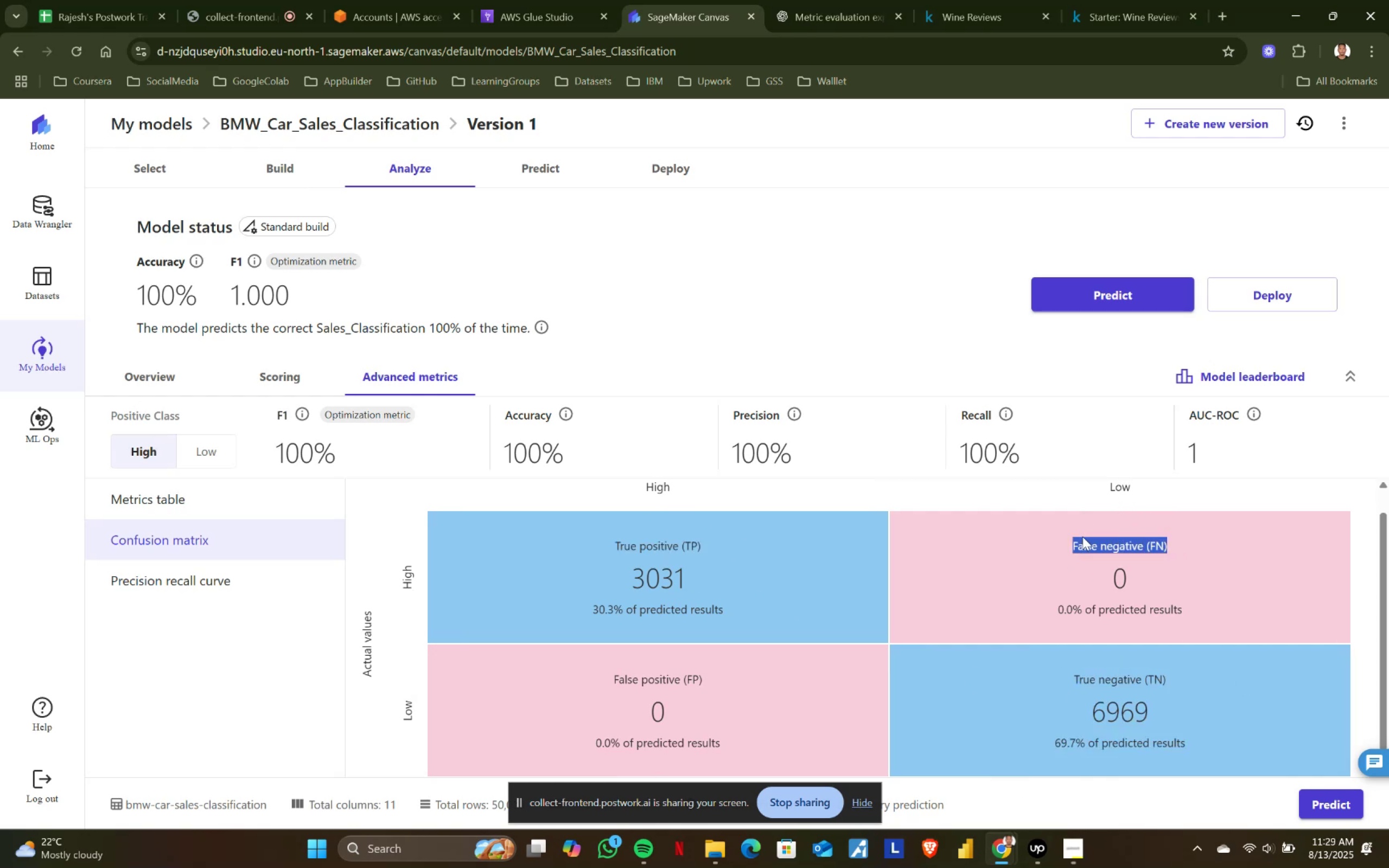 
left_click_drag(start_coordinate=[1077, 538], to_coordinate=[1202, 542])
 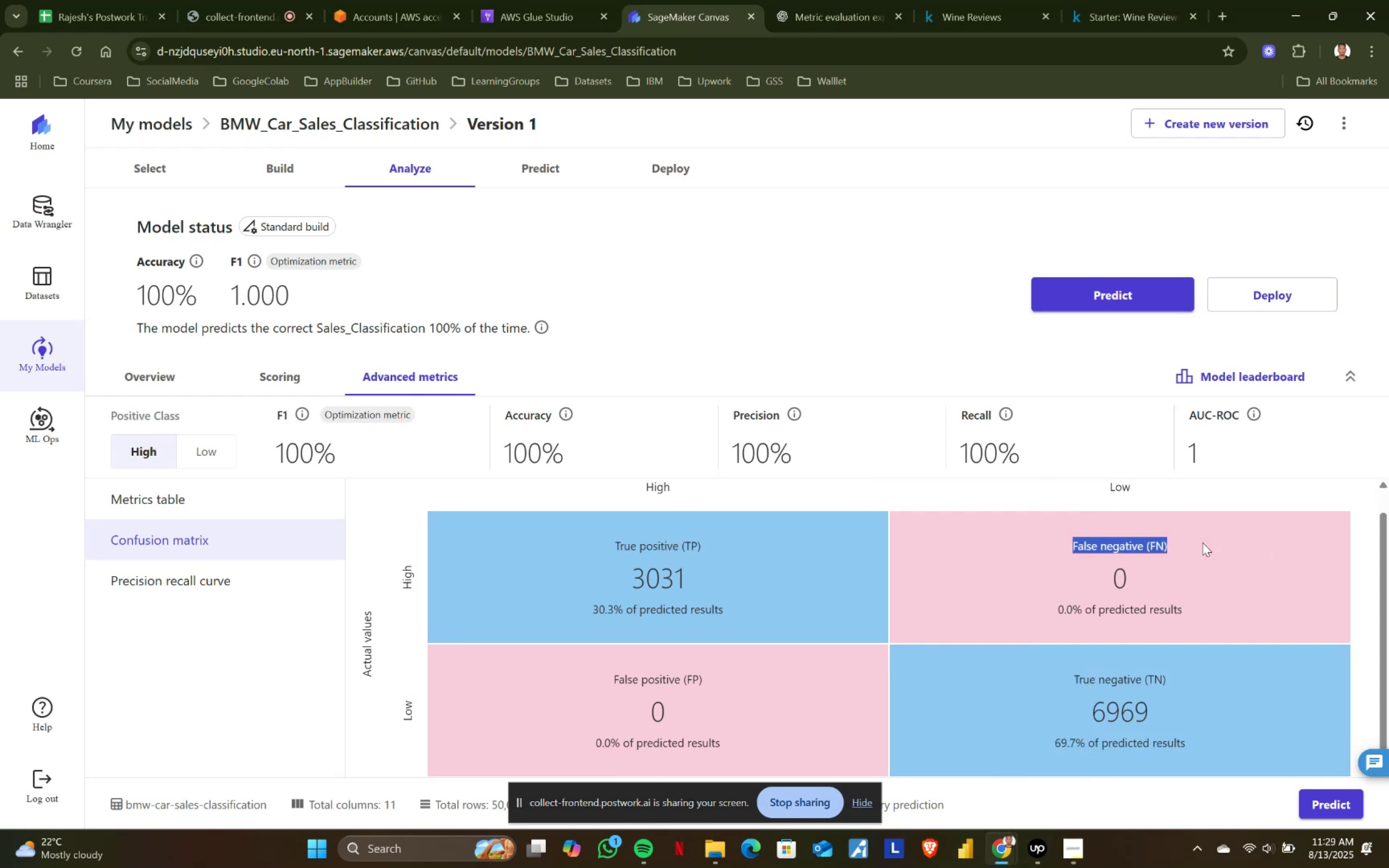 
double_click([1202, 542])
 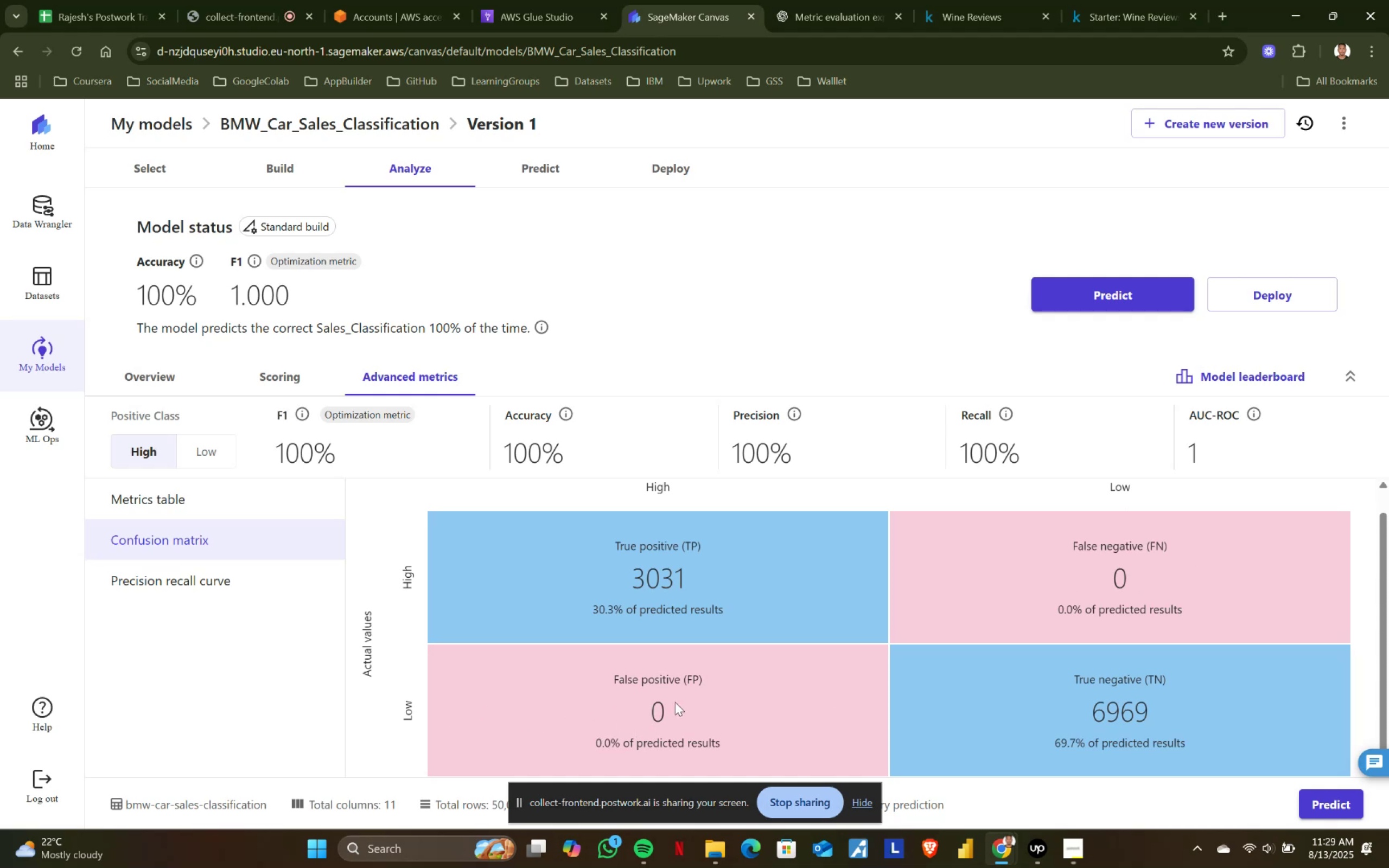 
left_click_drag(start_coordinate=[606, 676], to_coordinate=[772, 680])
 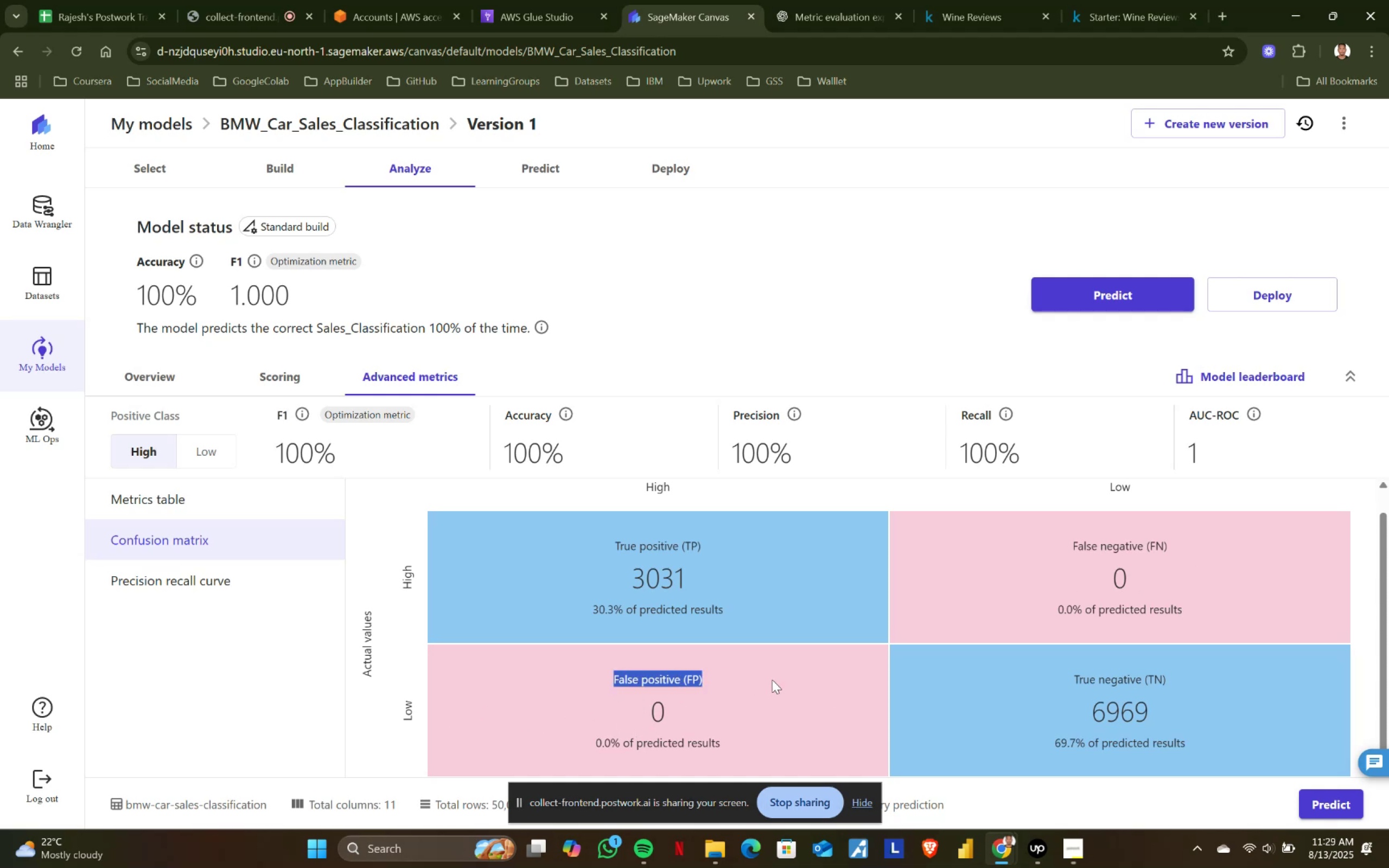 
double_click([772, 680])
 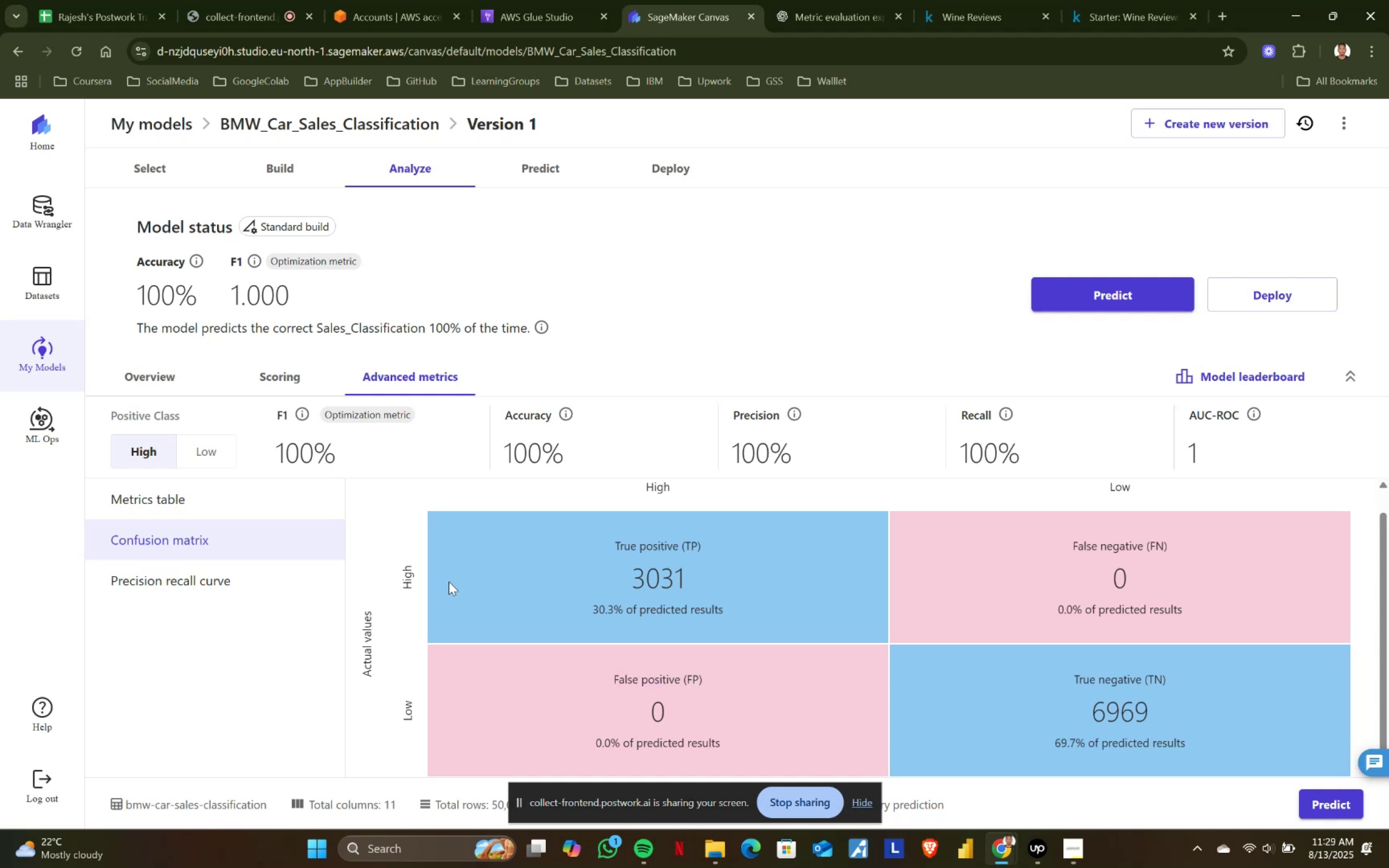 
left_click_drag(start_coordinate=[1045, 545], to_coordinate=[1294, 551])
 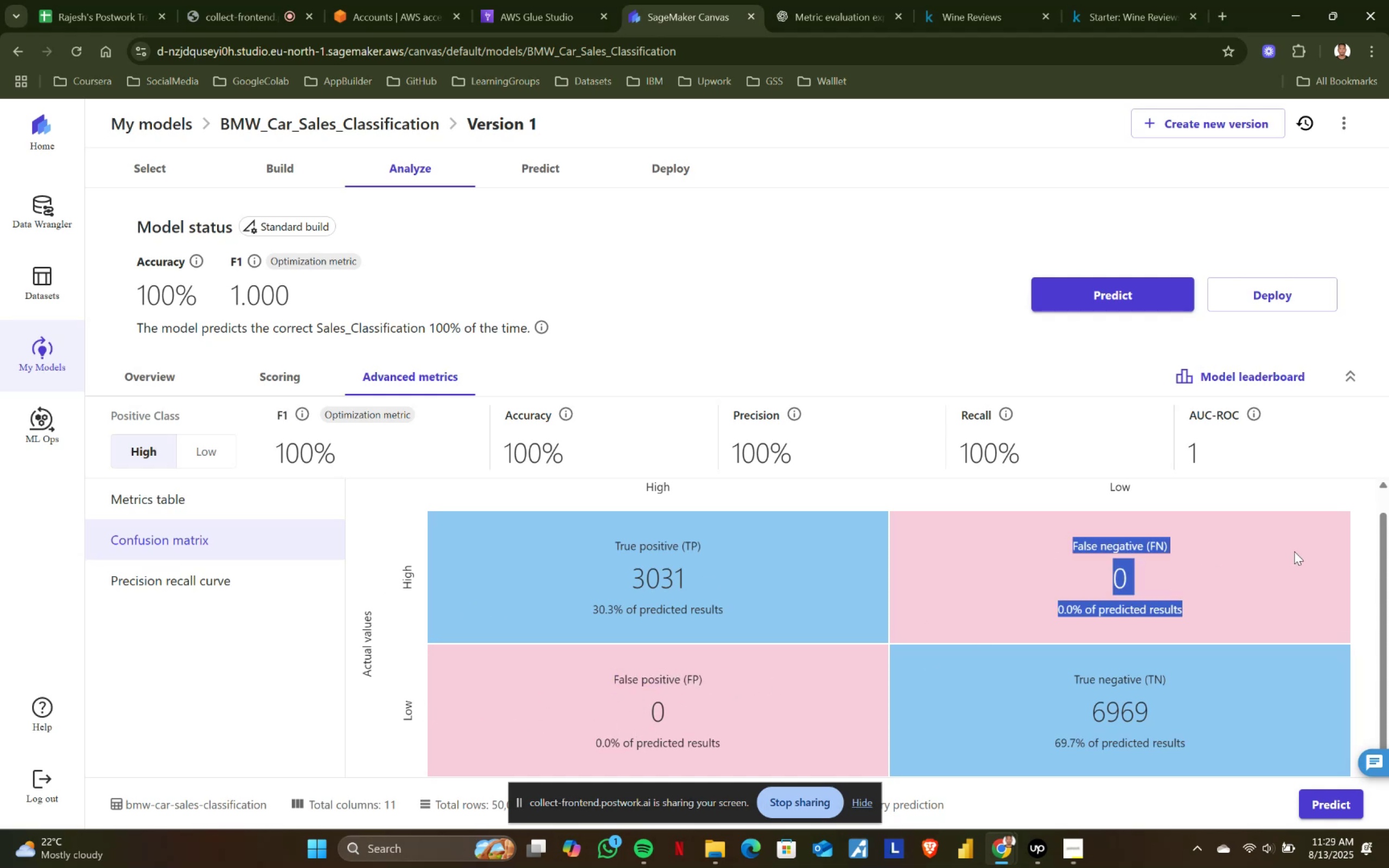 
double_click([1294, 551])
 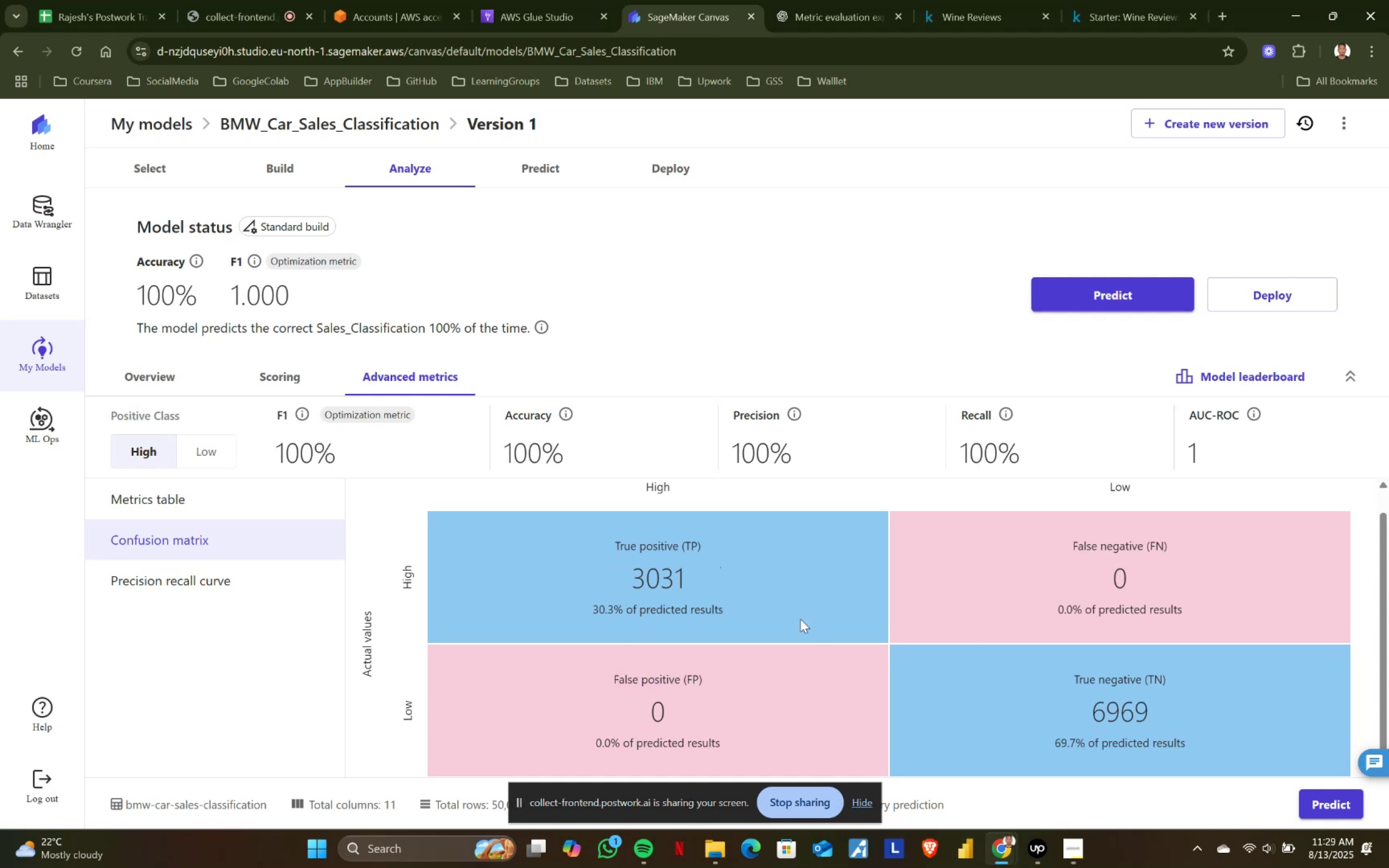 
left_click_drag(start_coordinate=[609, 680], to_coordinate=[727, 678])
 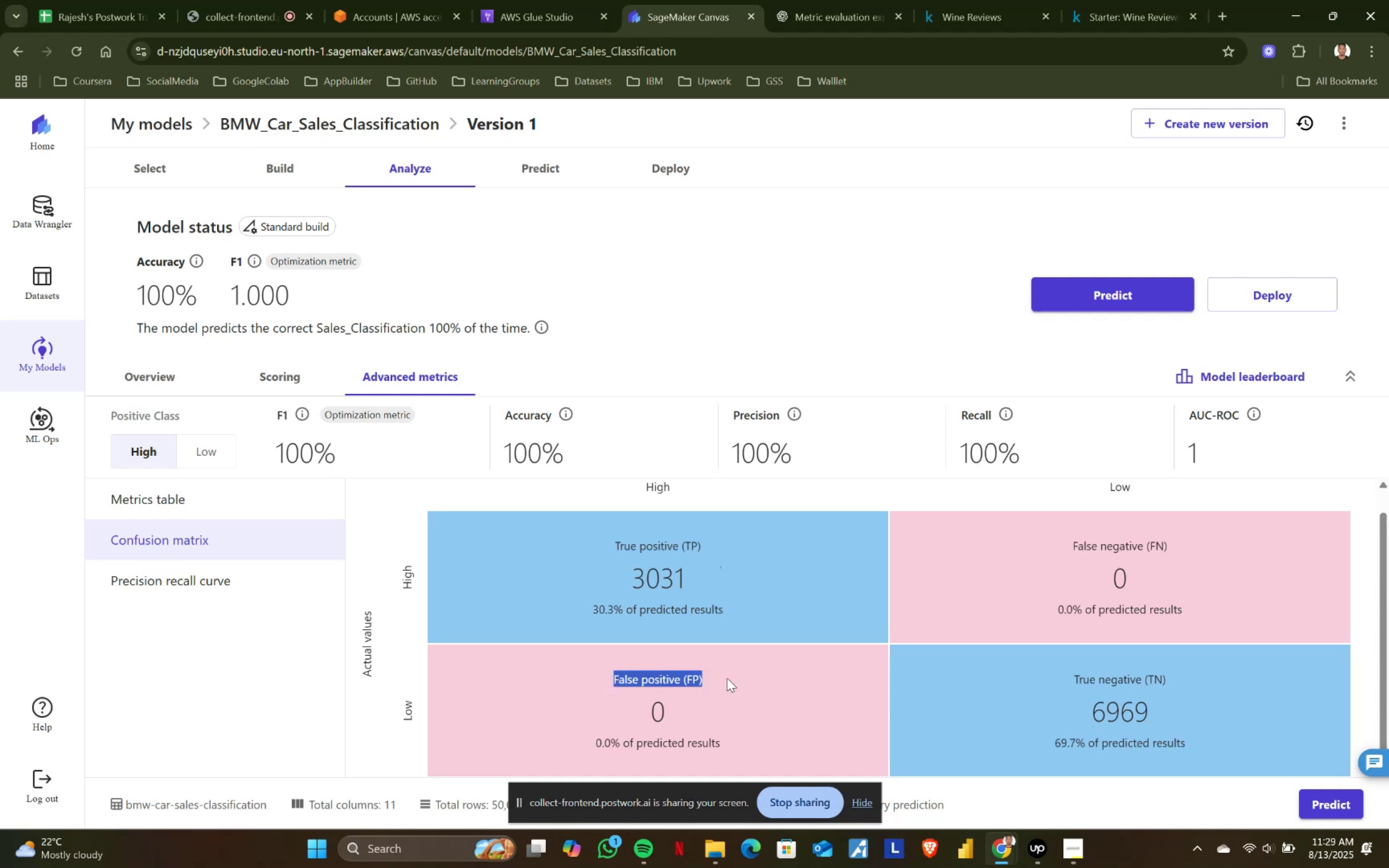 
left_click([727, 678])
 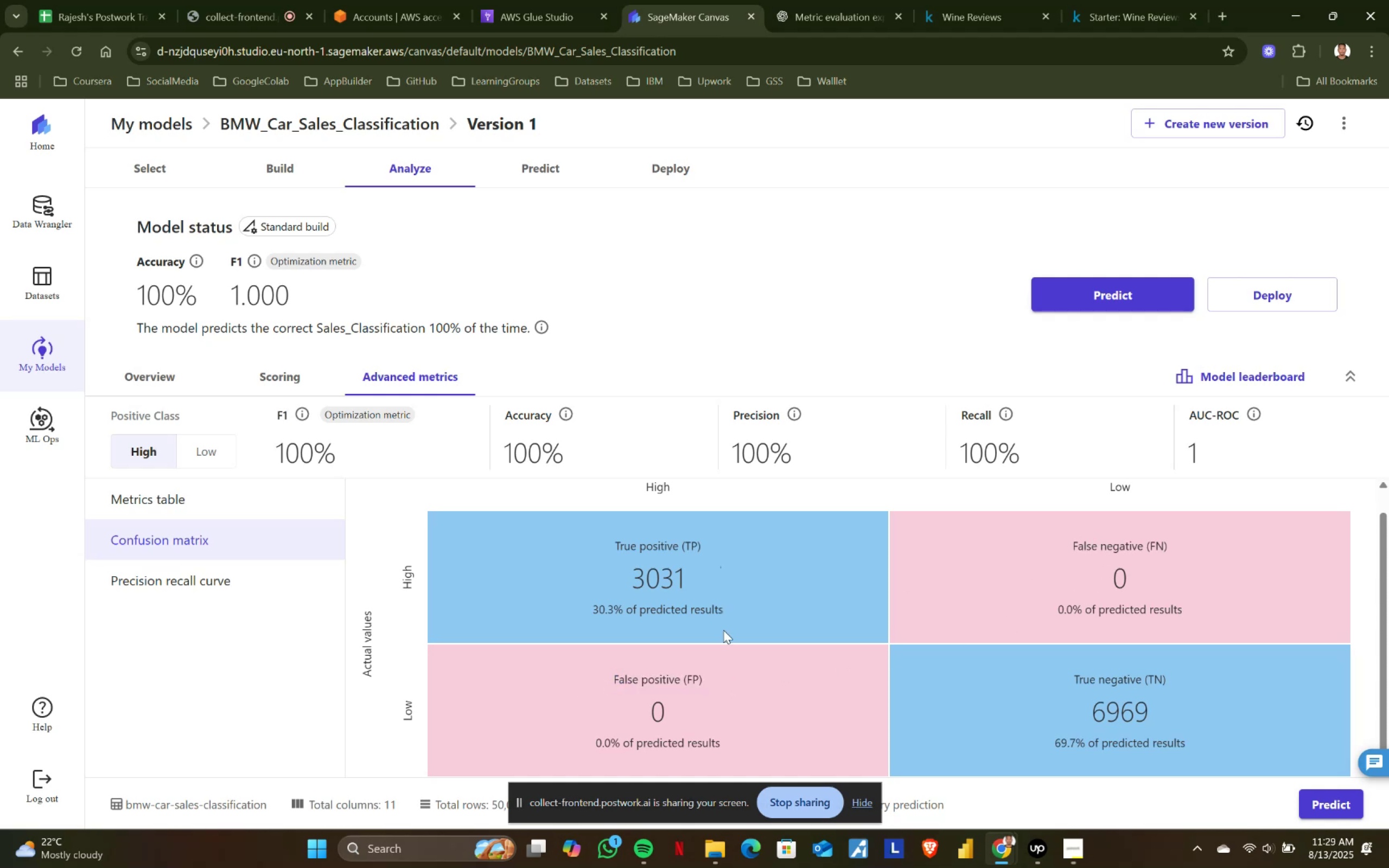 
left_click_drag(start_coordinate=[551, 685], to_coordinate=[706, 681])
 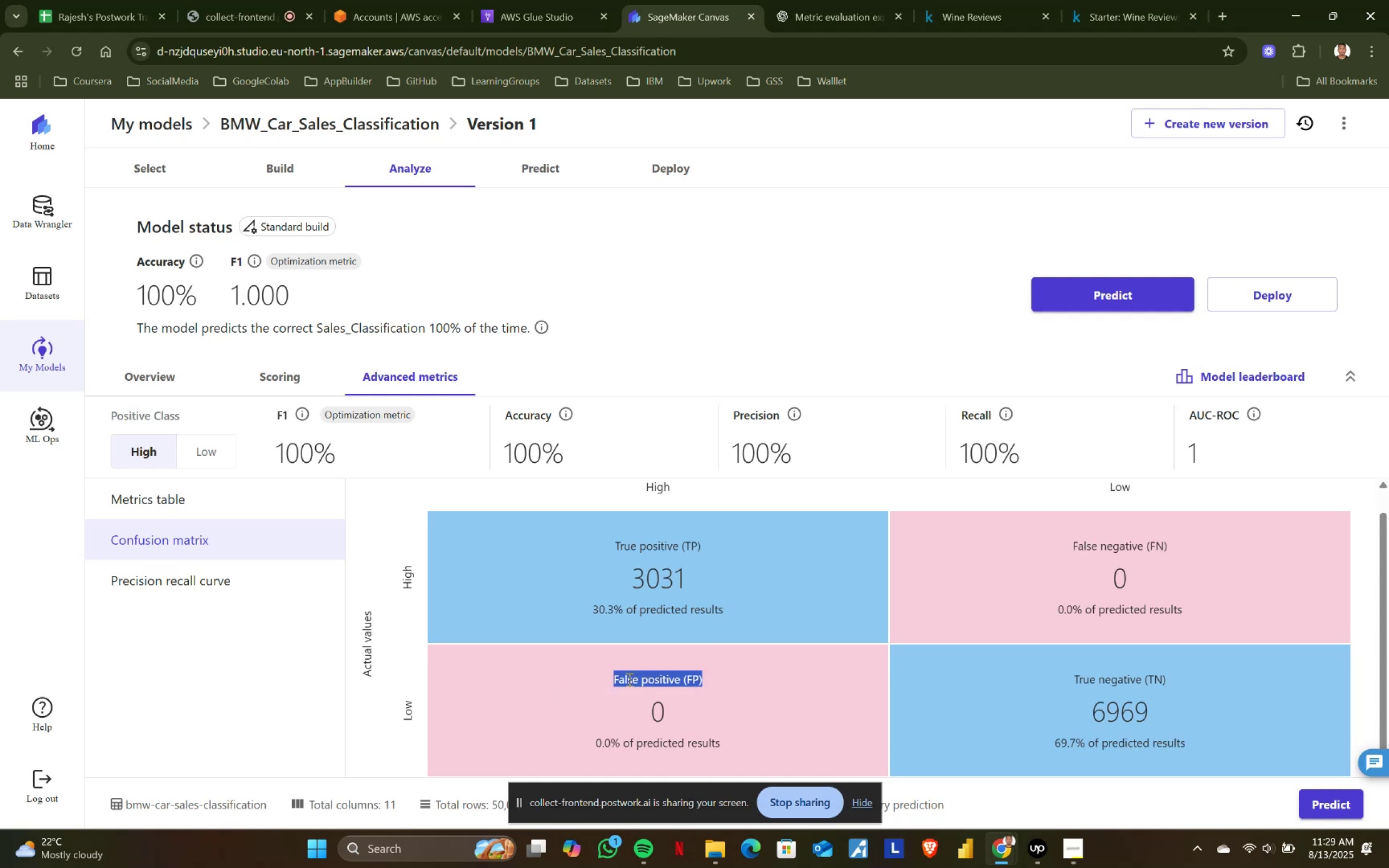 
mouse_move([682, 832])
 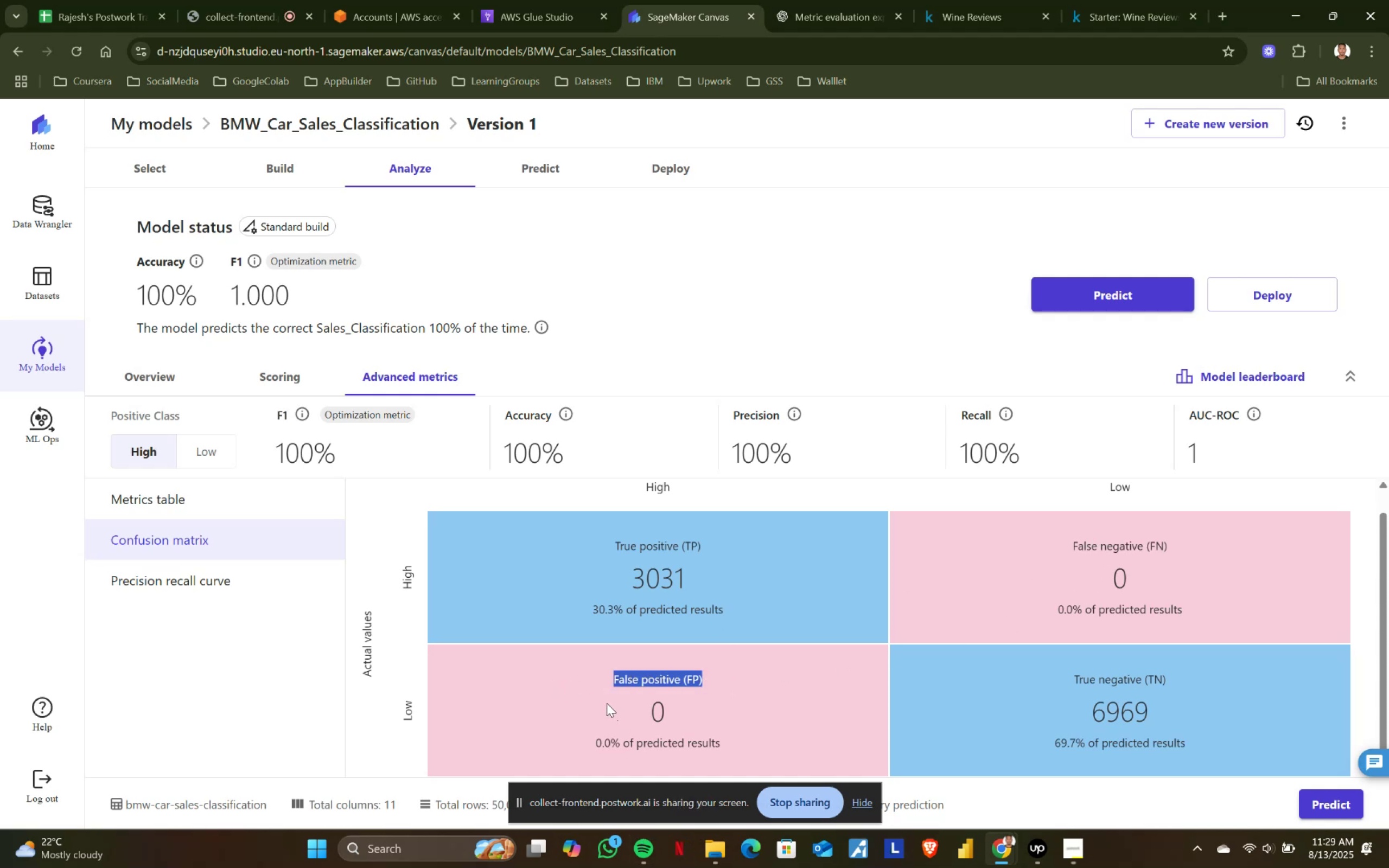 
left_click([605, 680])
 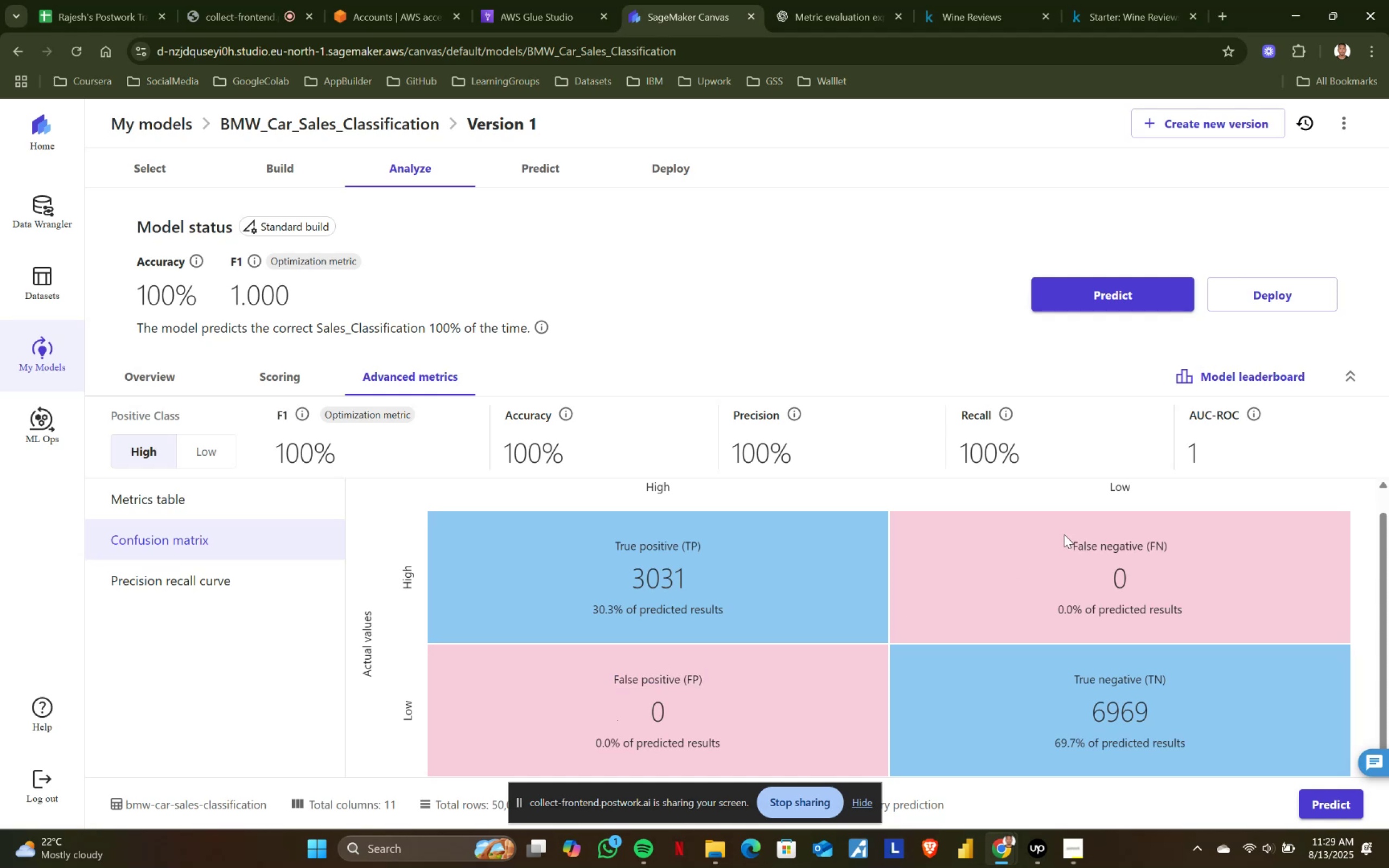 
left_click_drag(start_coordinate=[1064, 534], to_coordinate=[1203, 546])
 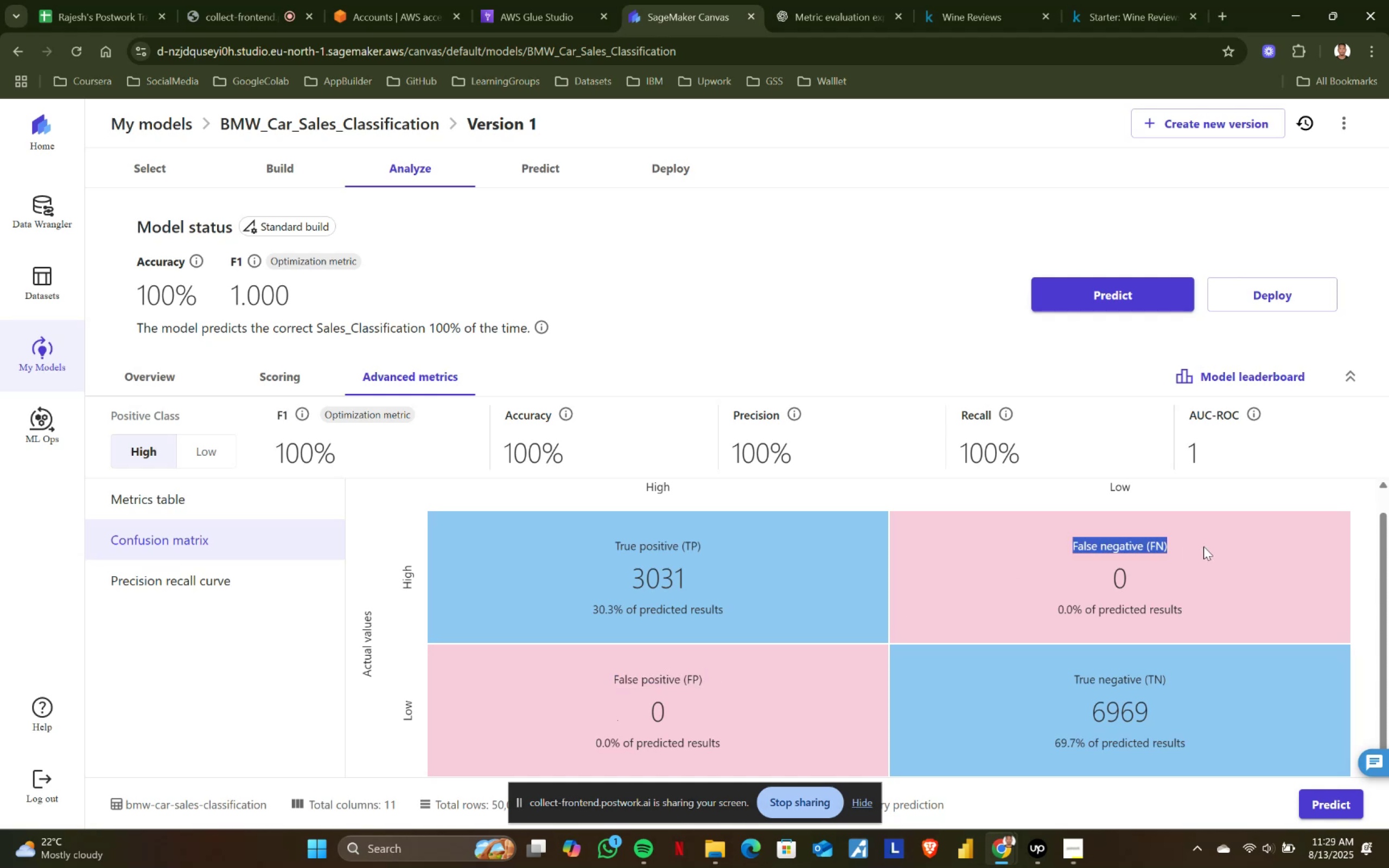 
left_click([1203, 546])
 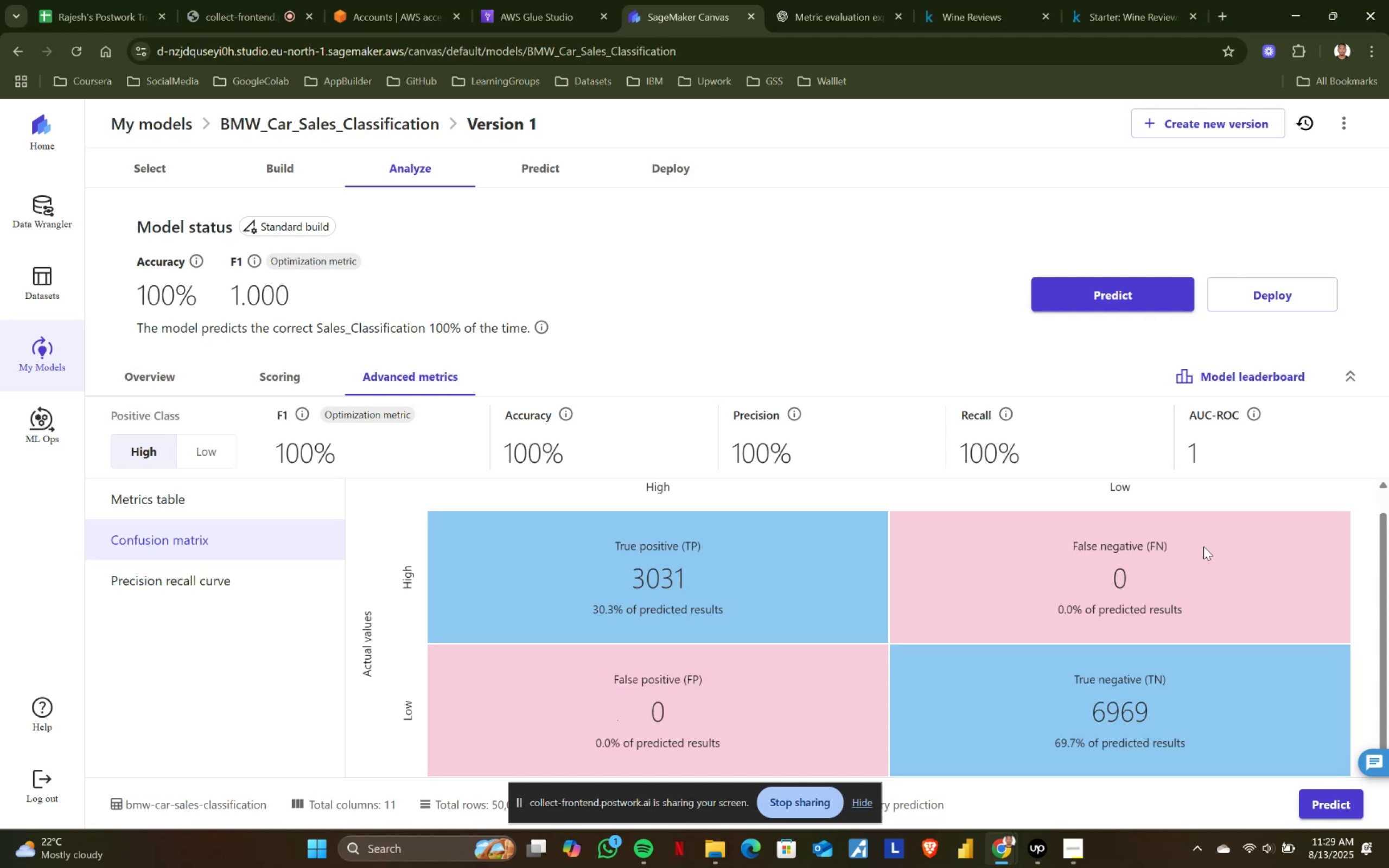 
wait(7.19)
 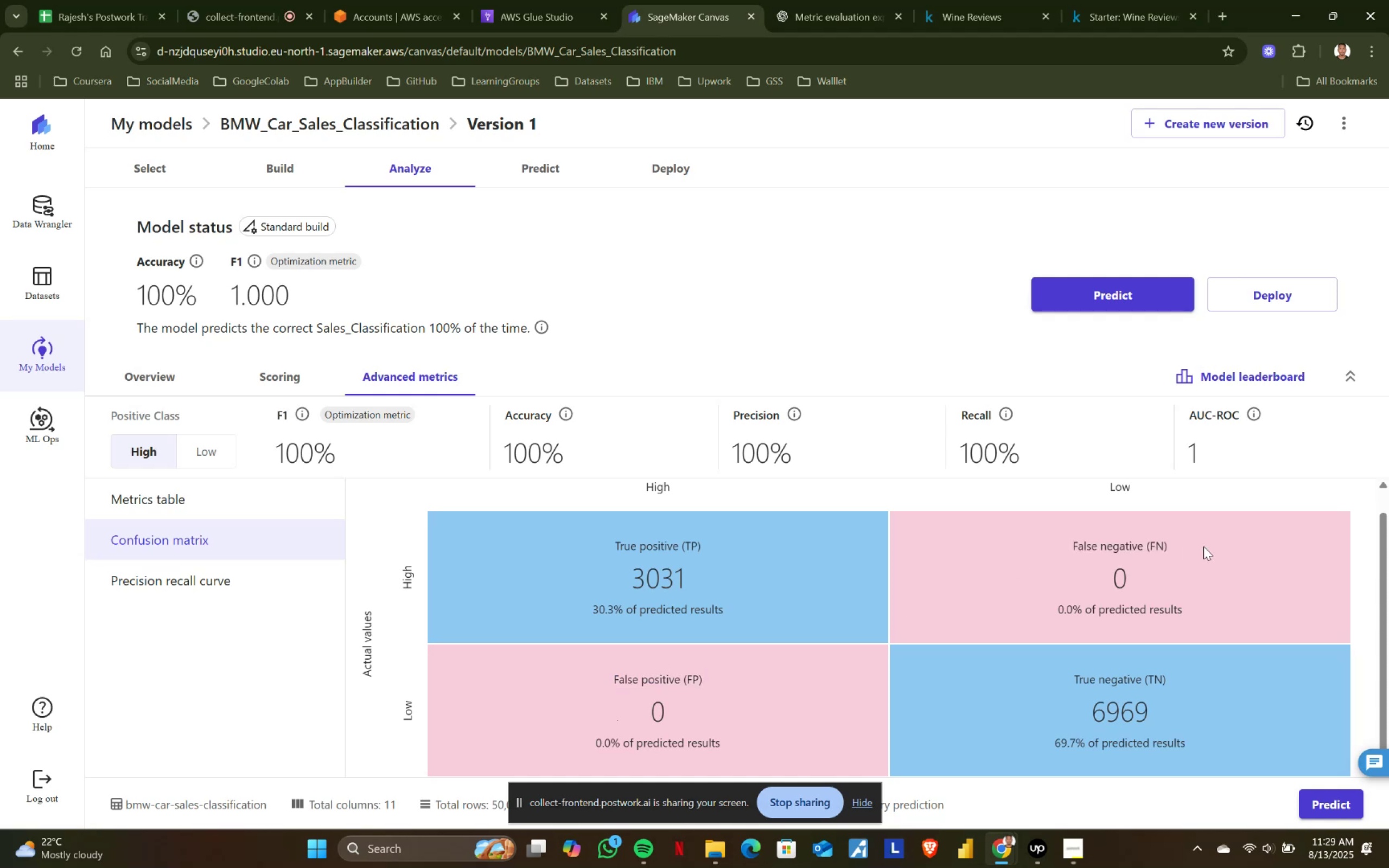 
scroll: coordinate [1056, 681], scroll_direction: down, amount: 4.0
 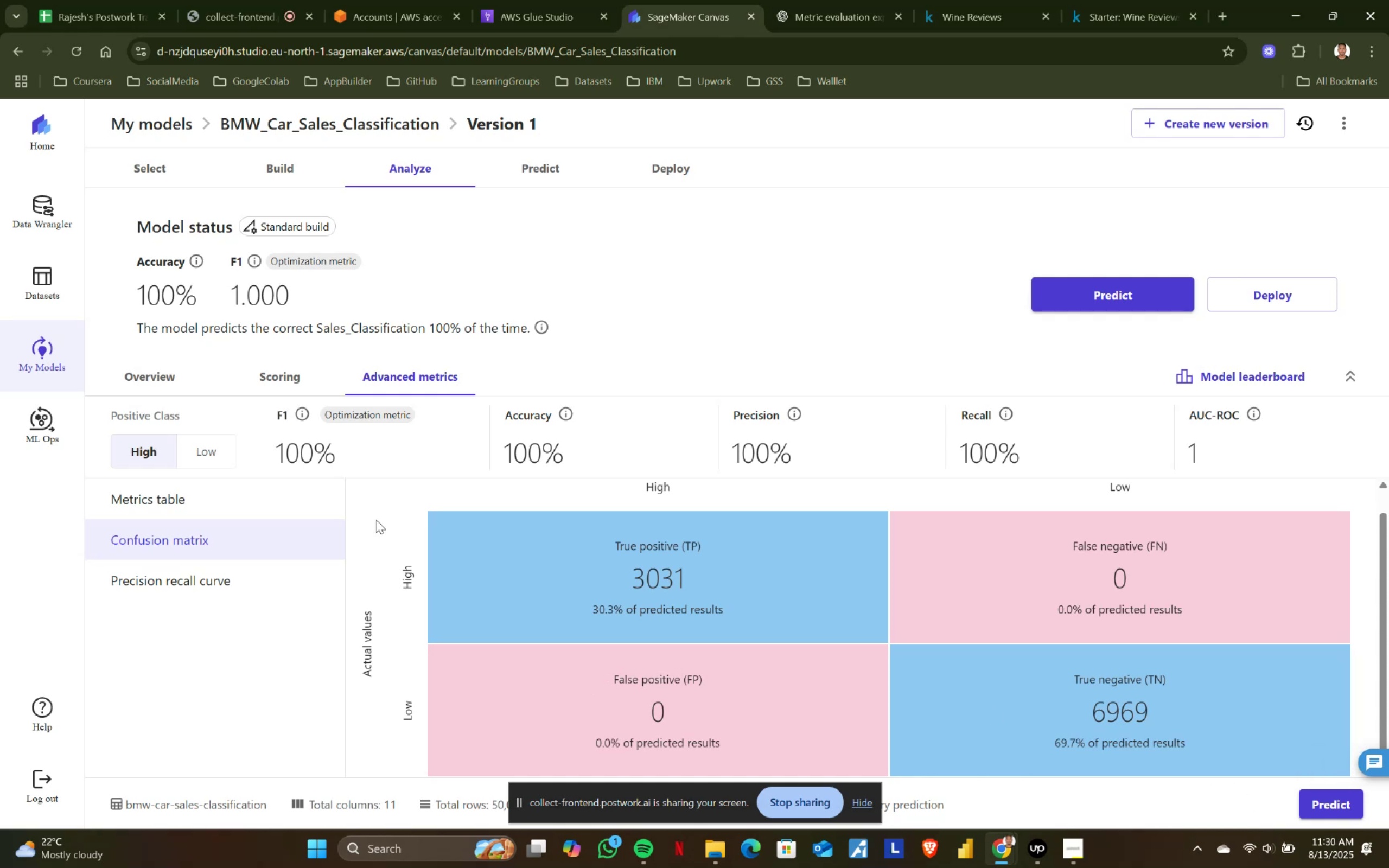 
left_click([277, 388])
 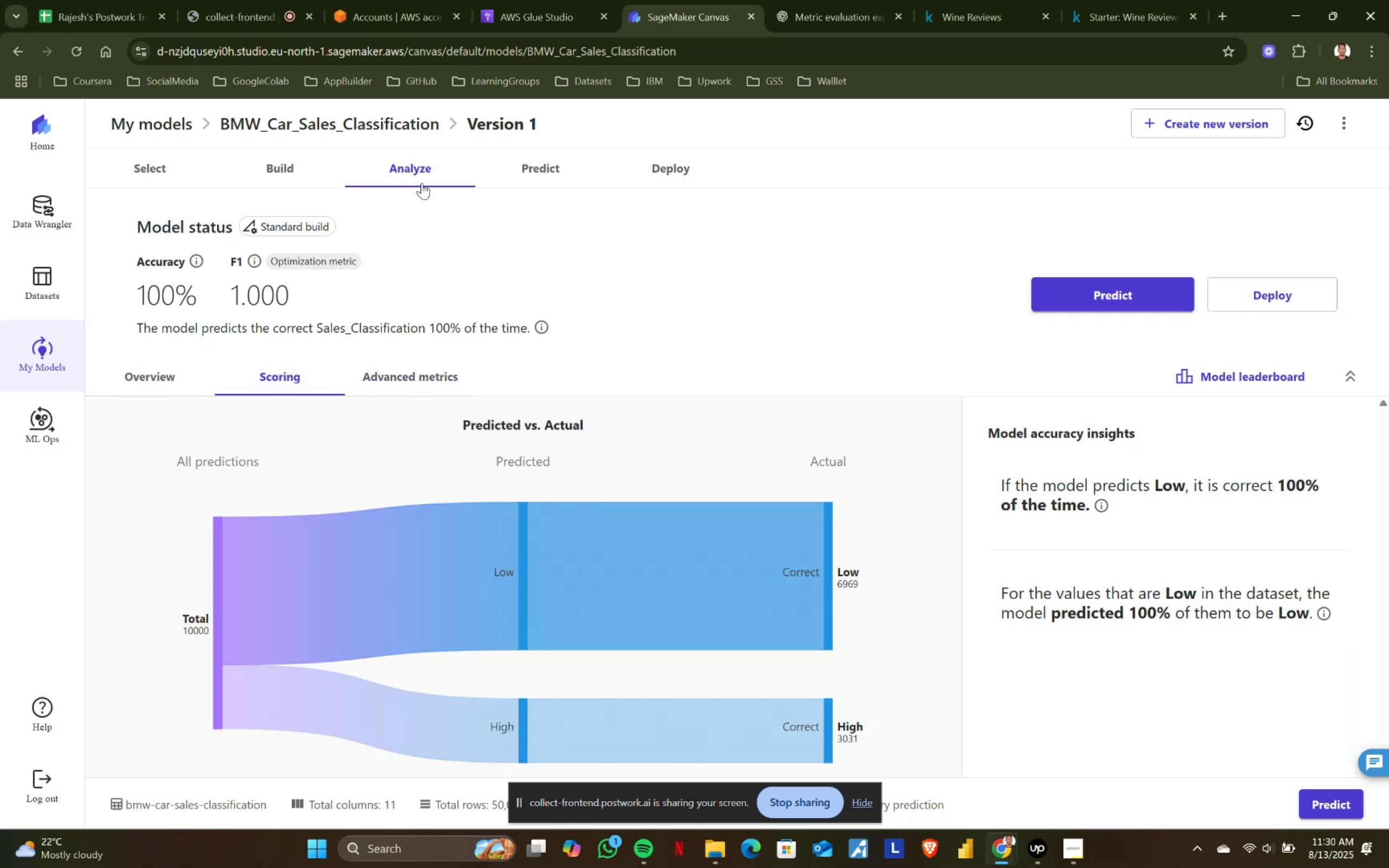 
left_click([512, 180])
 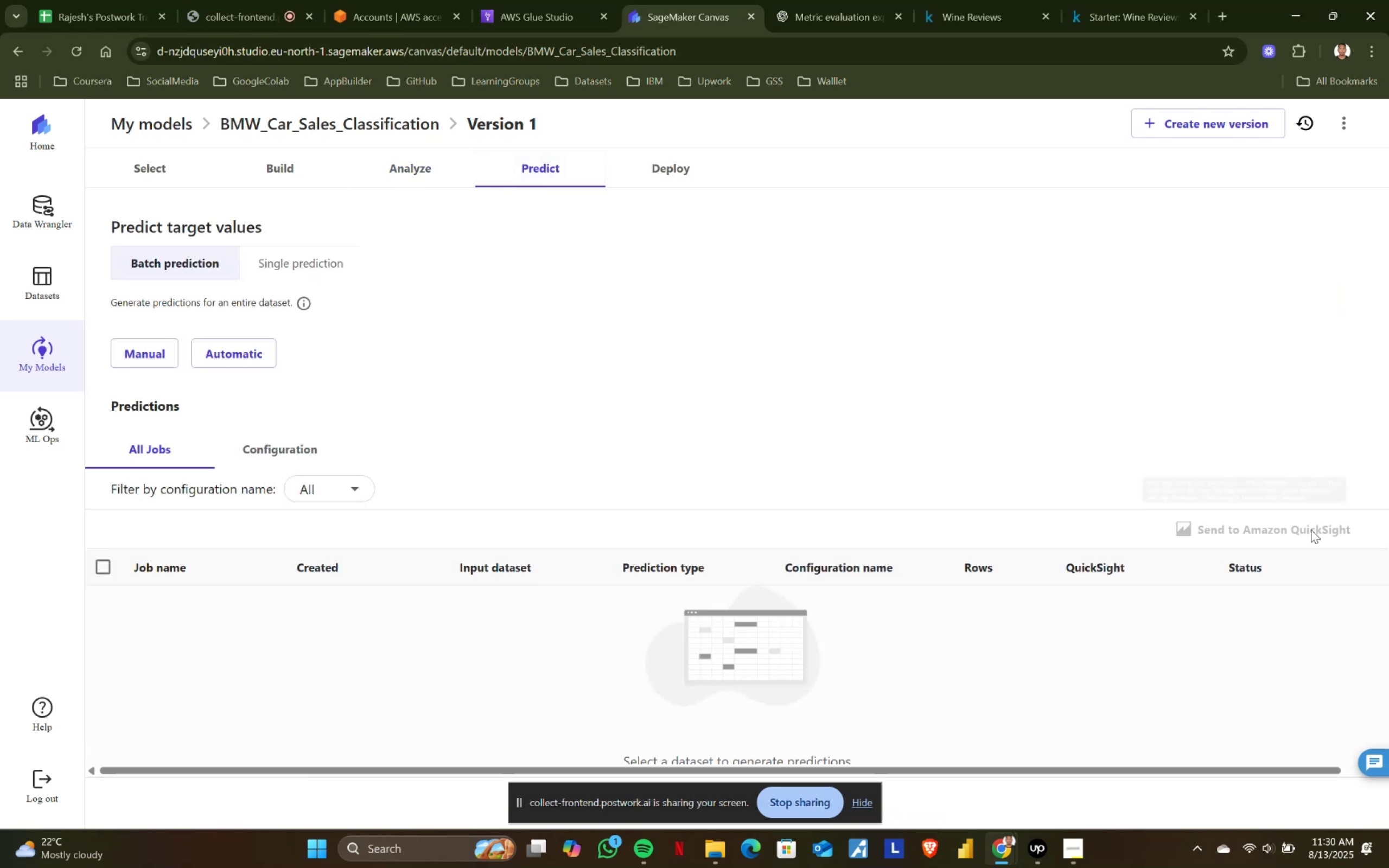 
scroll: coordinate [681, 483], scroll_direction: down, amount: 2.0
 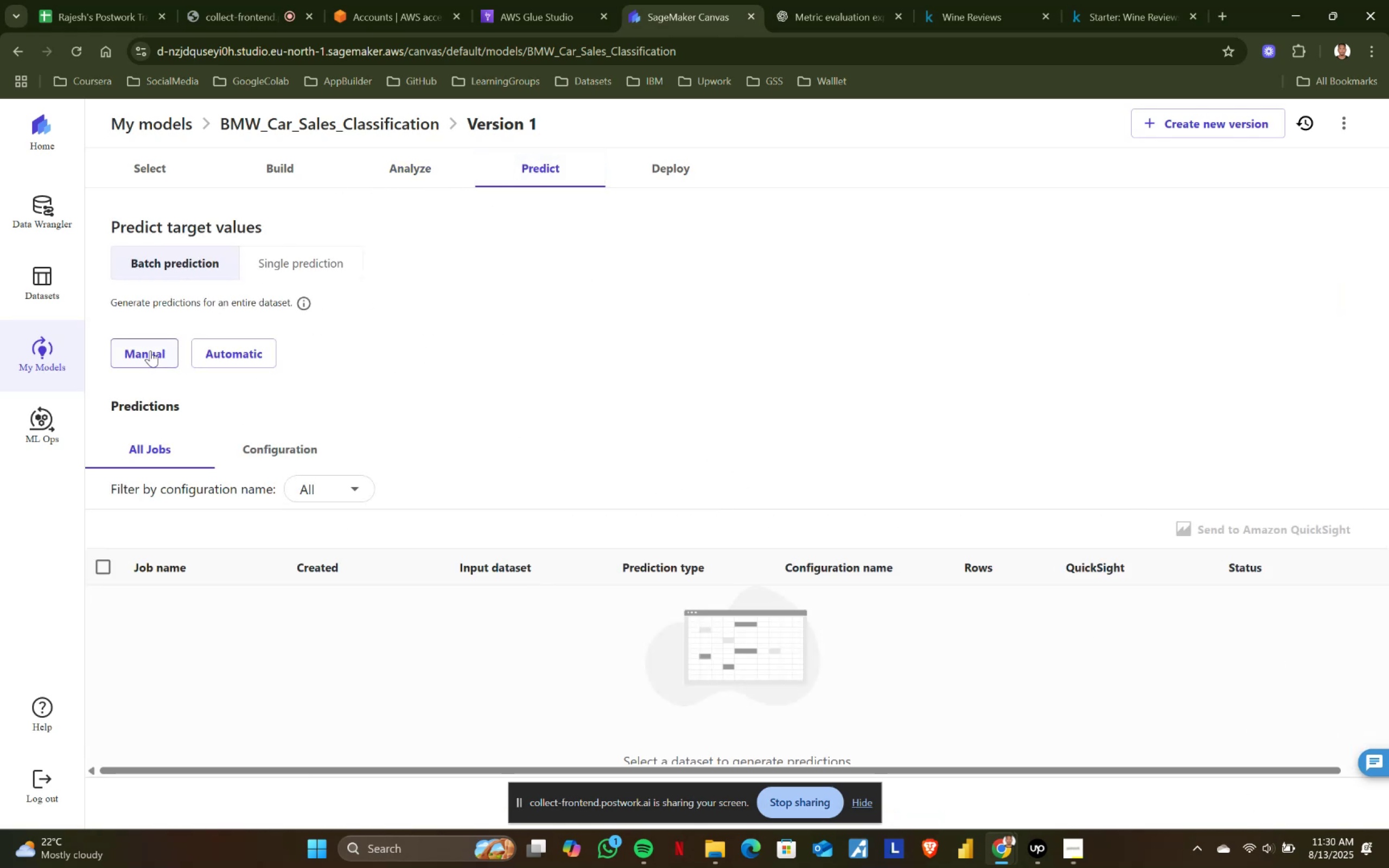 
left_click([426, 161])
 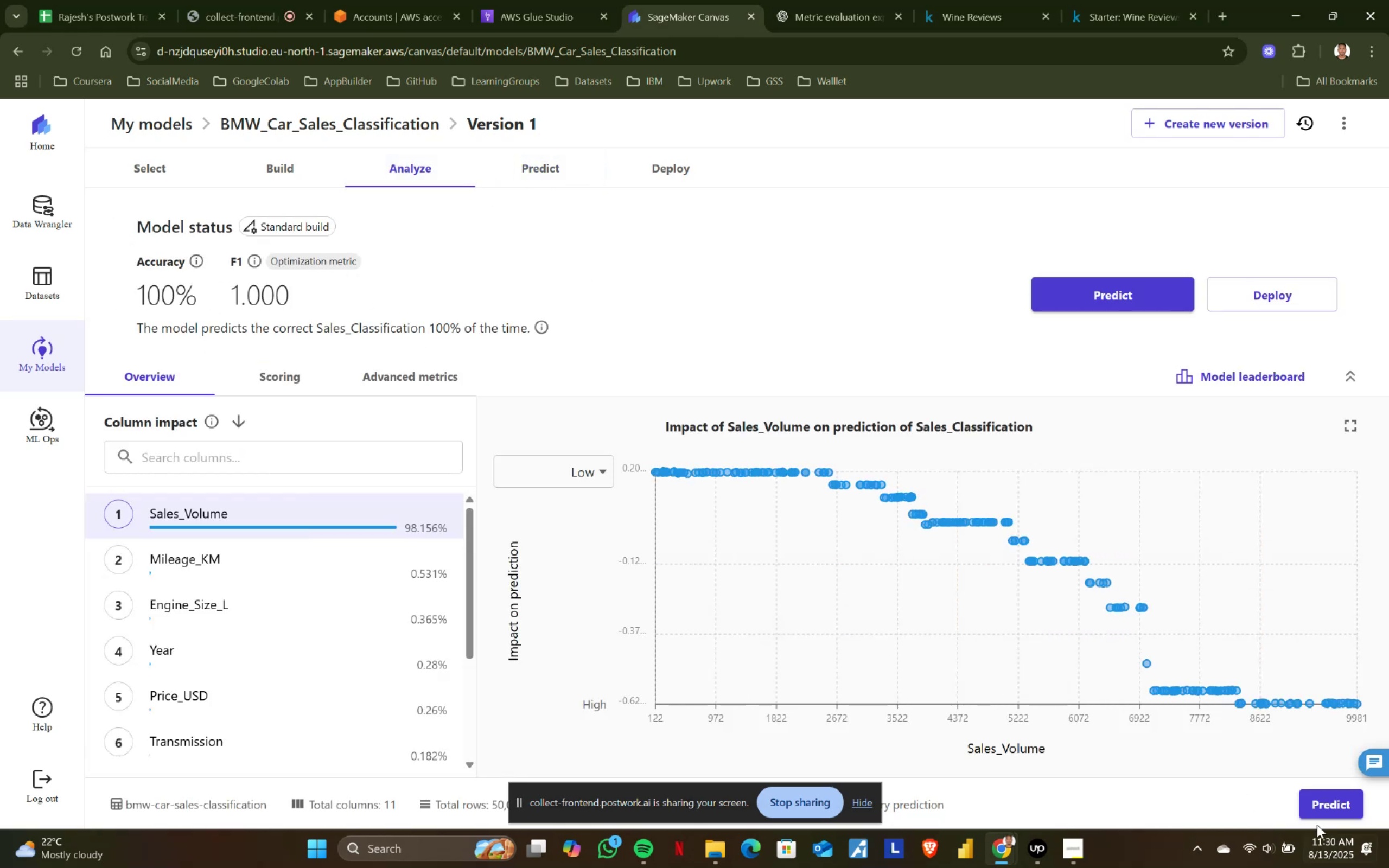 
left_click([1313, 806])
 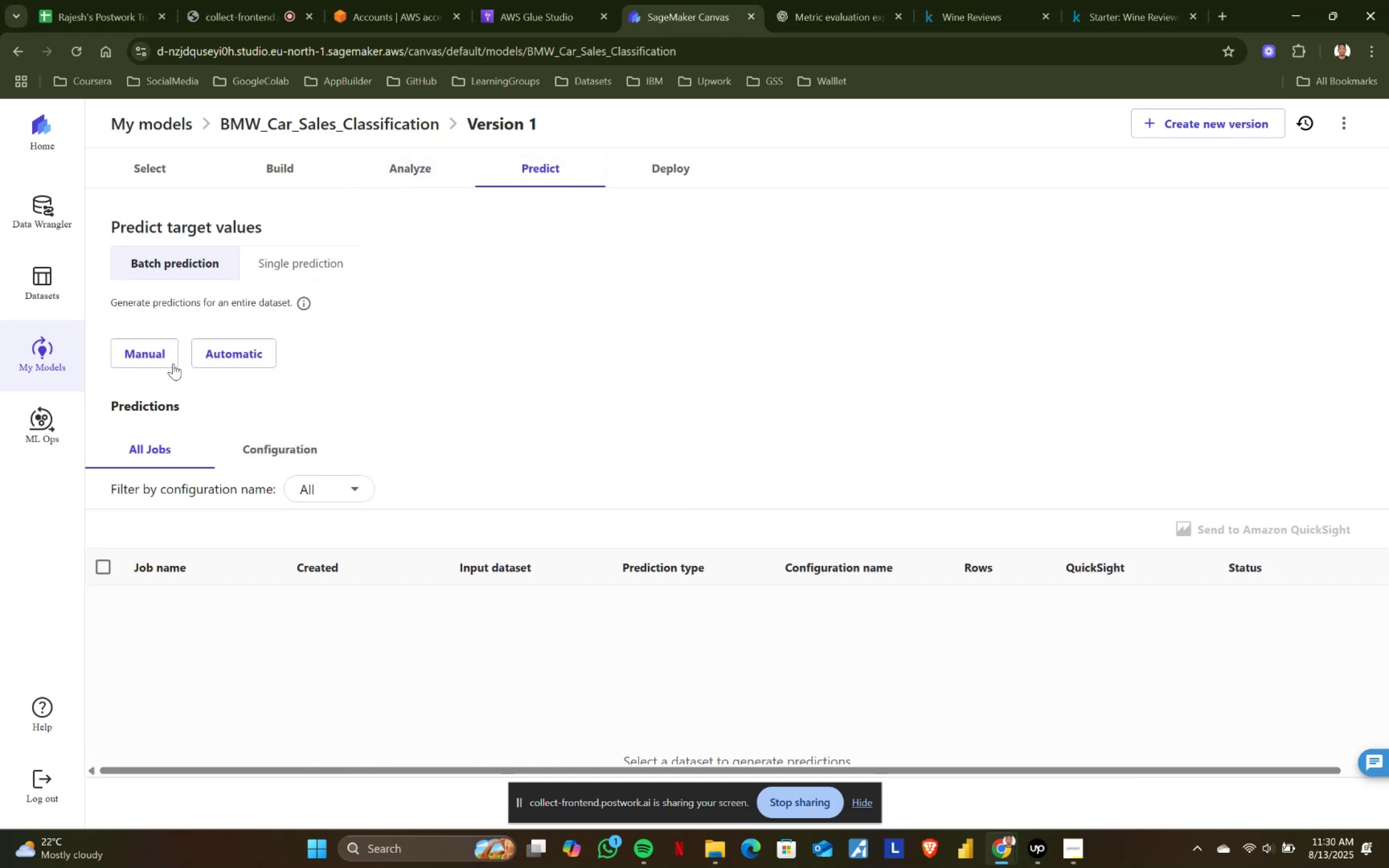 
left_click([161, 343])
 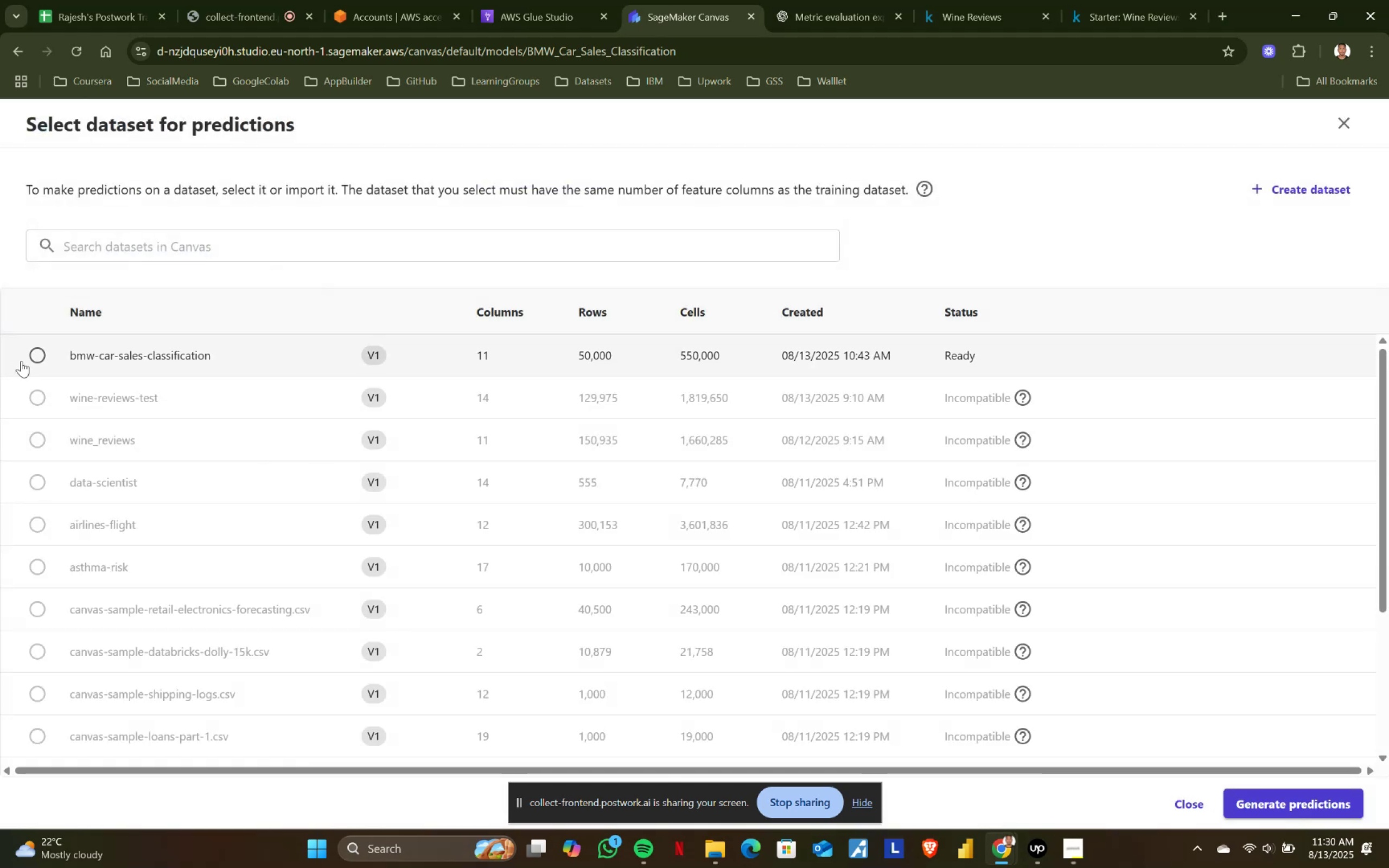 
left_click([37, 354])
 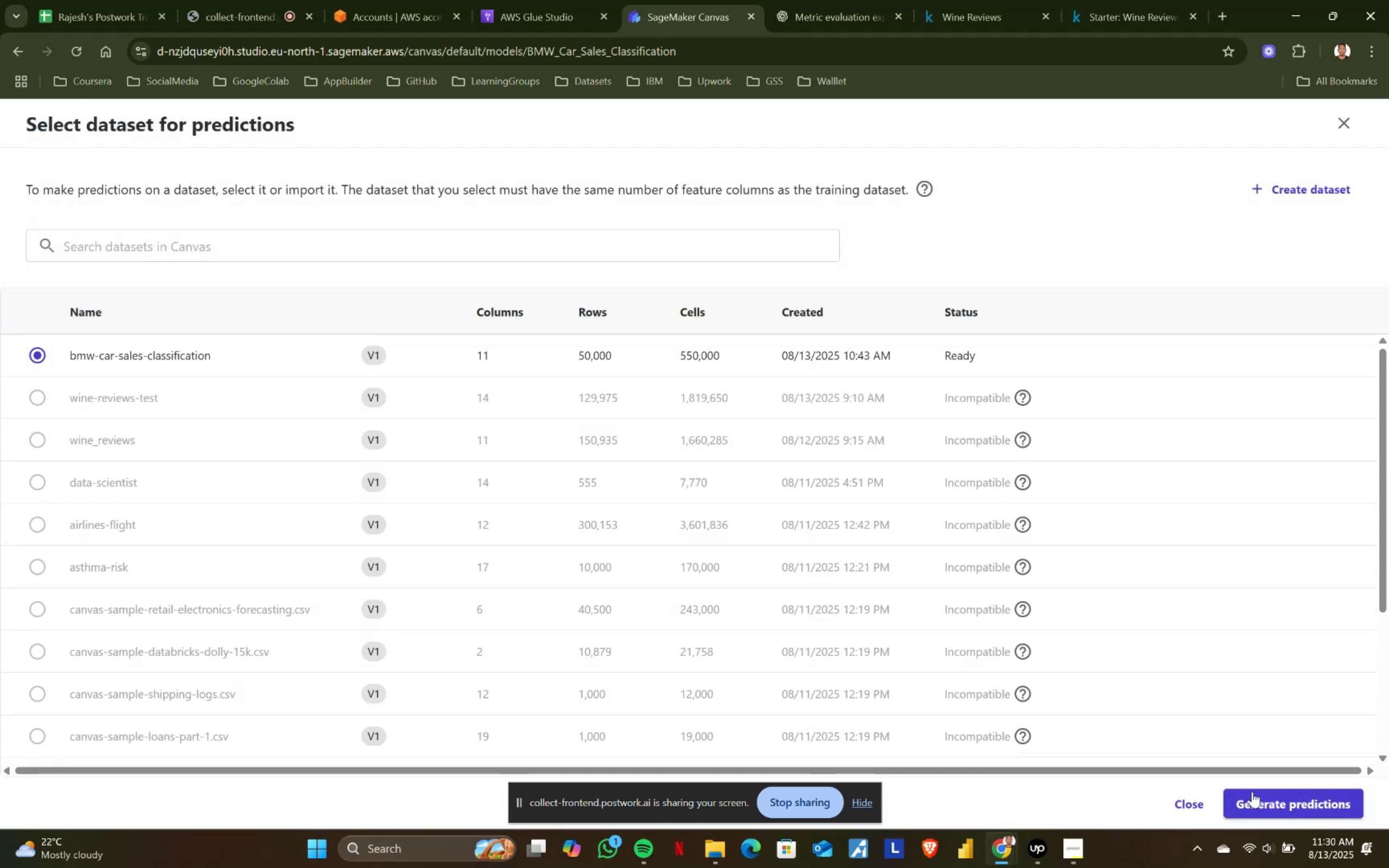 
left_click([1254, 800])
 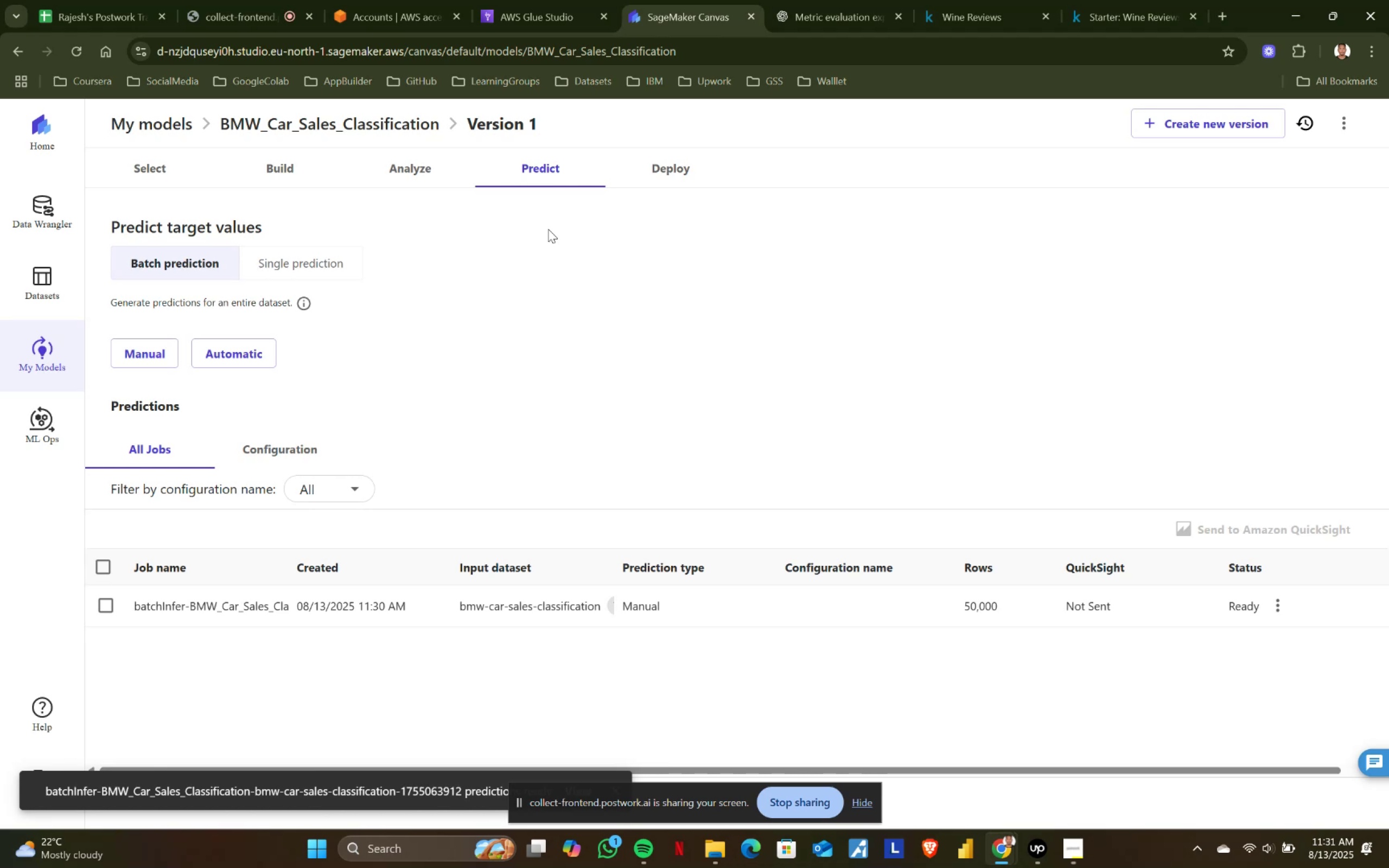 
wait(70.33)
 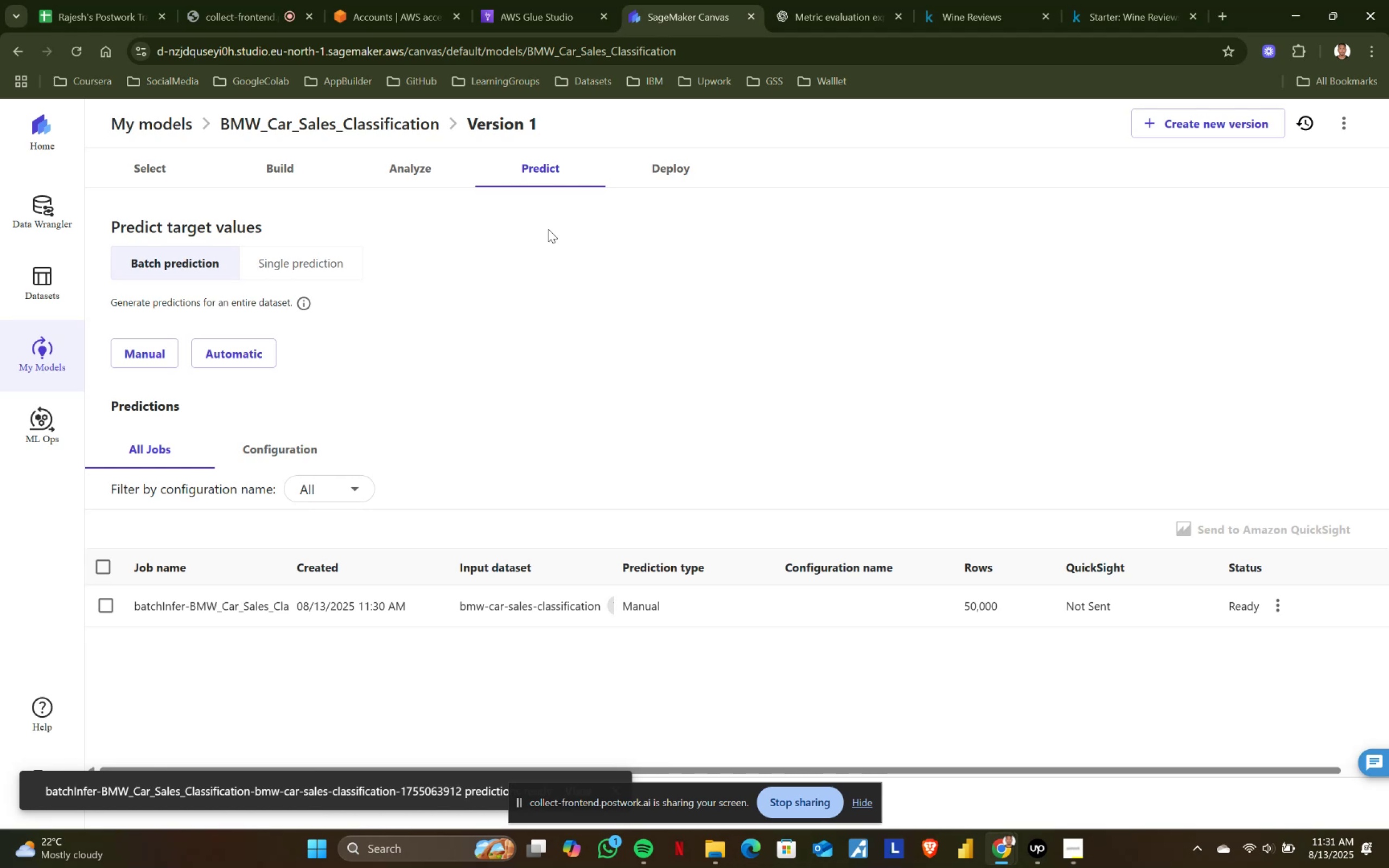 
left_click([1232, 604])
 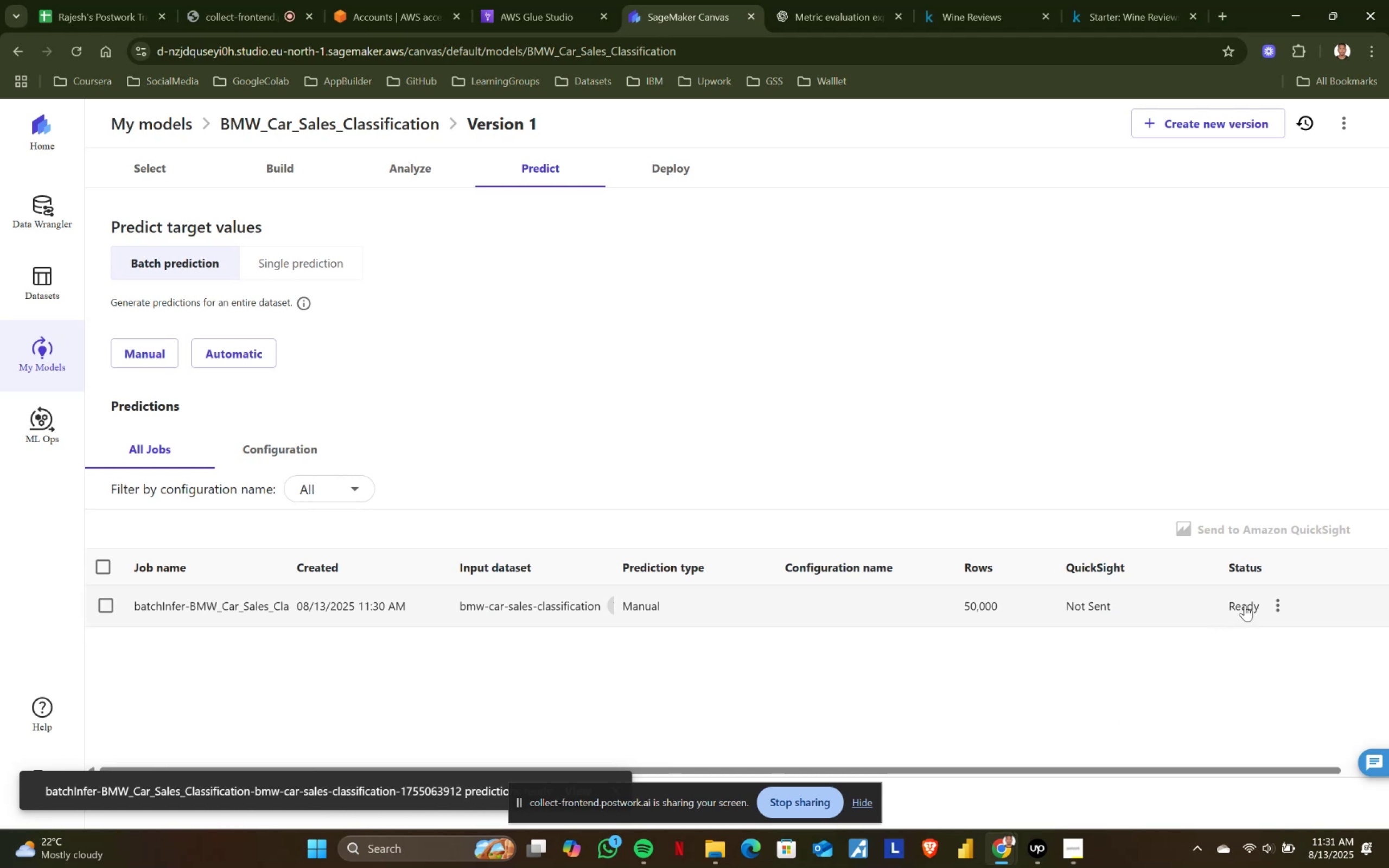 
left_click([1274, 606])
 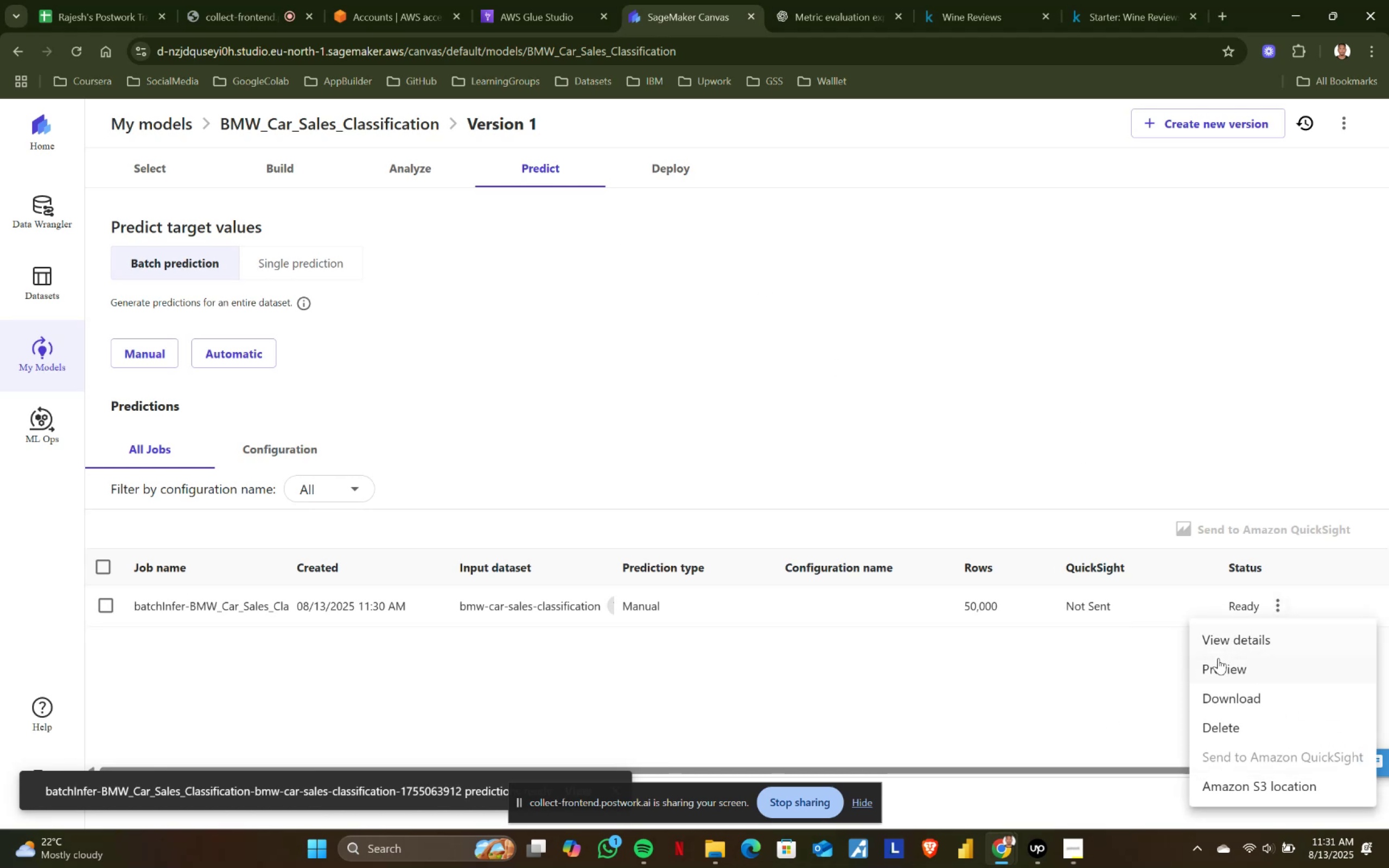 
left_click([1224, 669])
 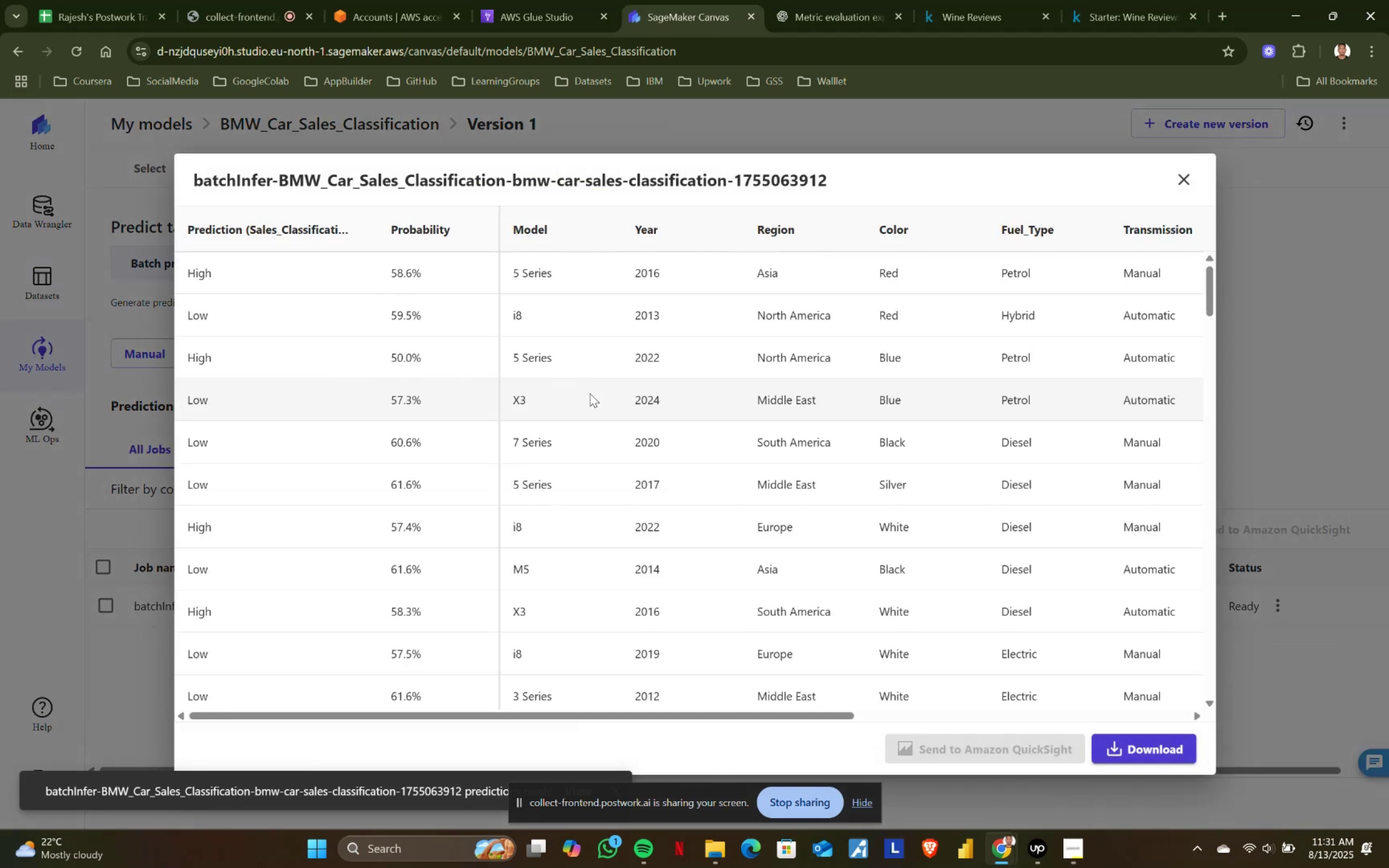 
left_click_drag(start_coordinate=[380, 274], to_coordinate=[469, 276])
 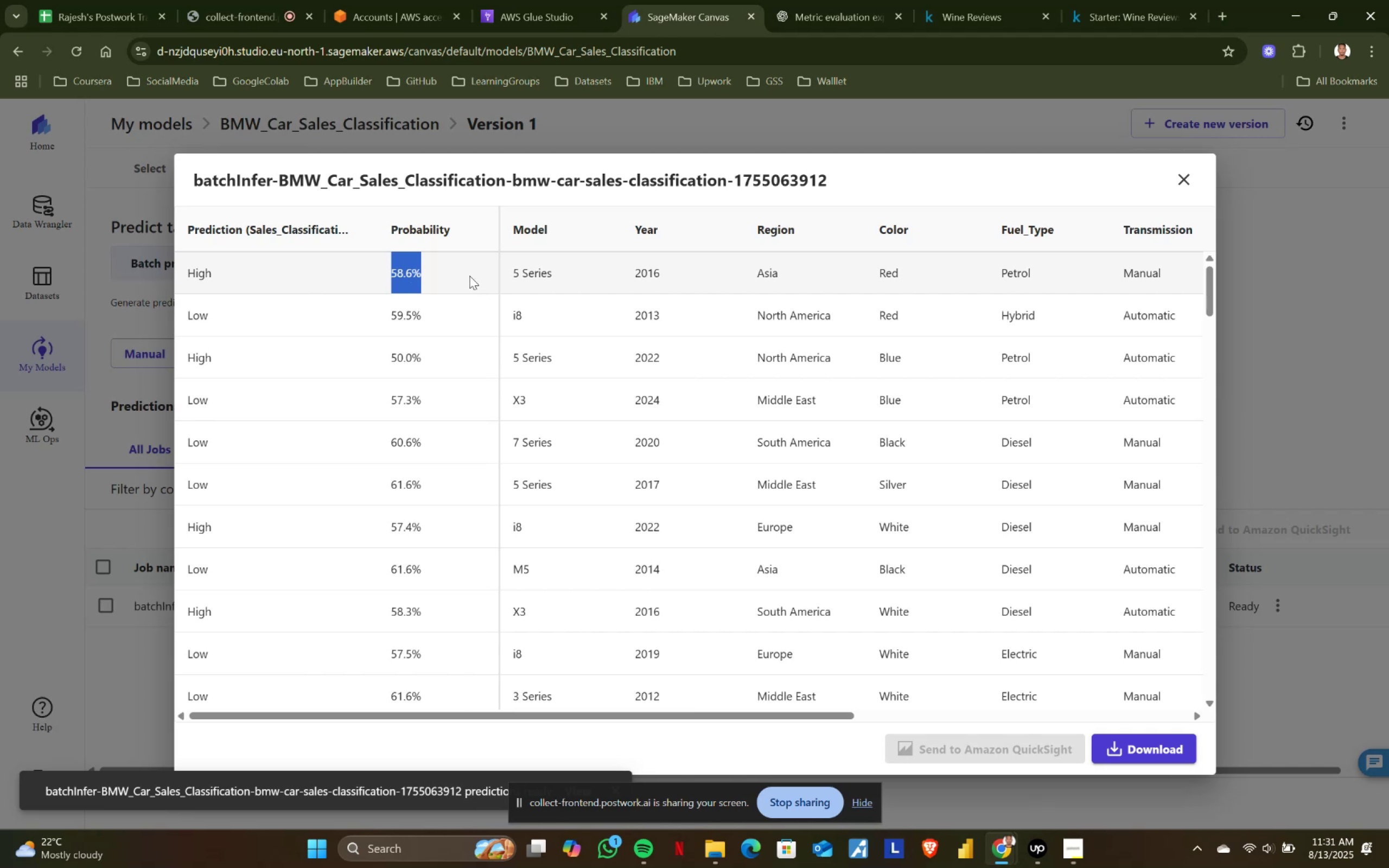 
left_click([469, 276])
 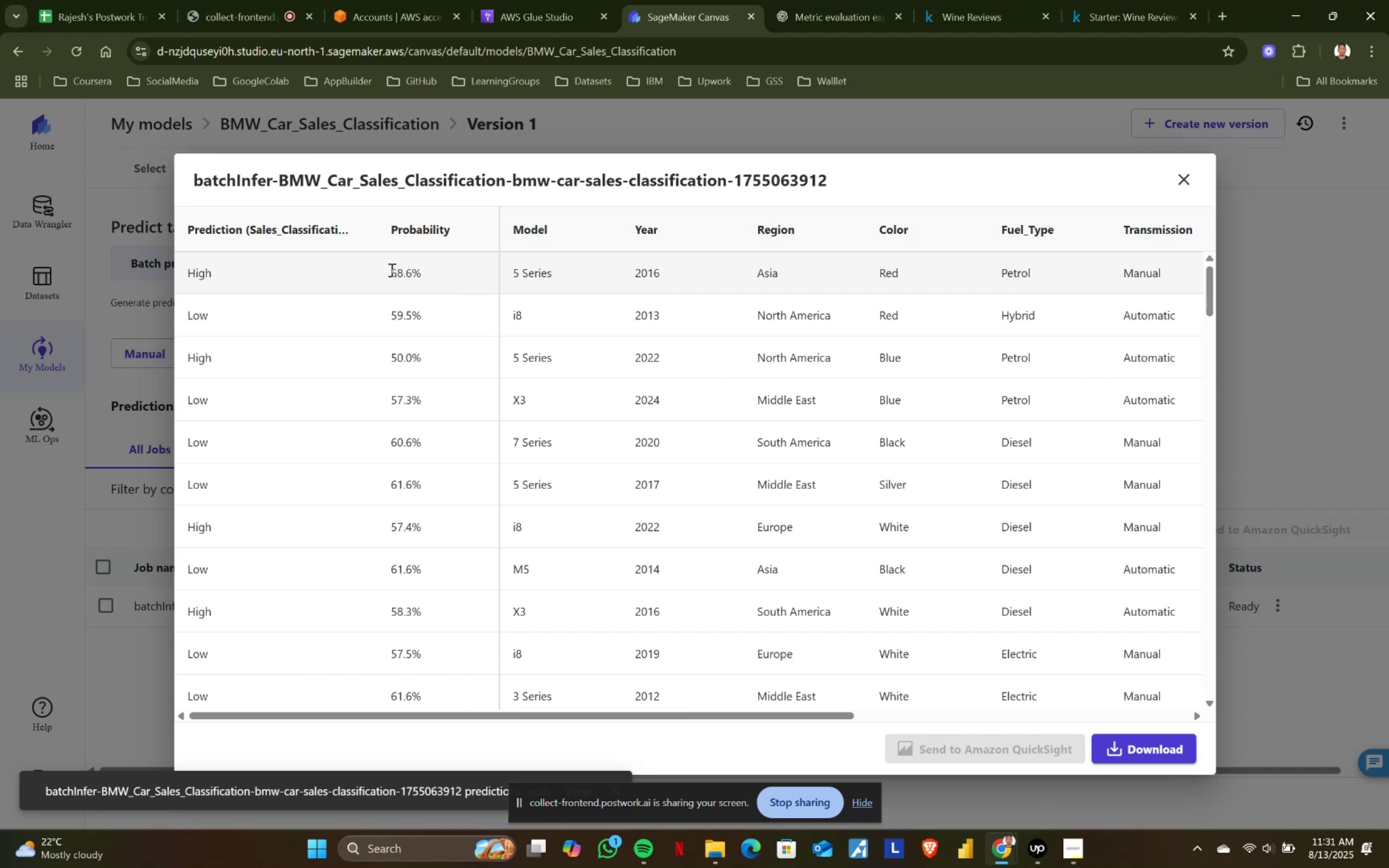 
scroll: coordinate [425, 427], scroll_direction: down, amount: 4.0
 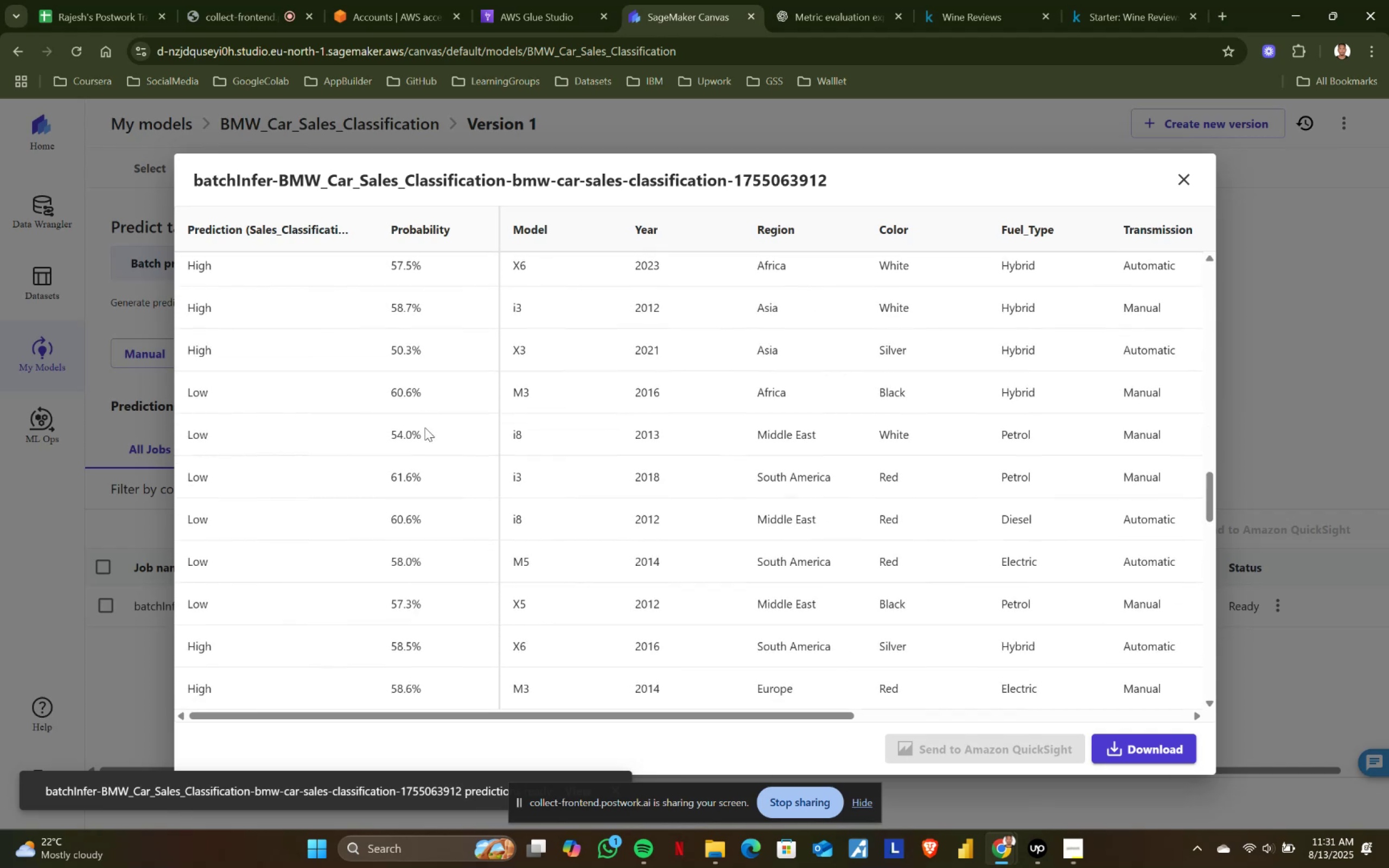 
scroll: coordinate [425, 427], scroll_direction: up, amount: 23.0
 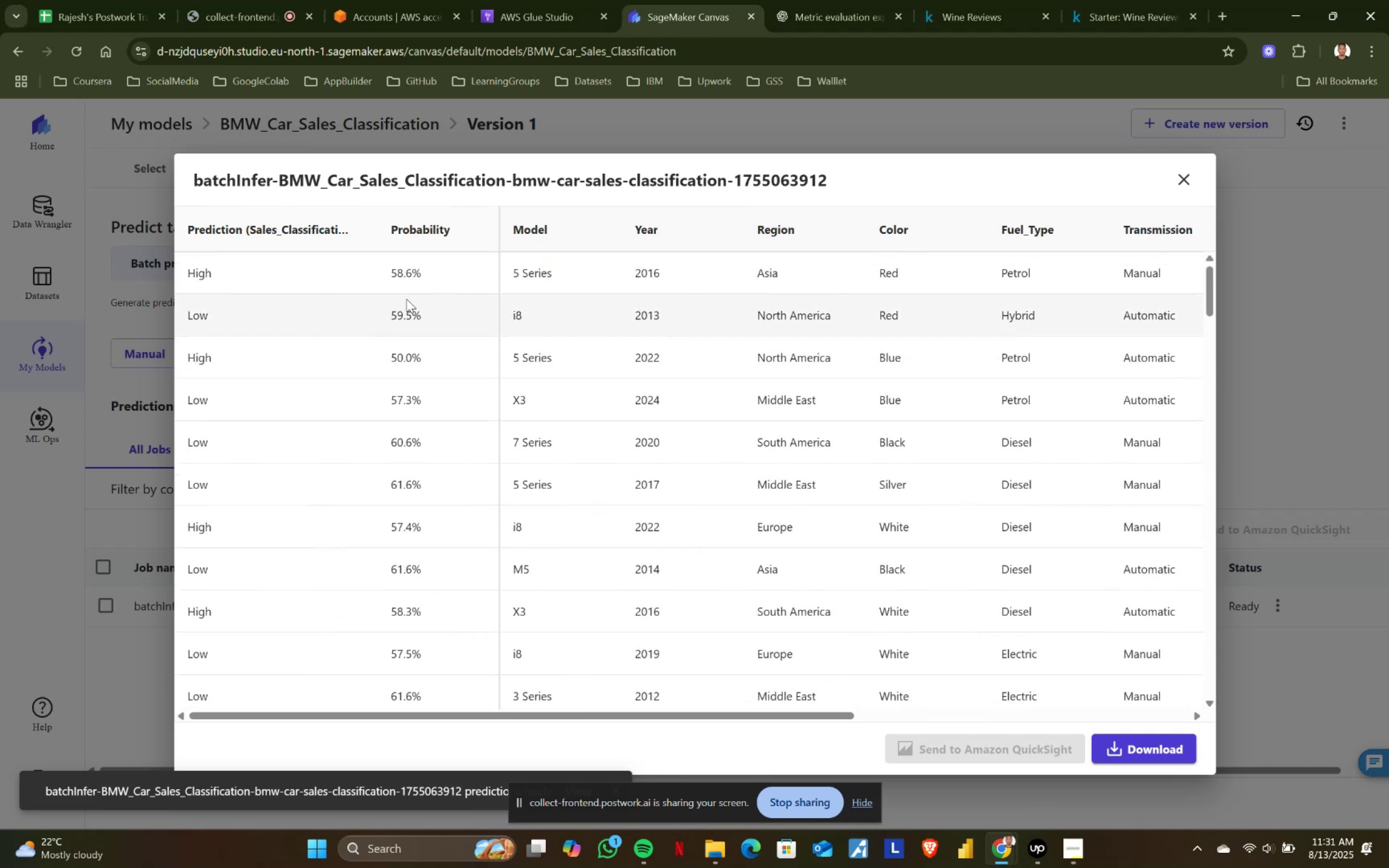 
left_click_drag(start_coordinate=[385, 267], to_coordinate=[423, 267])
 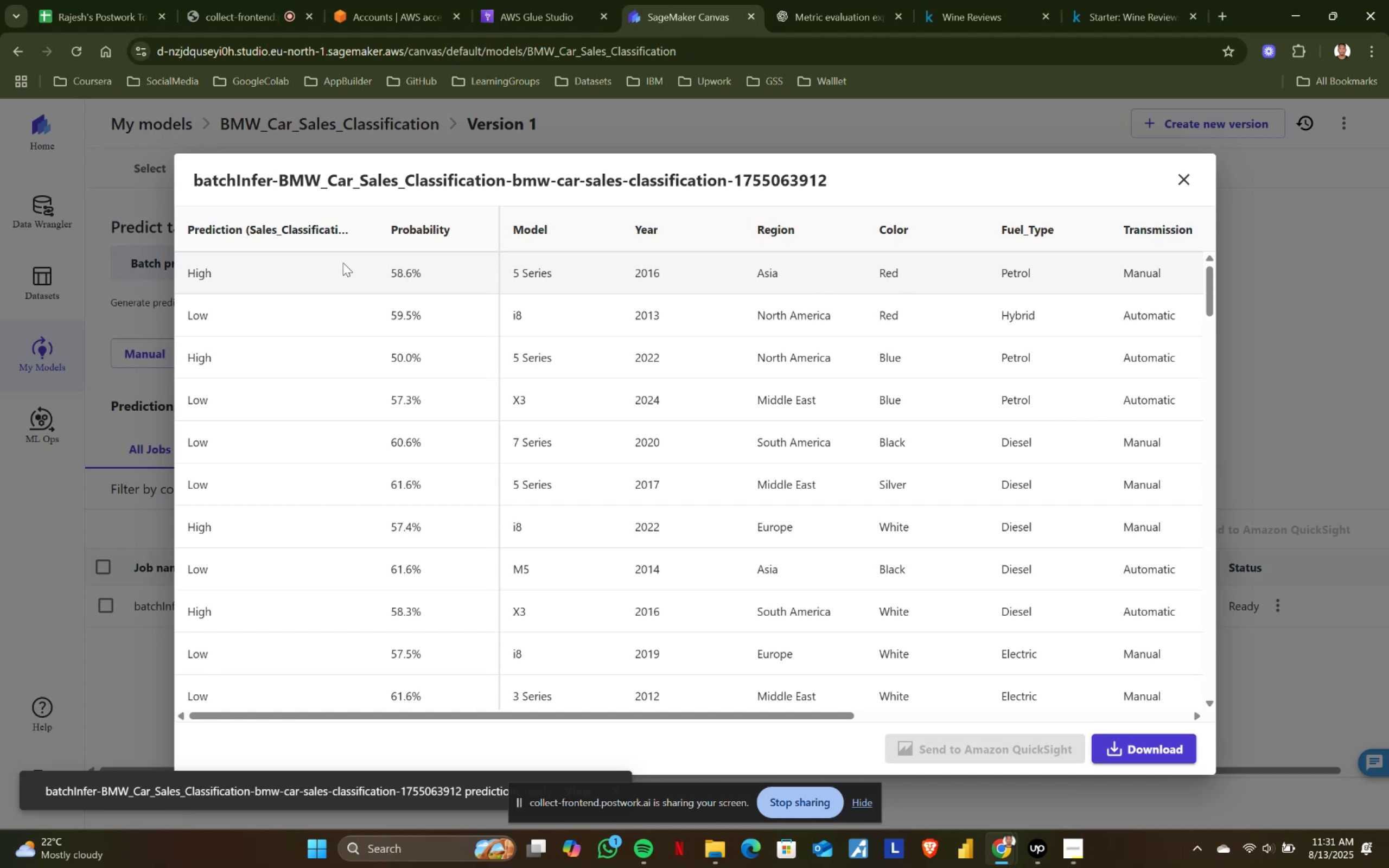 
wait(5.26)
 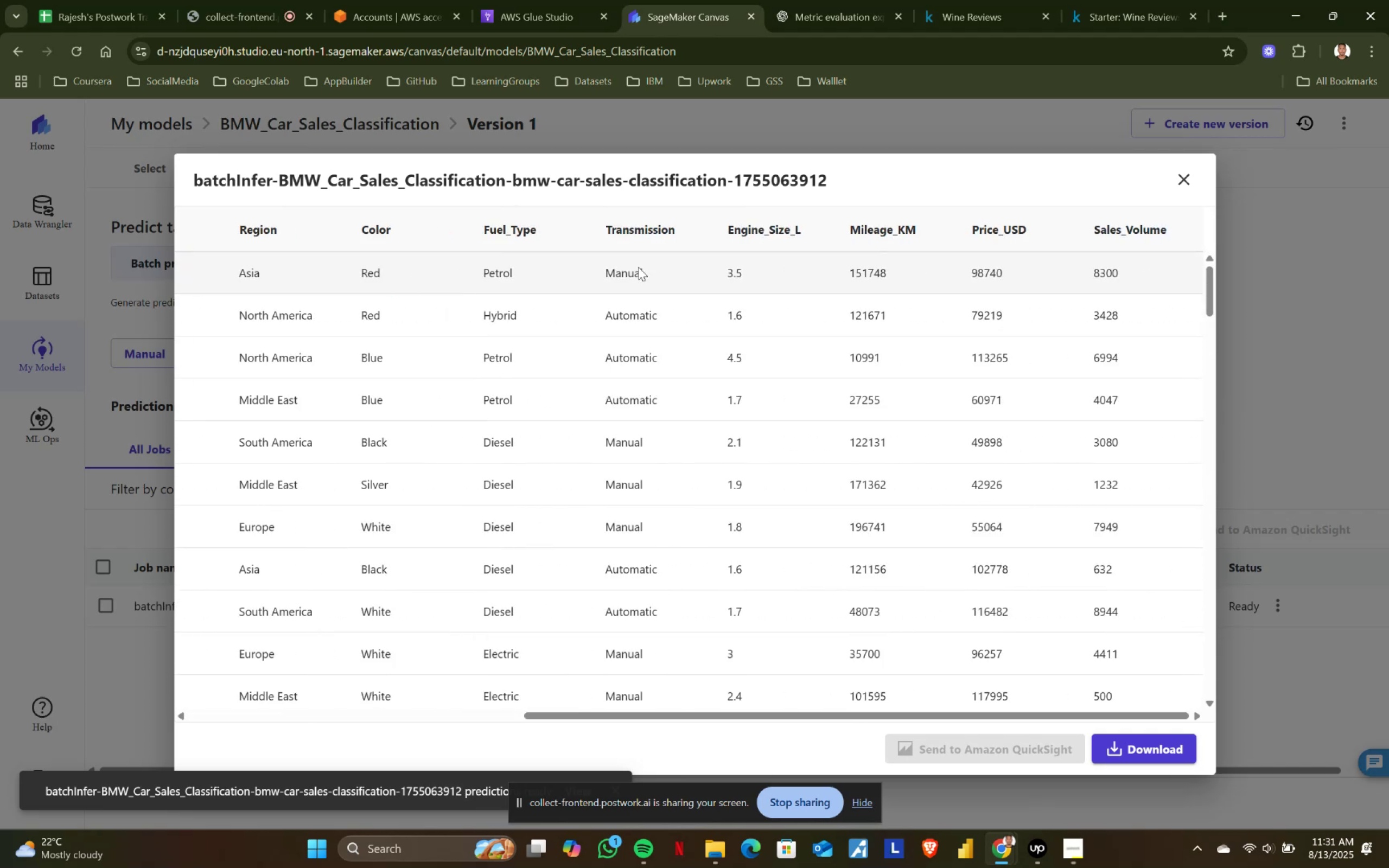 
left_click([308, 228])
 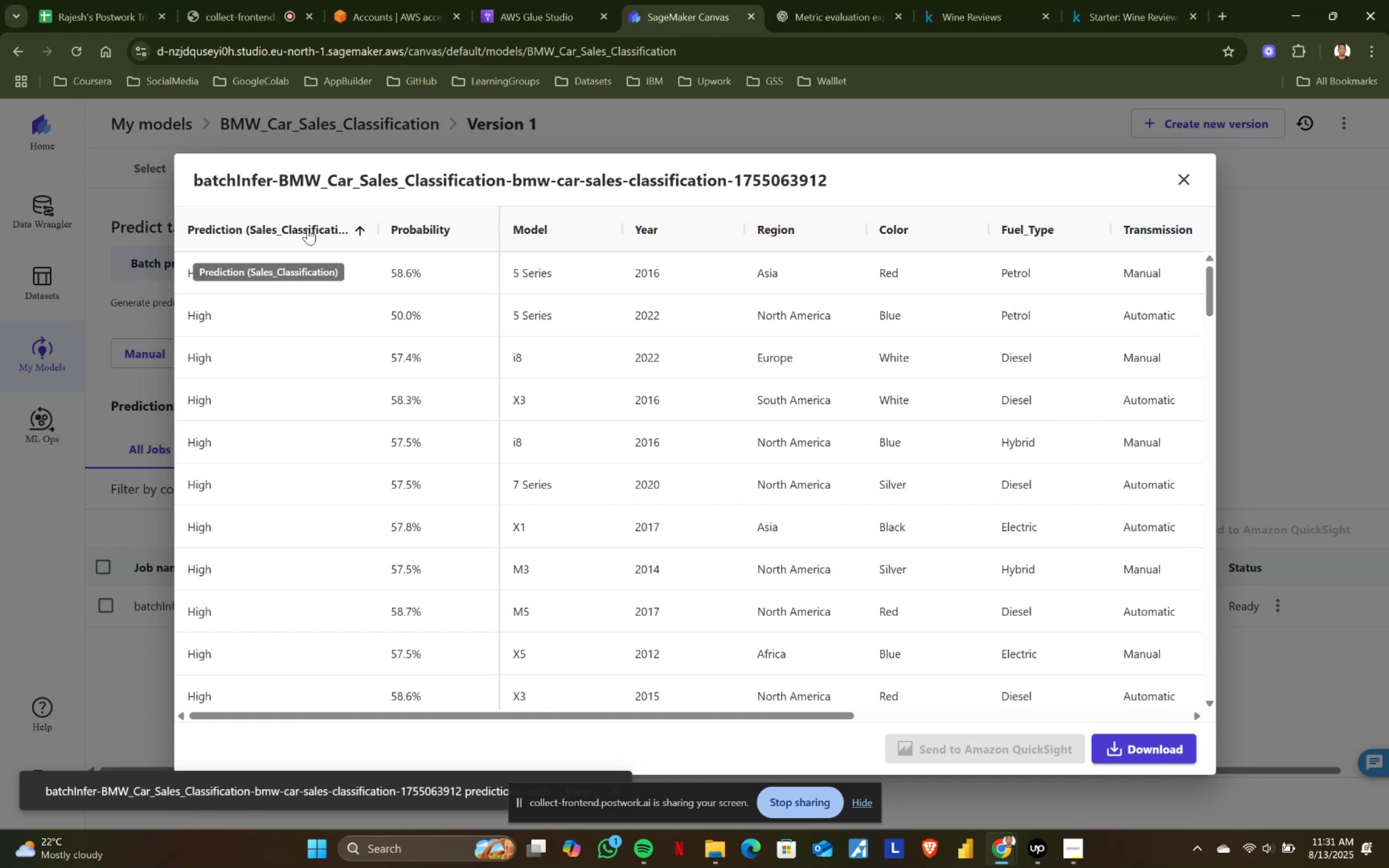 
left_click([308, 228])
 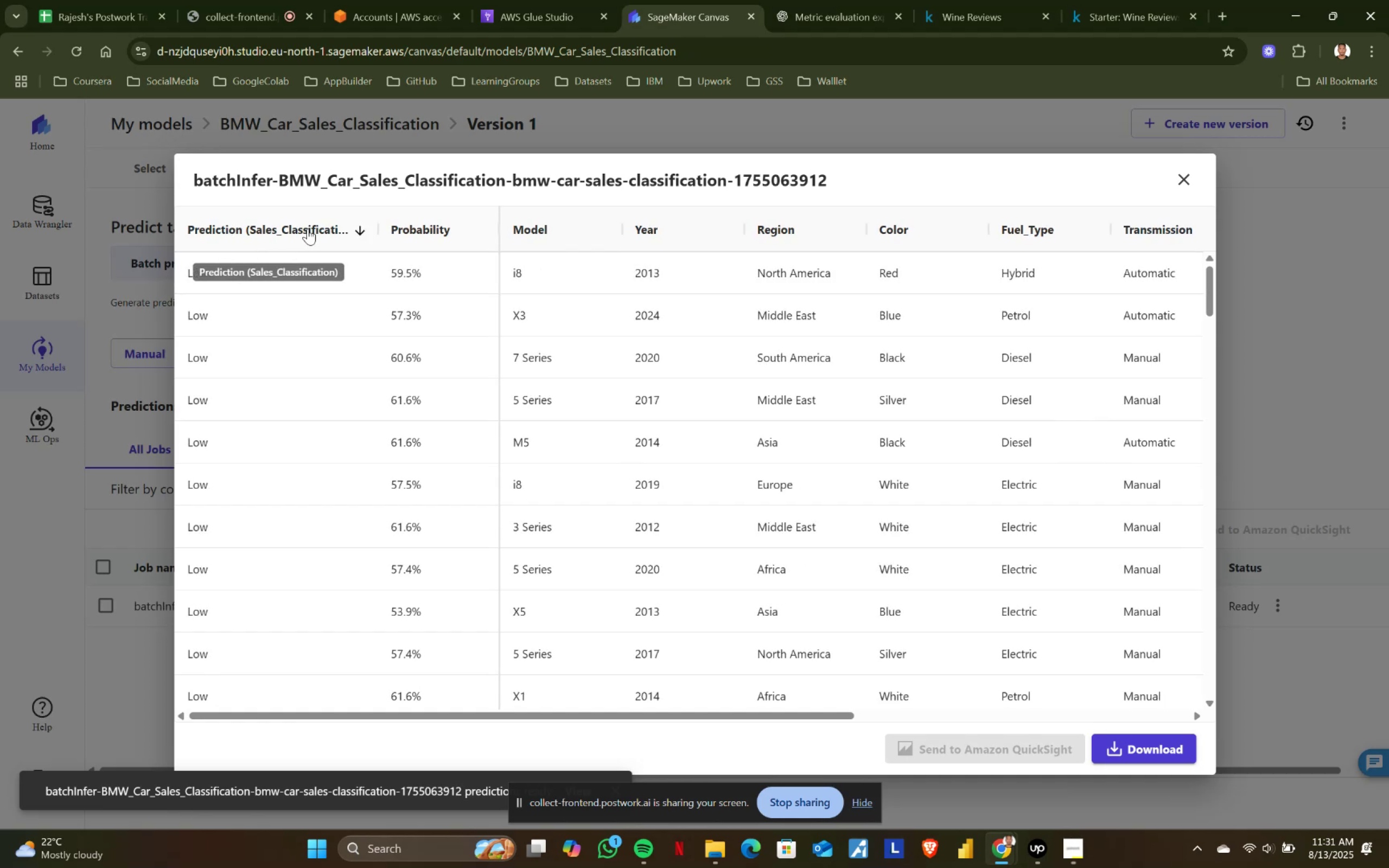 
double_click([308, 228])
 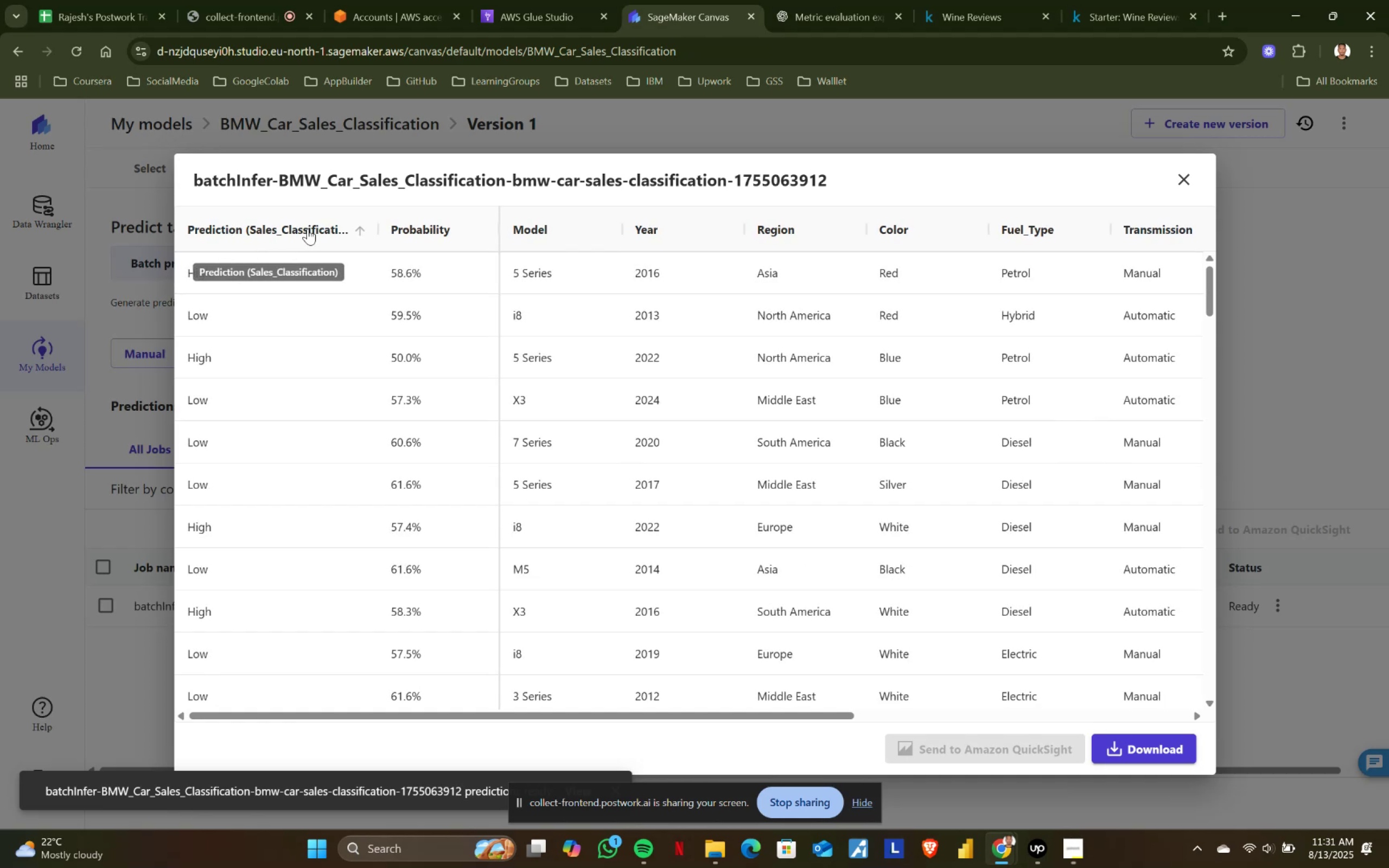 
left_click([308, 228])
 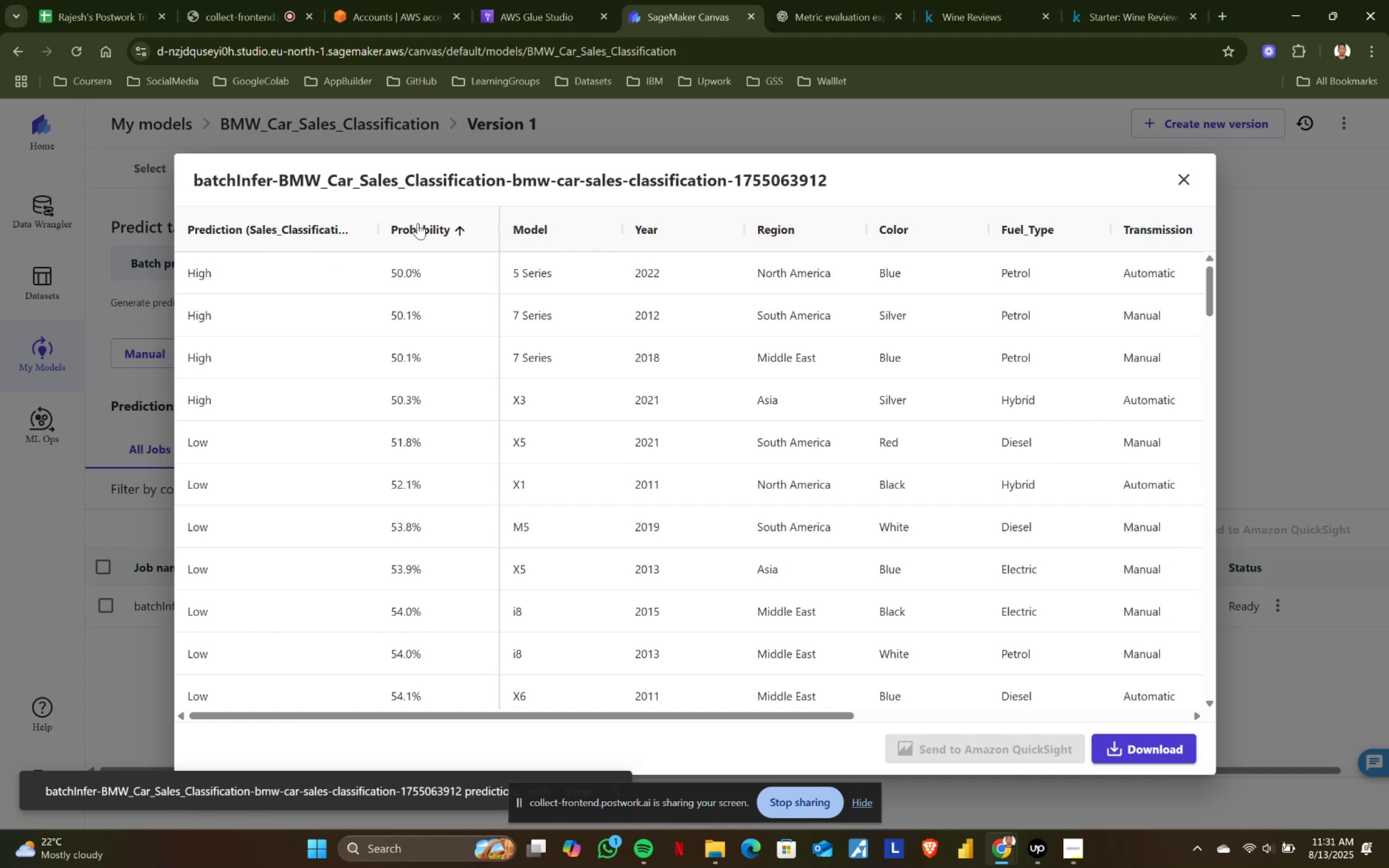 
double_click([418, 223])
 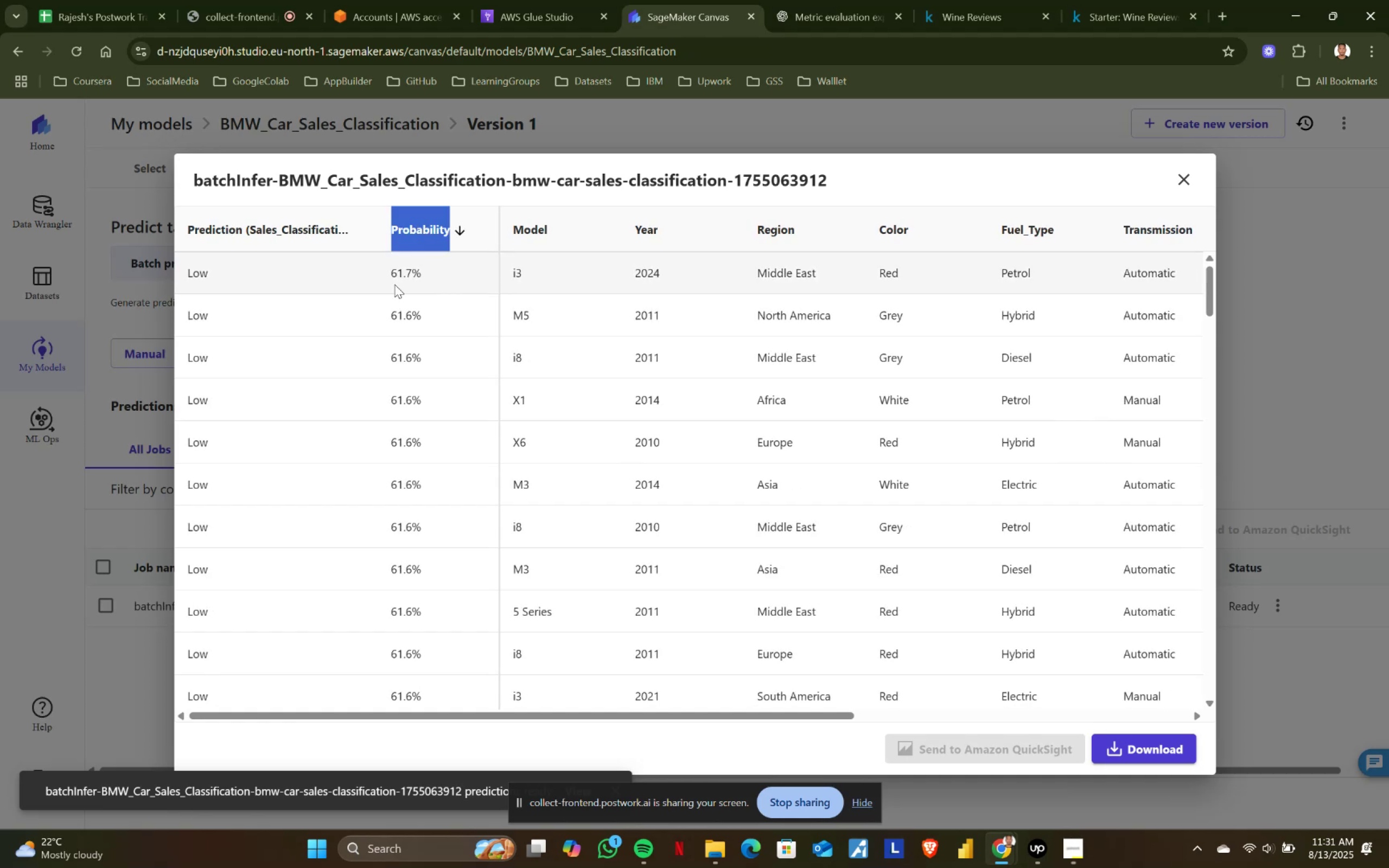 
left_click([314, 285])
 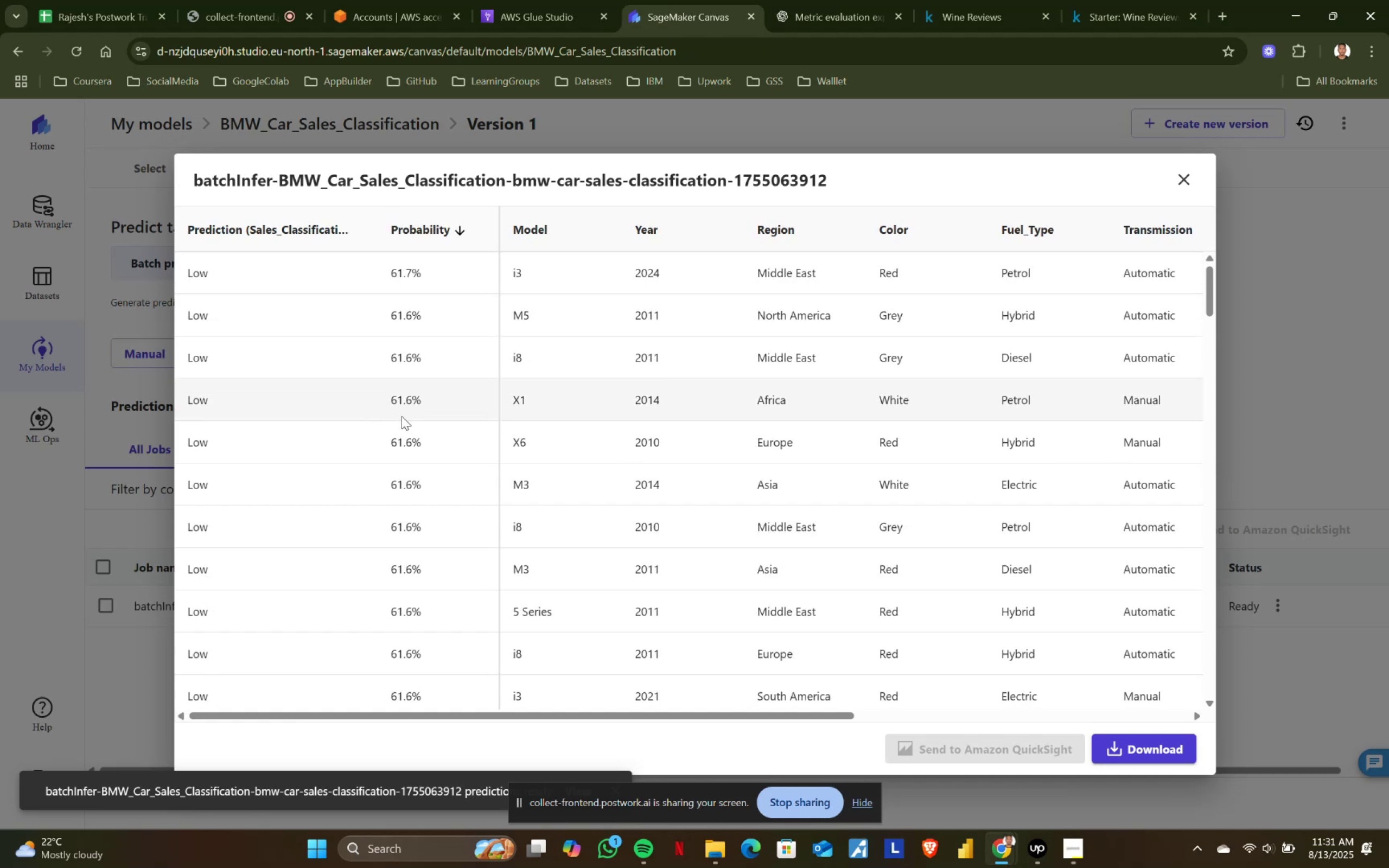 
scroll: coordinate [402, 416], scroll_direction: down, amount: 3.0
 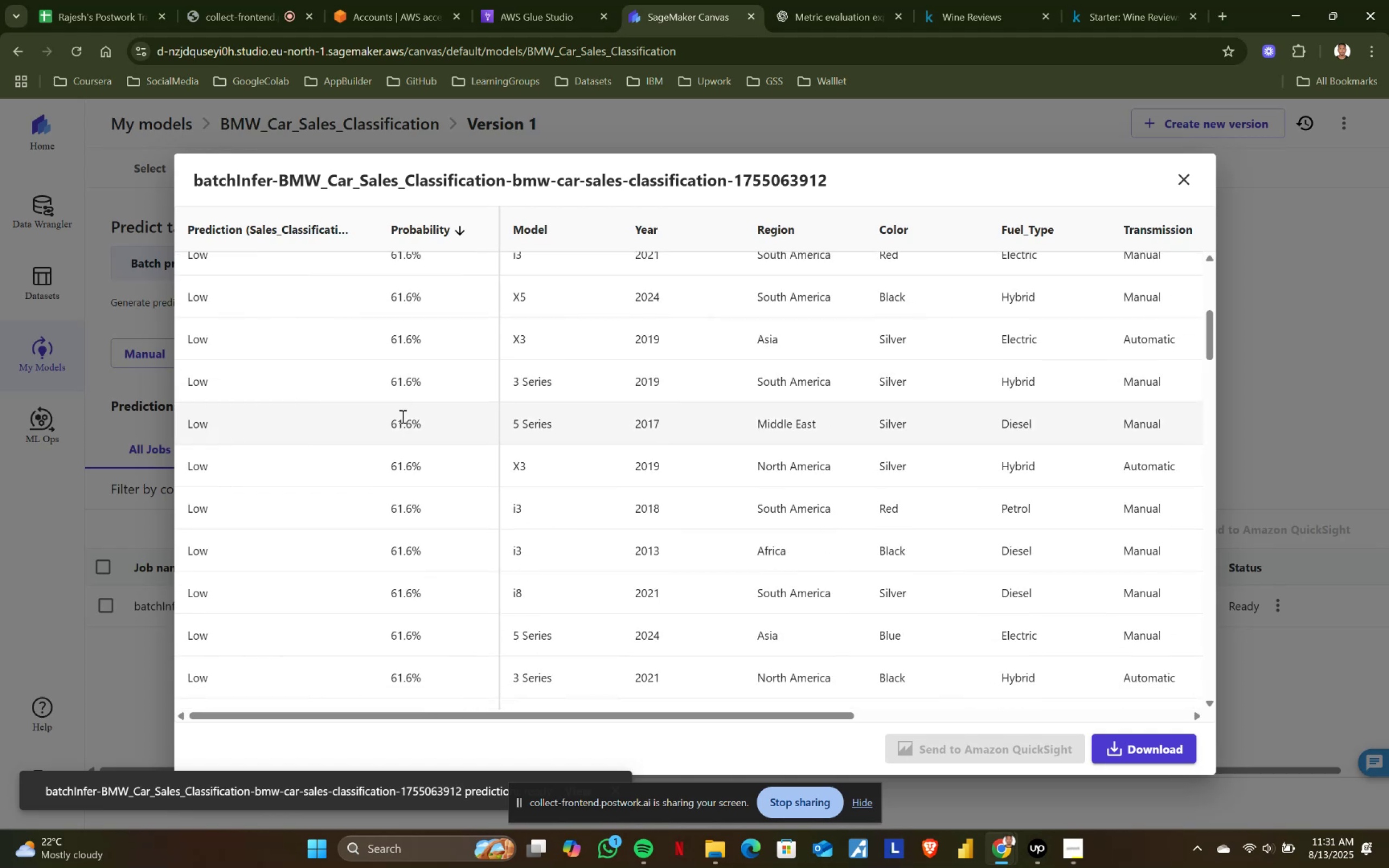 
wait(5.01)
 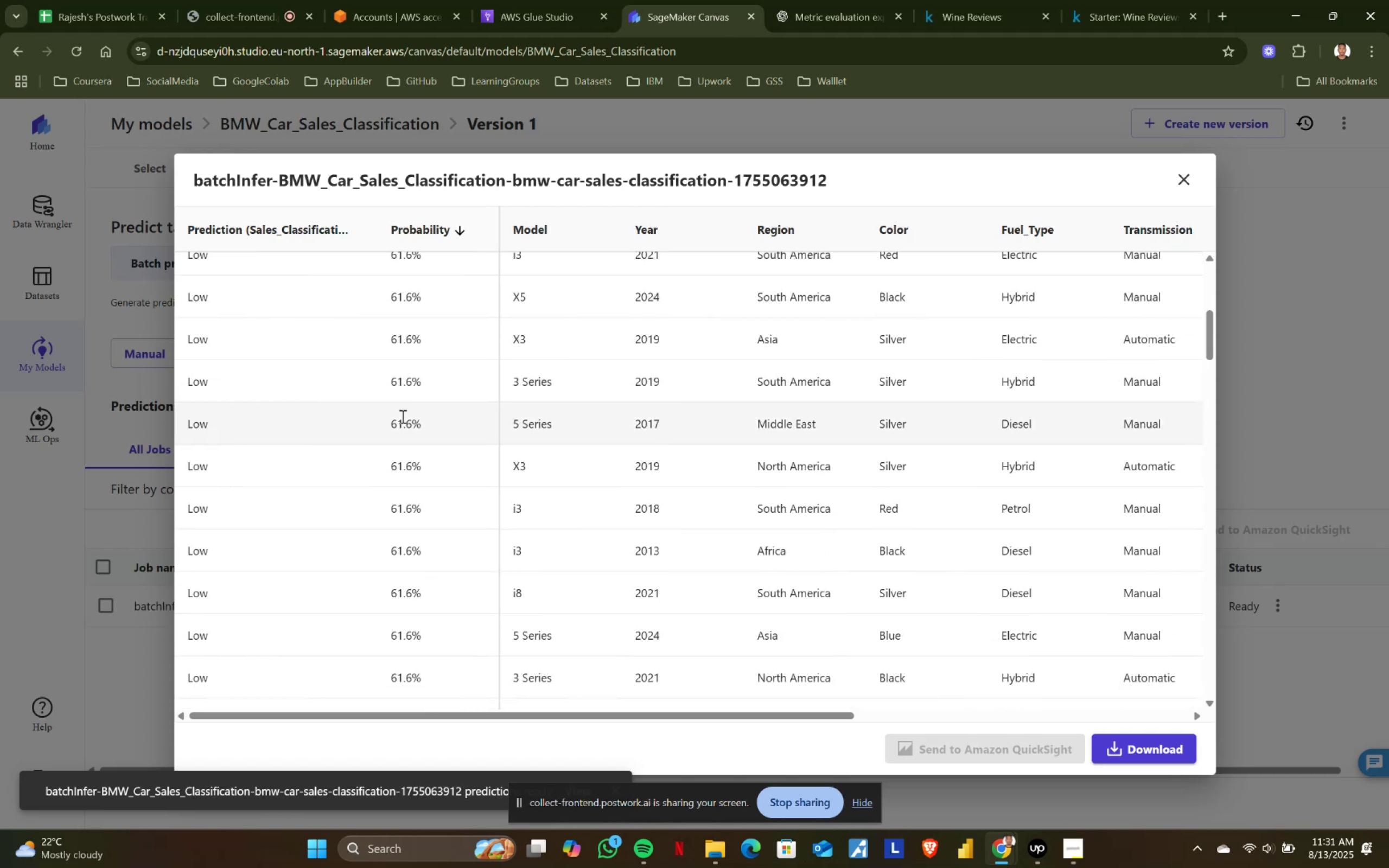 
scroll: coordinate [402, 416], scroll_direction: down, amount: 1.0
 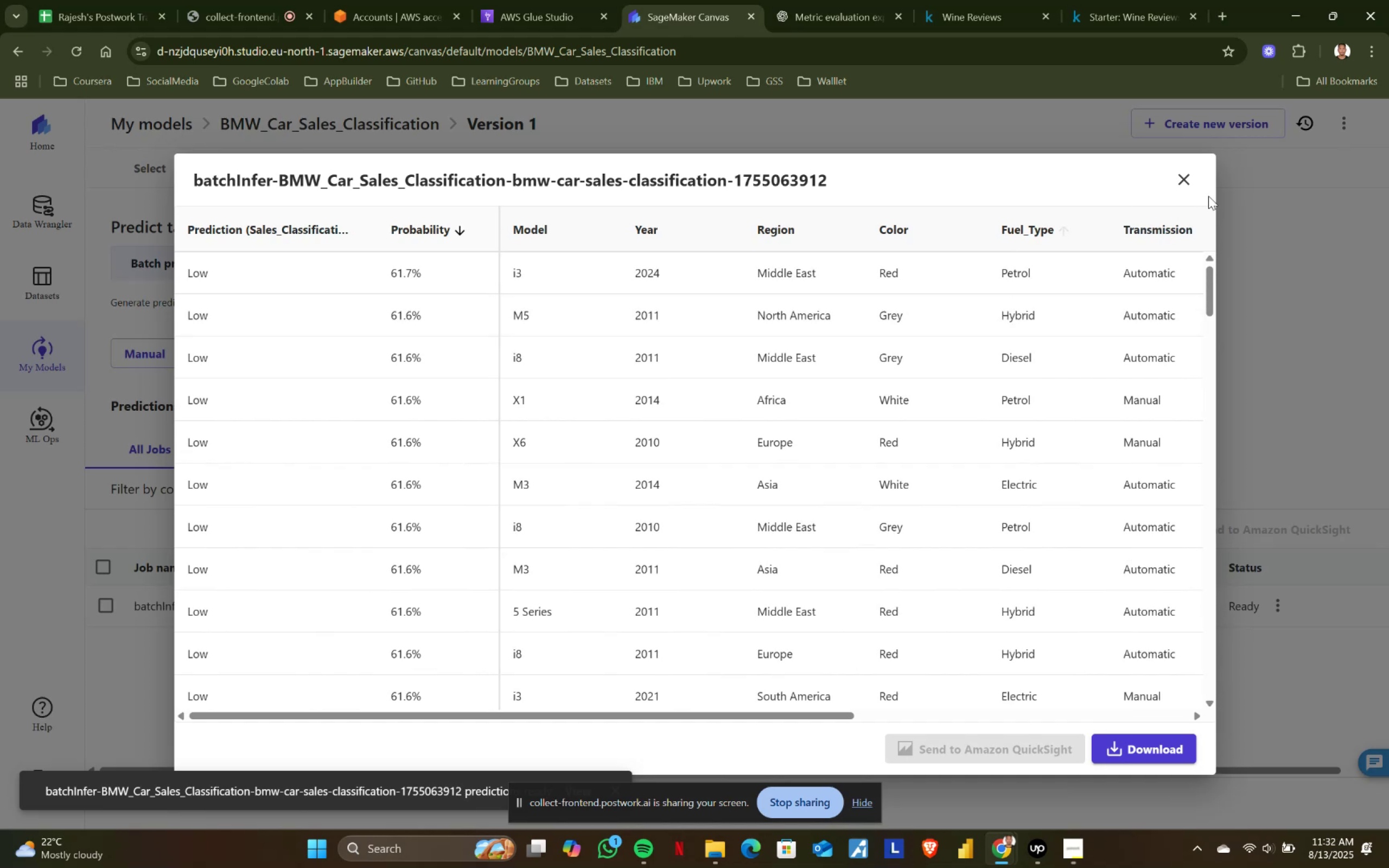 
left_click([1180, 188])
 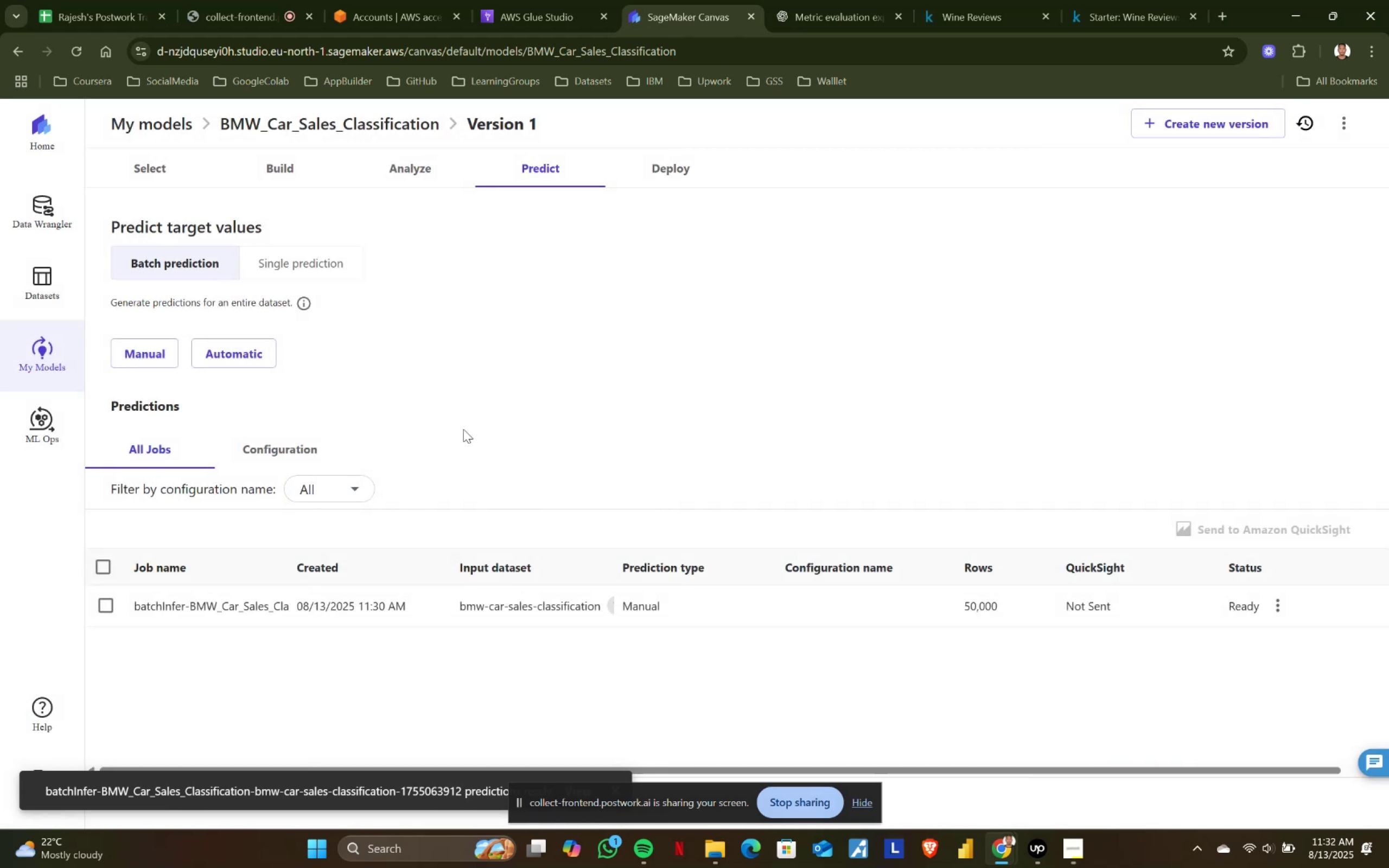 
left_click([541, 0])
 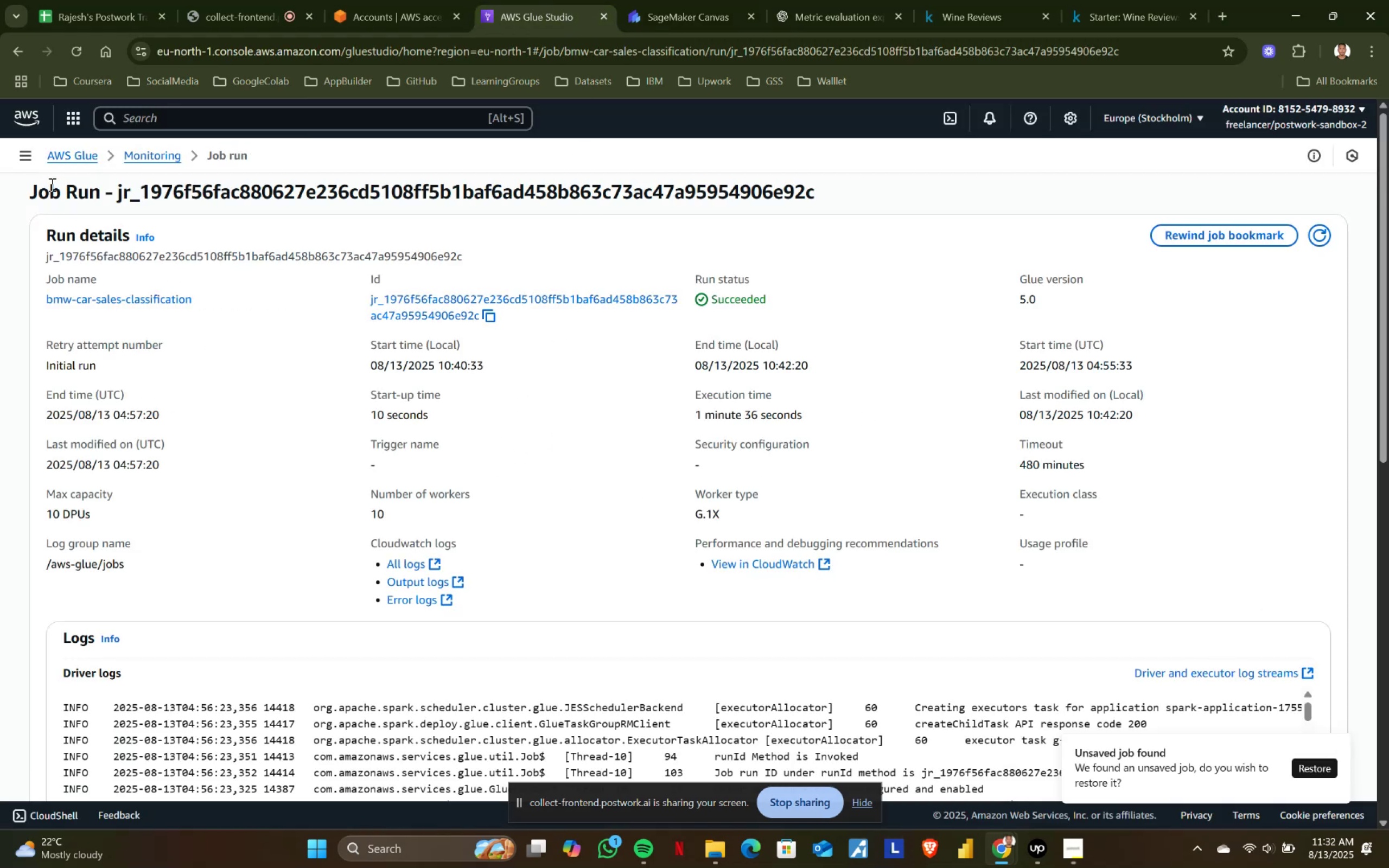 
scroll: coordinate [837, 562], scroll_direction: down, amount: 42.0
 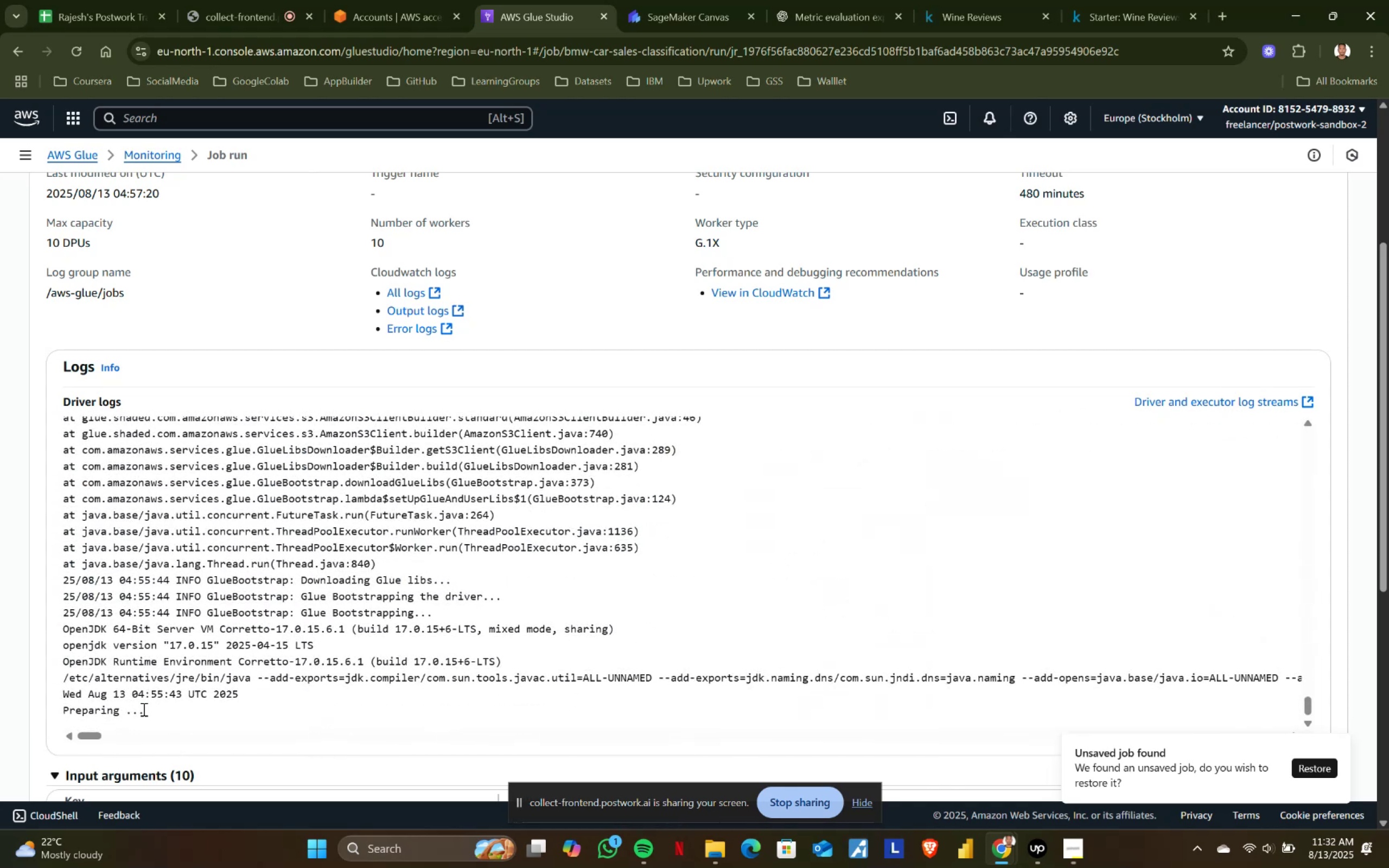 
left_click_drag(start_coordinate=[119, 709], to_coordinate=[65, 420])
 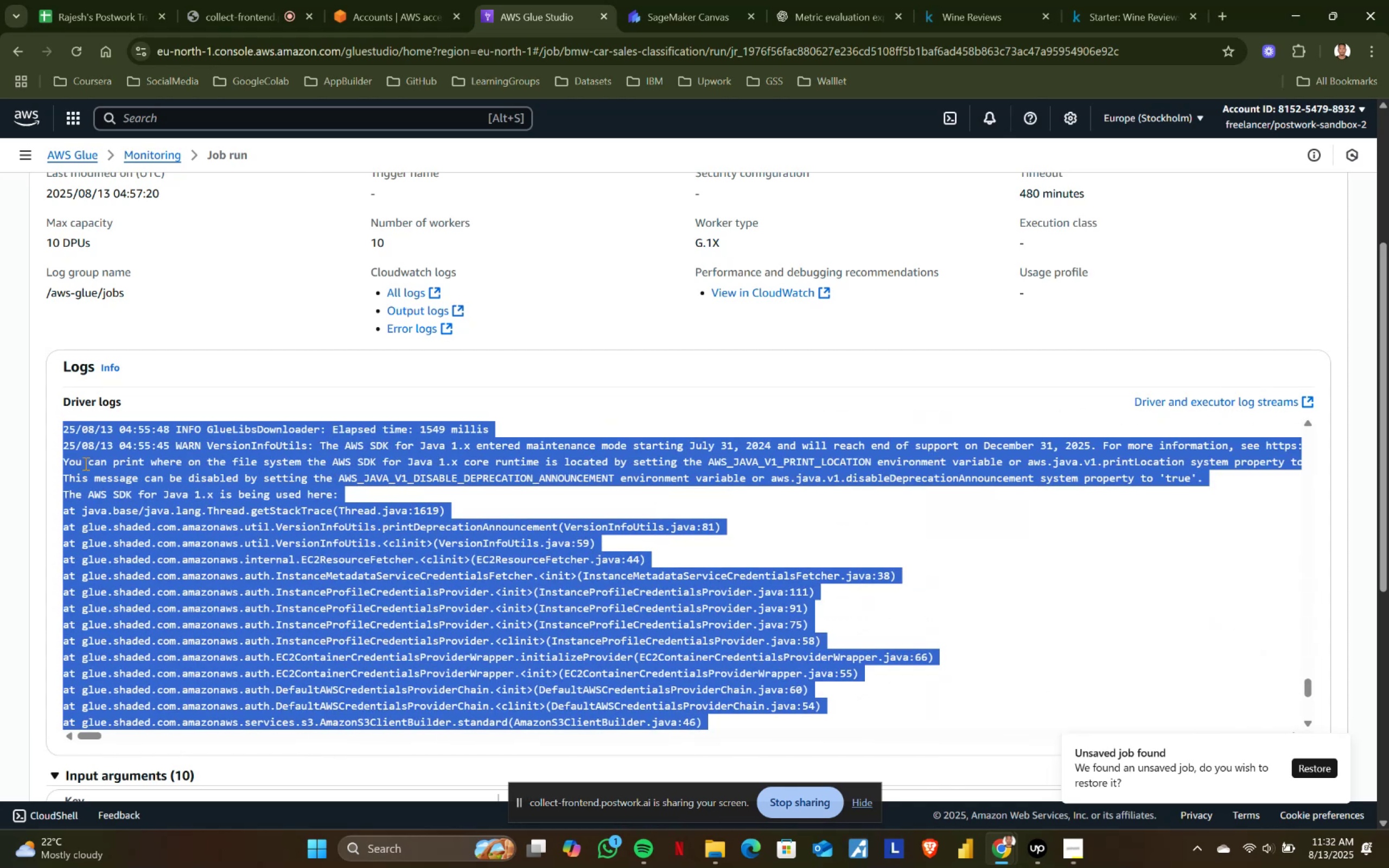 
scroll: coordinate [91, 472], scroll_direction: up, amount: 4.0
 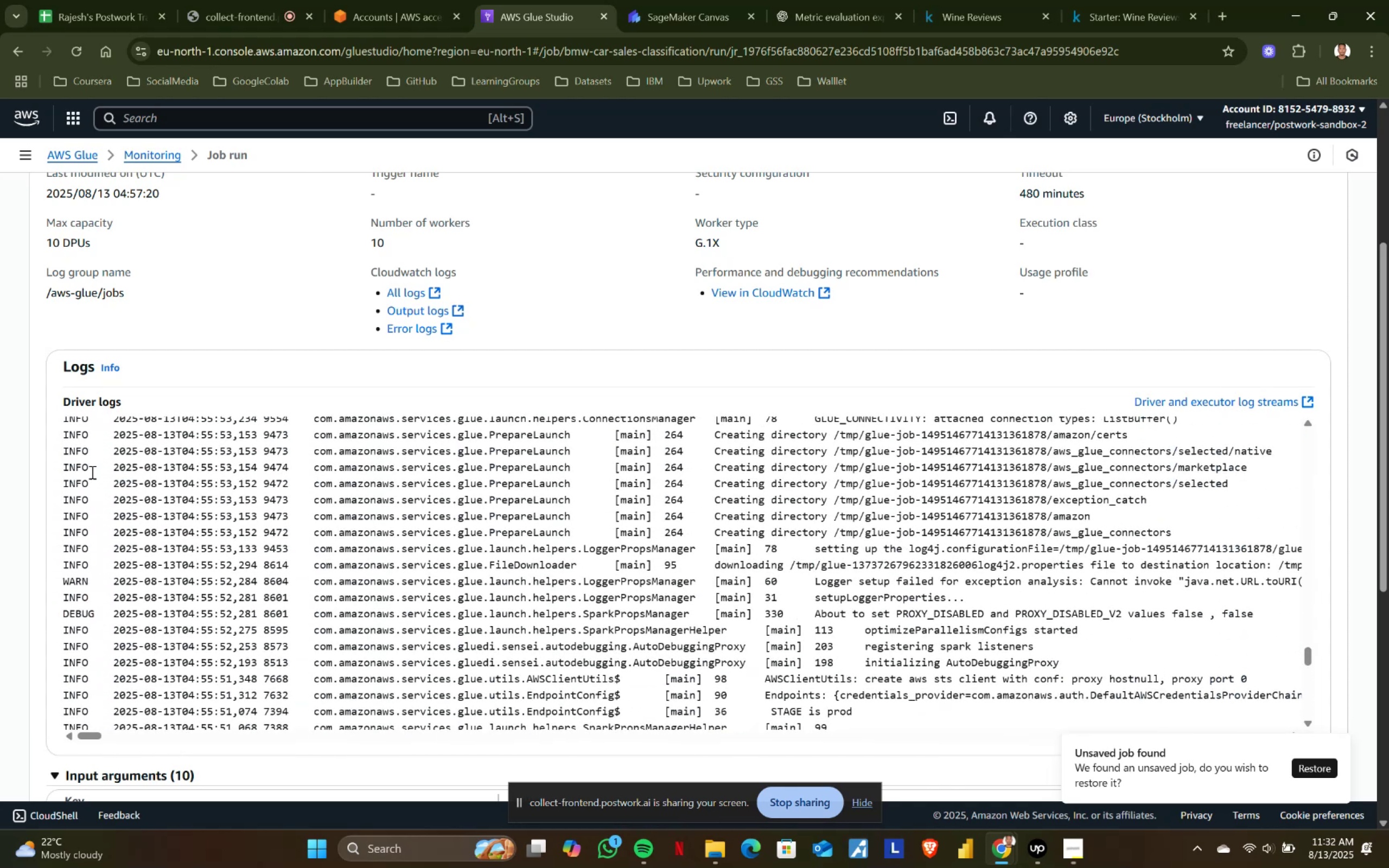 
scroll: coordinate [118, 509], scroll_direction: down, amount: 2.0
 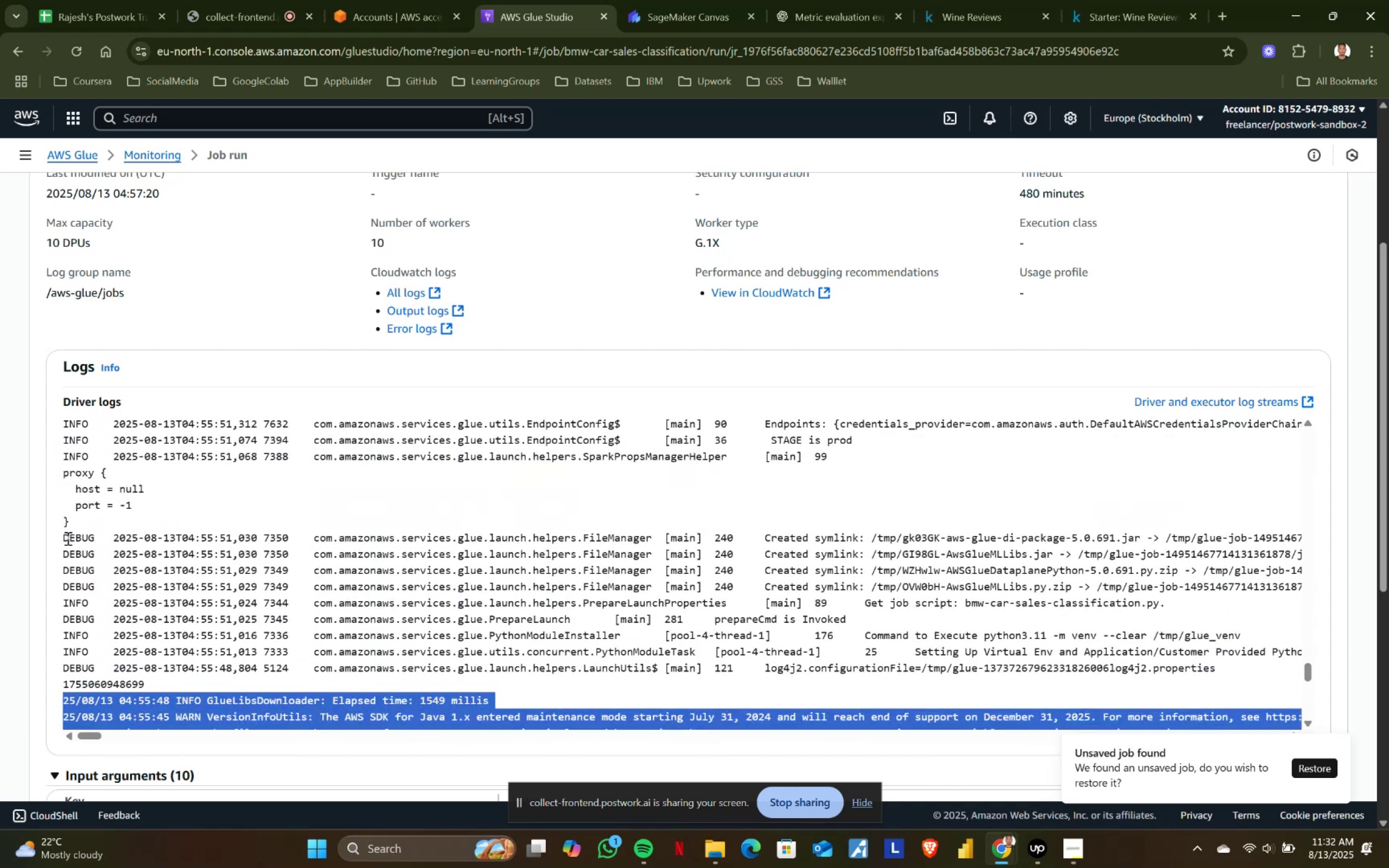 
hold_key(key=ShiftLeft, duration=1.5)
left_click([67, 538])
 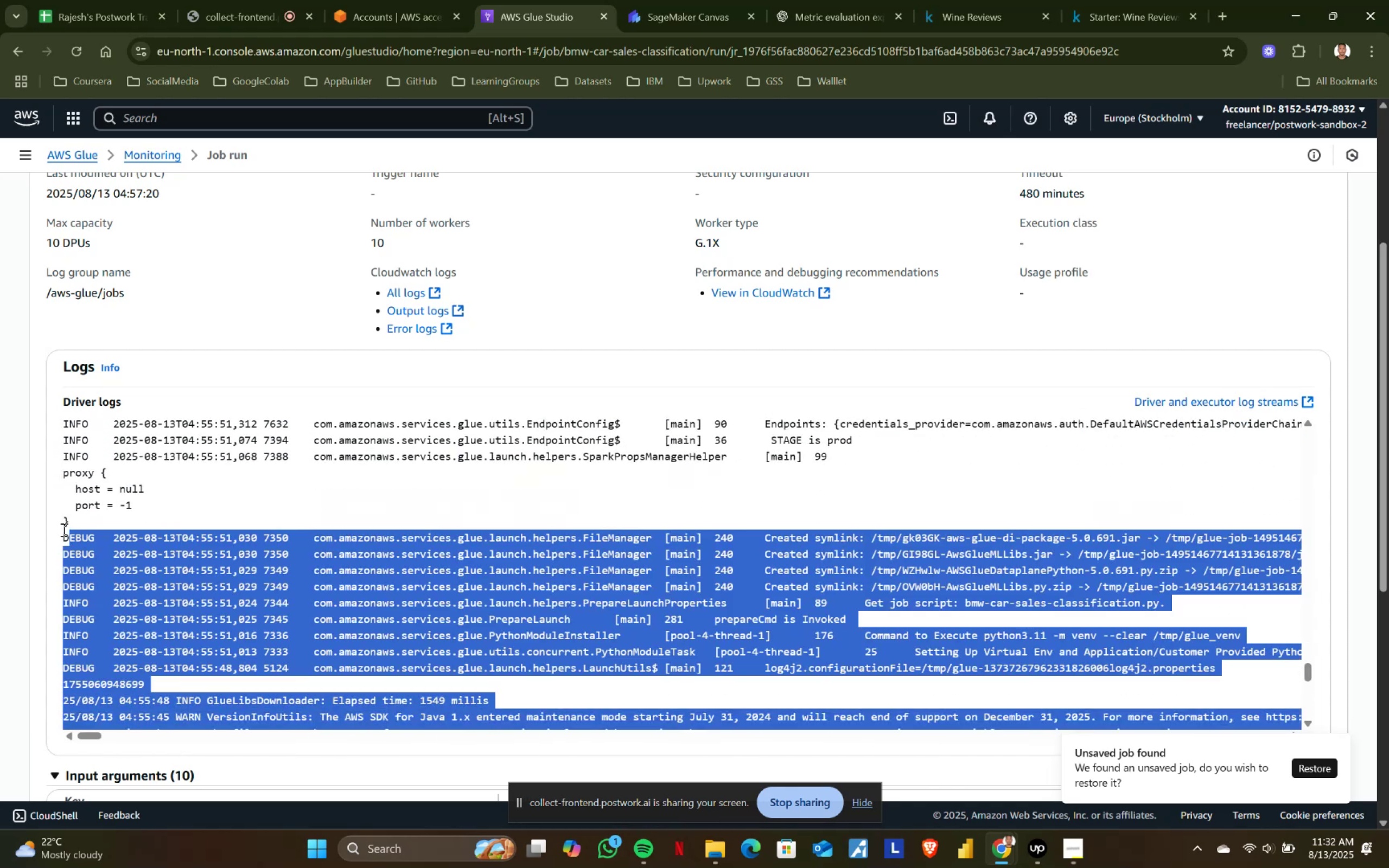 
left_click([63, 521])
 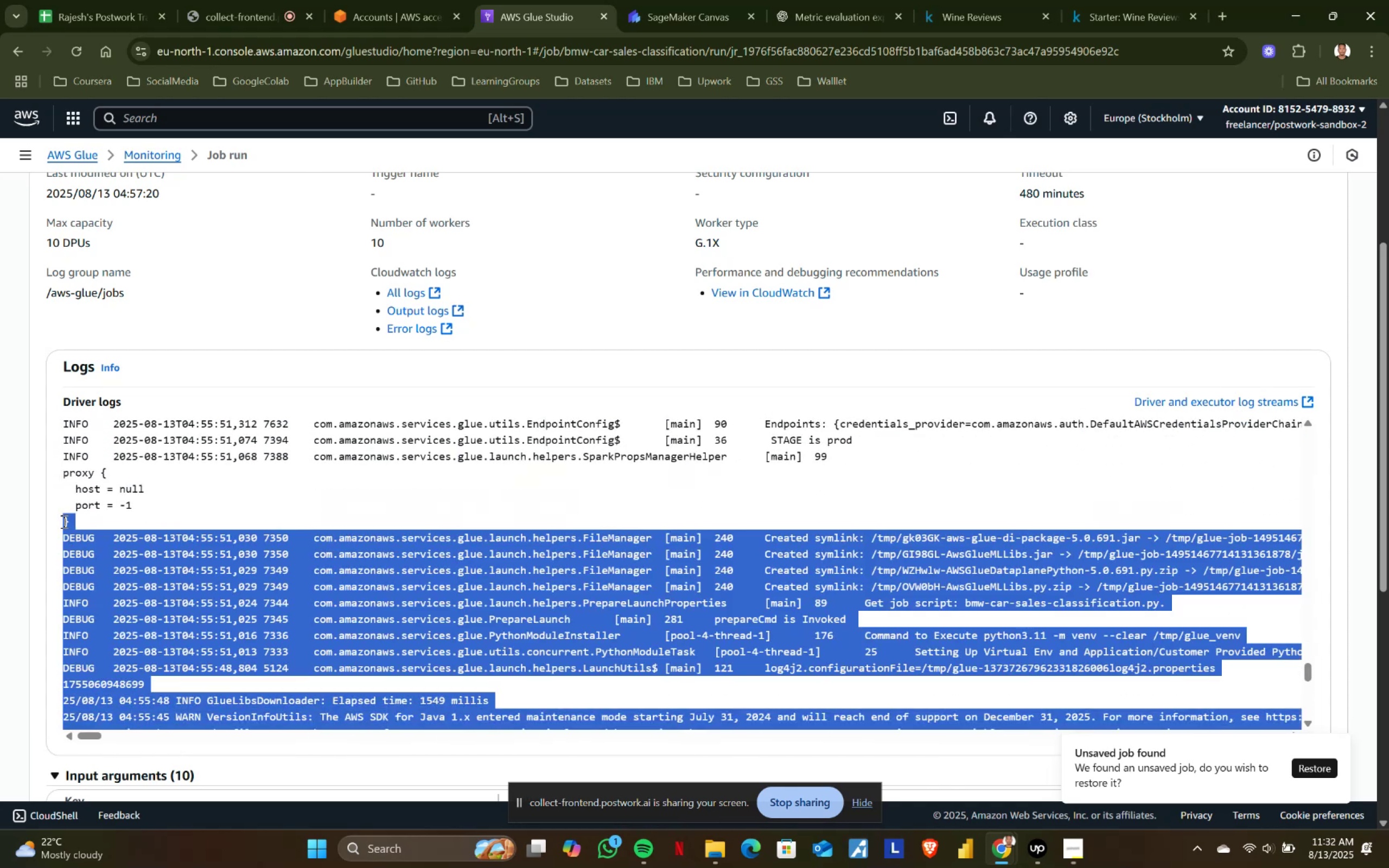 
hold_key(key=ShiftLeft, duration=0.76)
left_click([63, 533])
 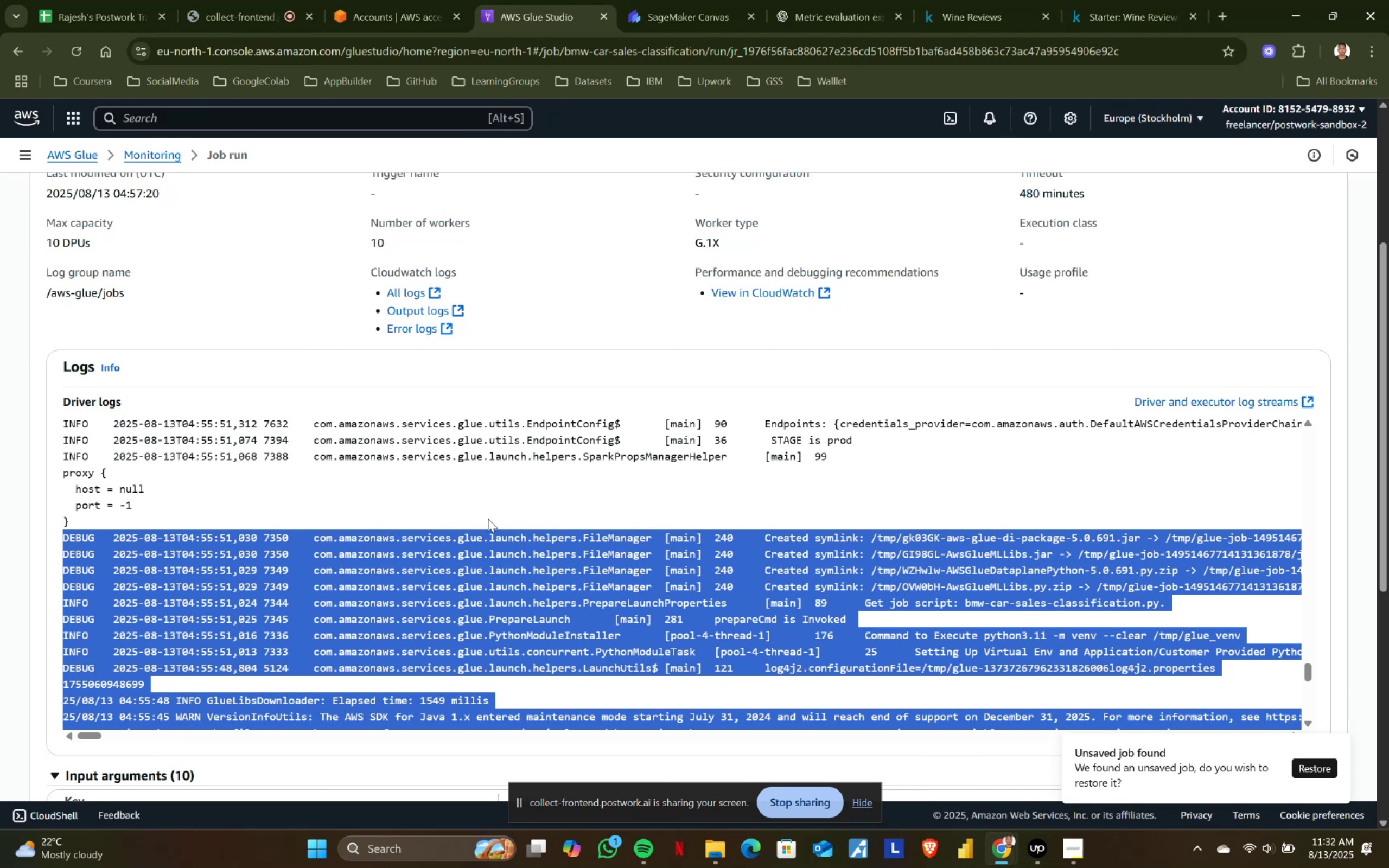 
left_click([467, 615])
 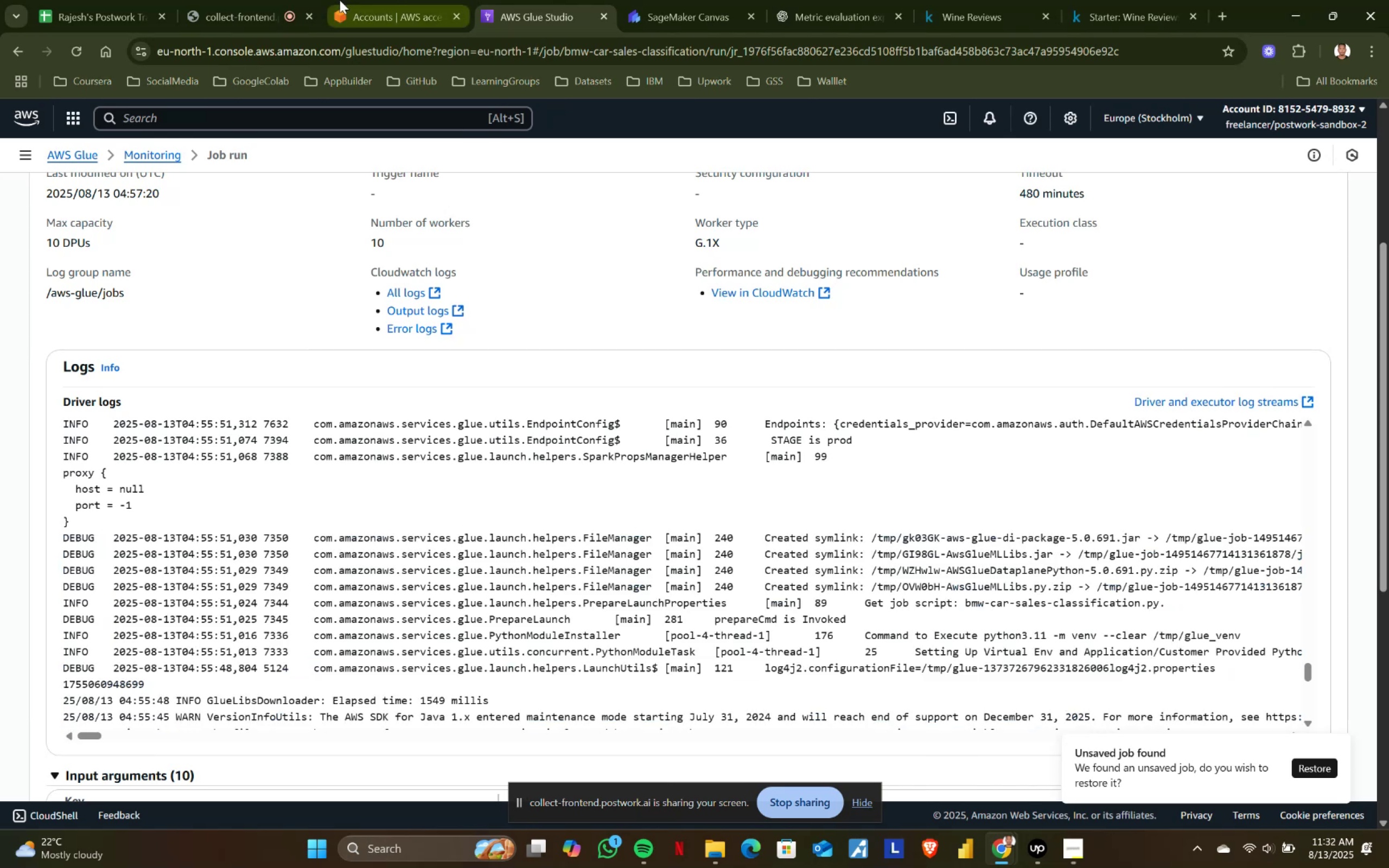 
left_click([239, 0])
 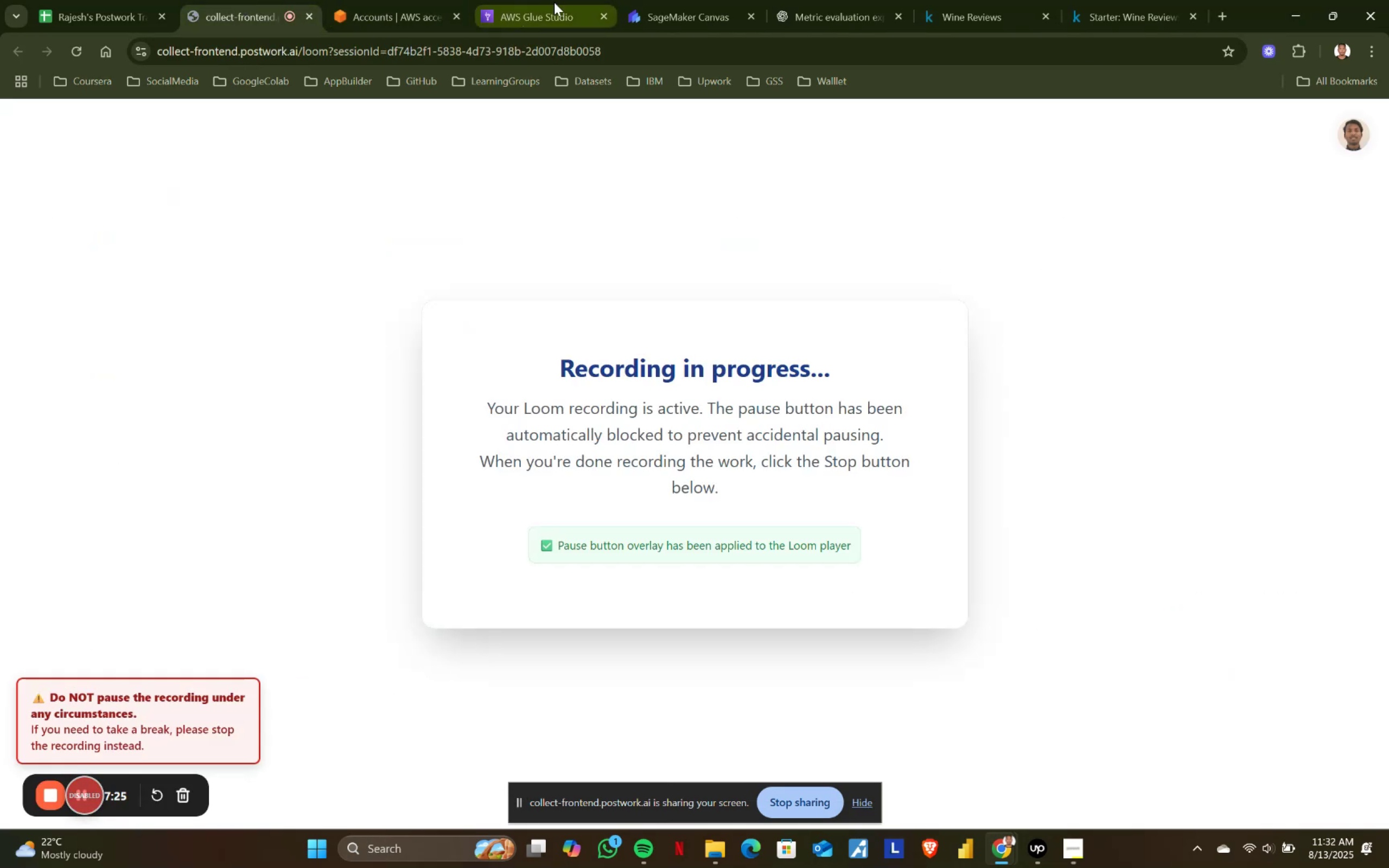 
left_click([583, 0])
 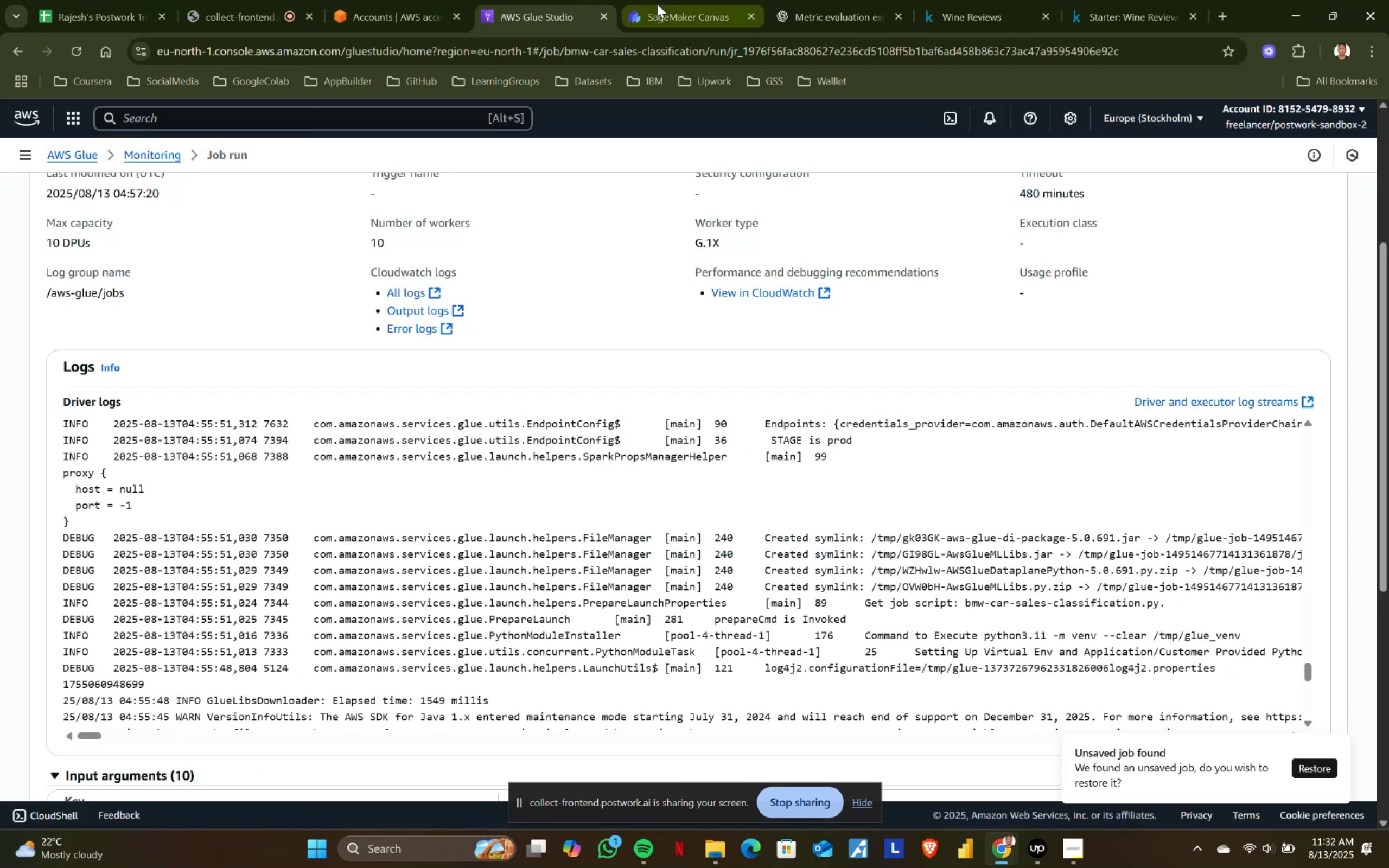 
left_click([657, 4])
 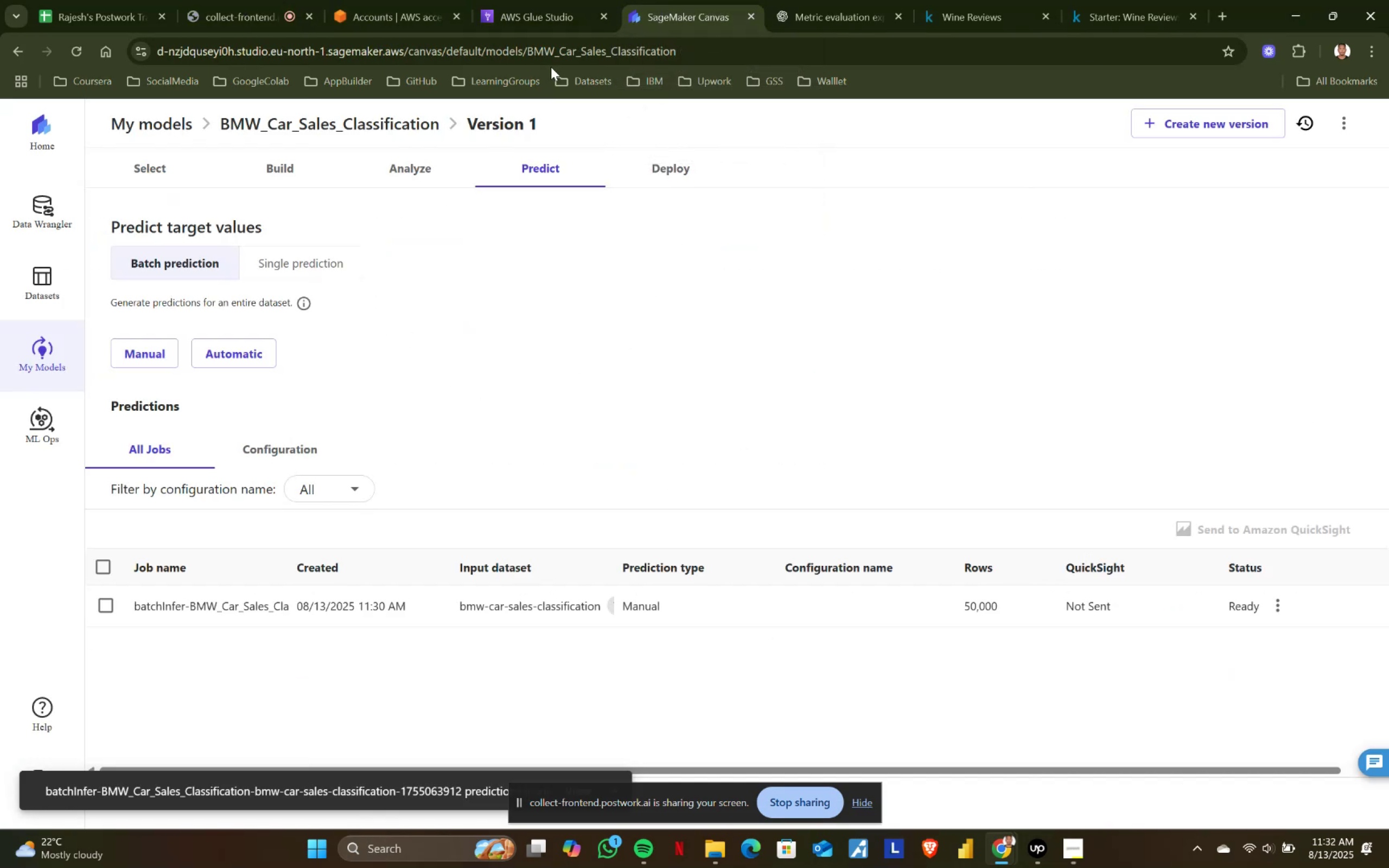 
left_click([489, 0])
 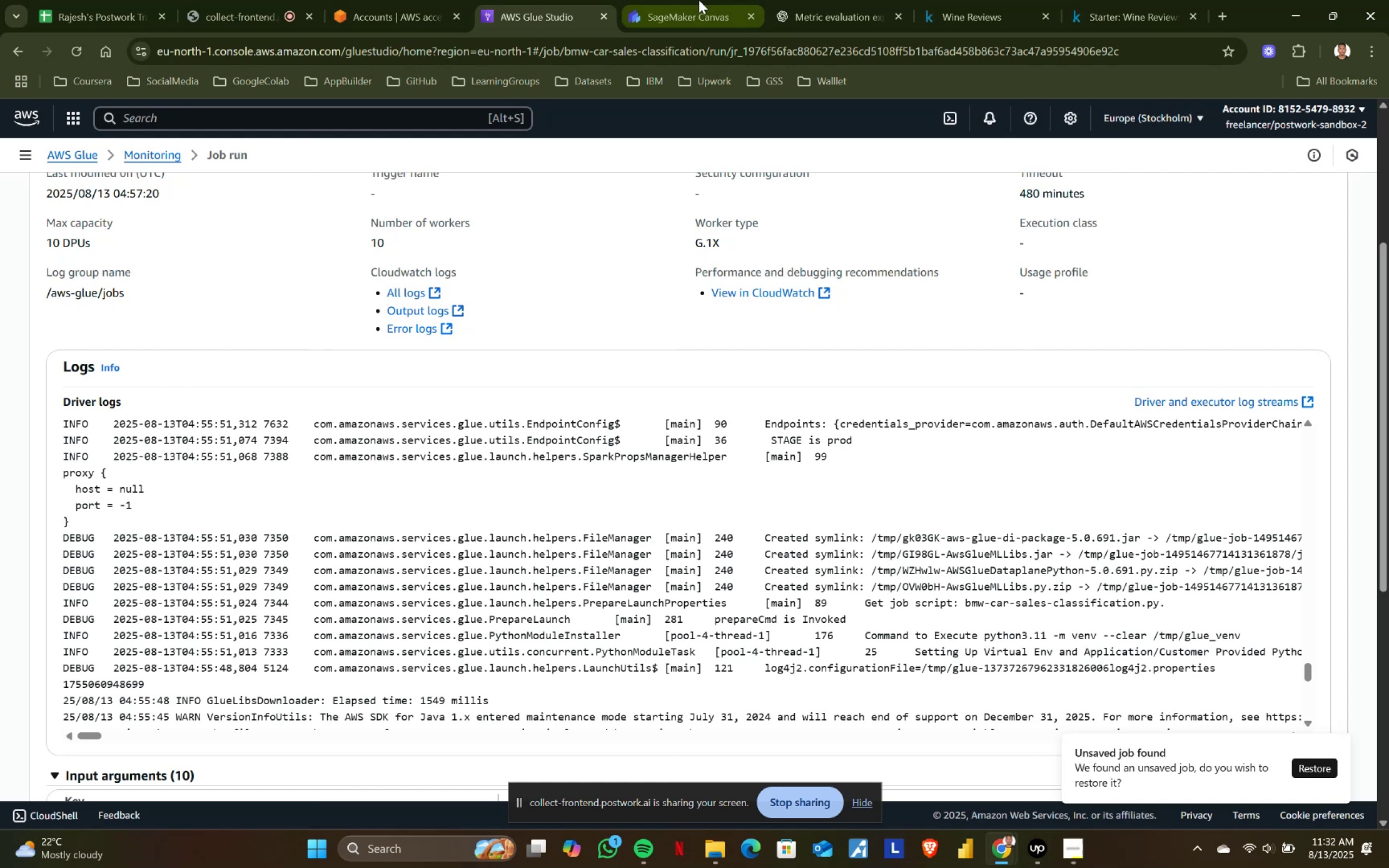 
left_click([705, 0])
 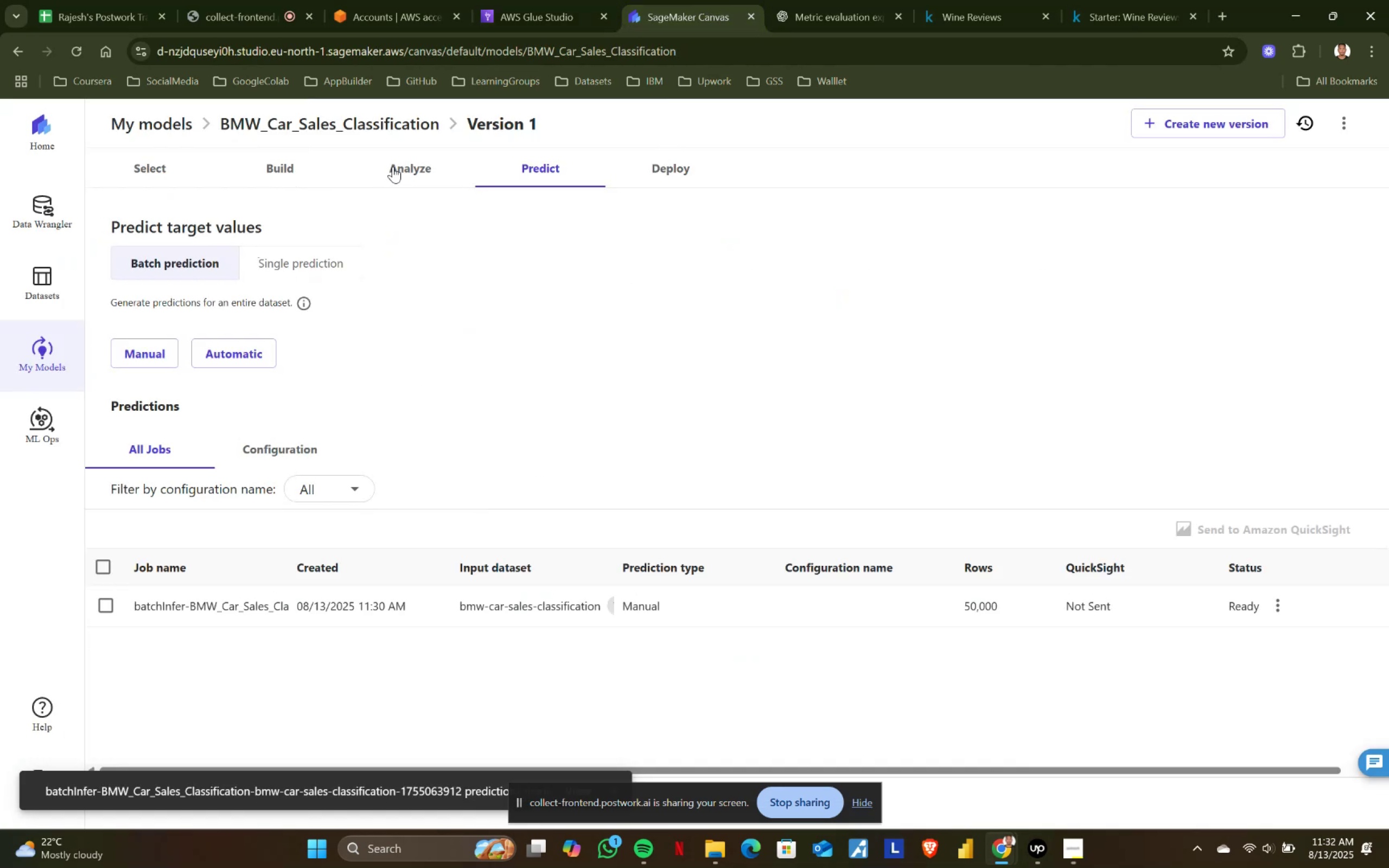 
left_click([647, 165])
 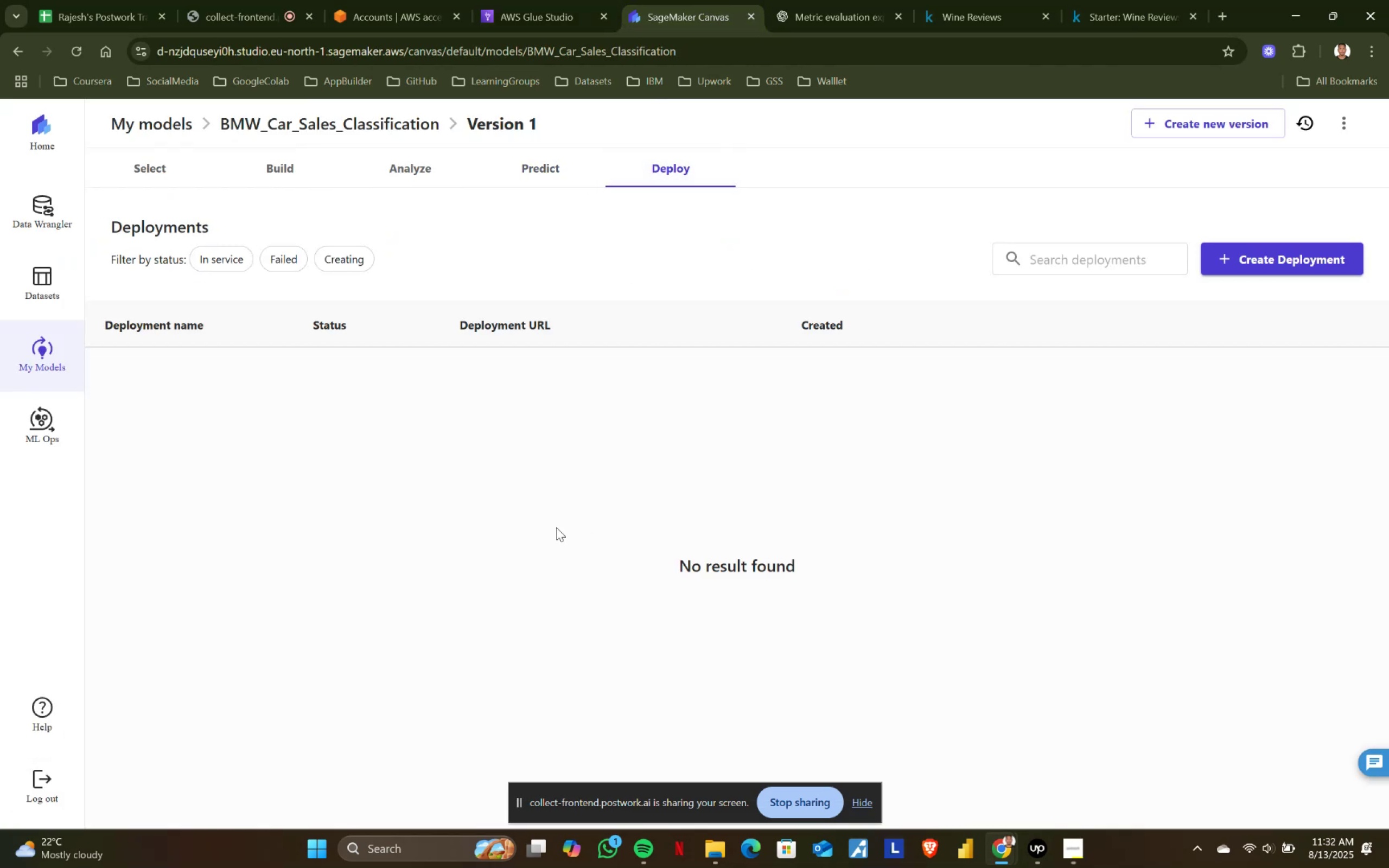 
left_click([1268, 265])
 